 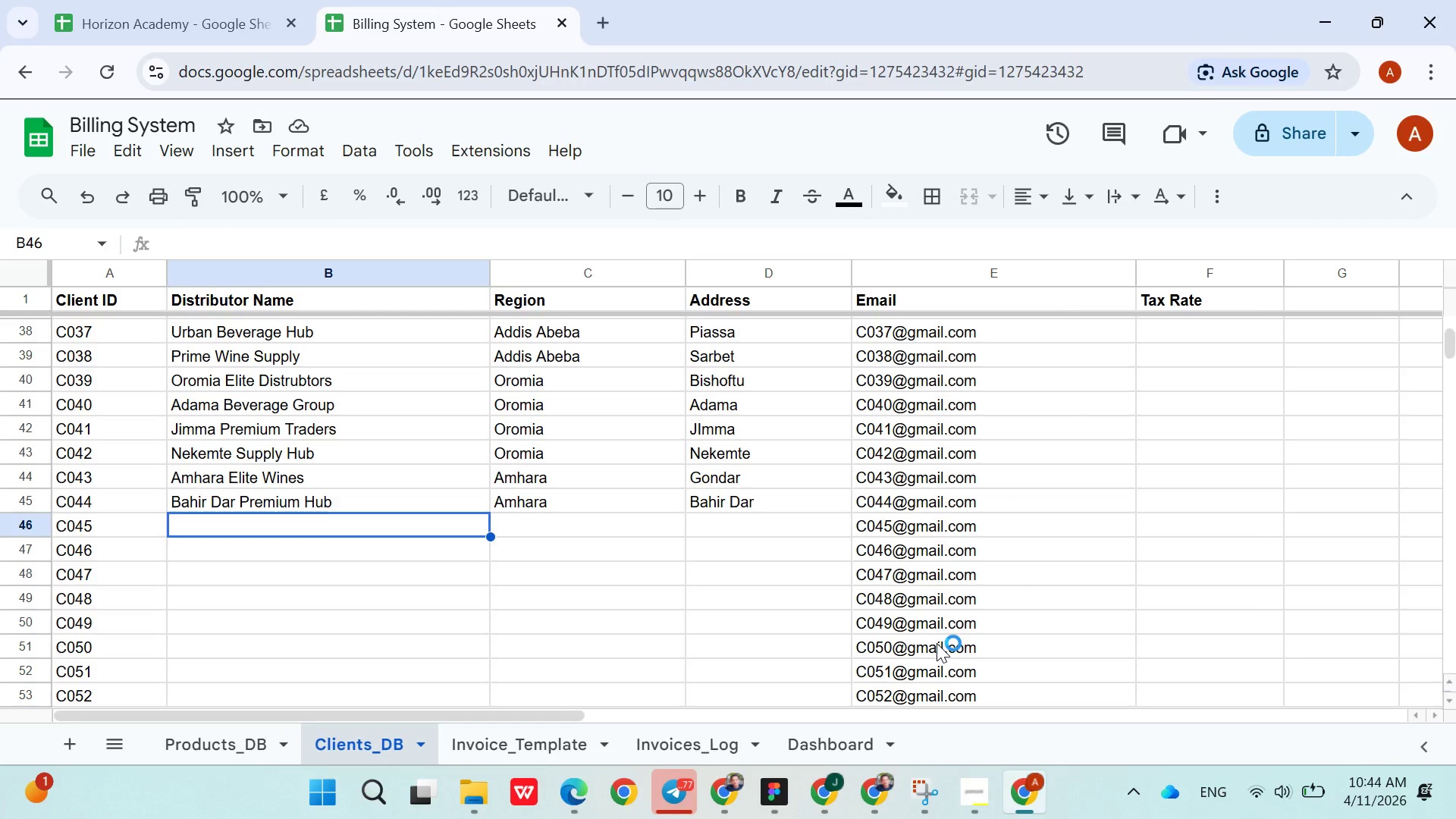 
type(Dessie)
 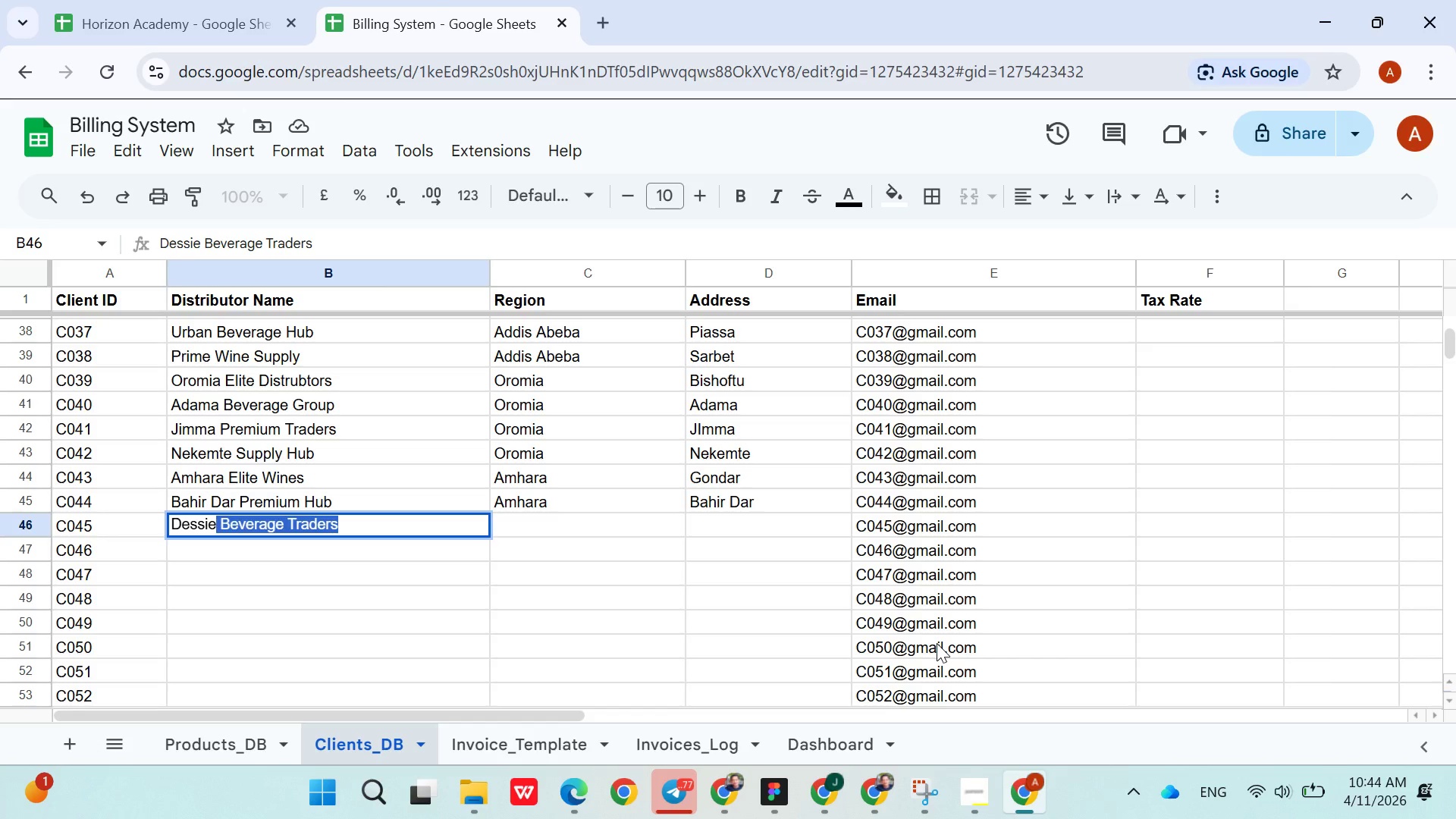 
key(Space)
 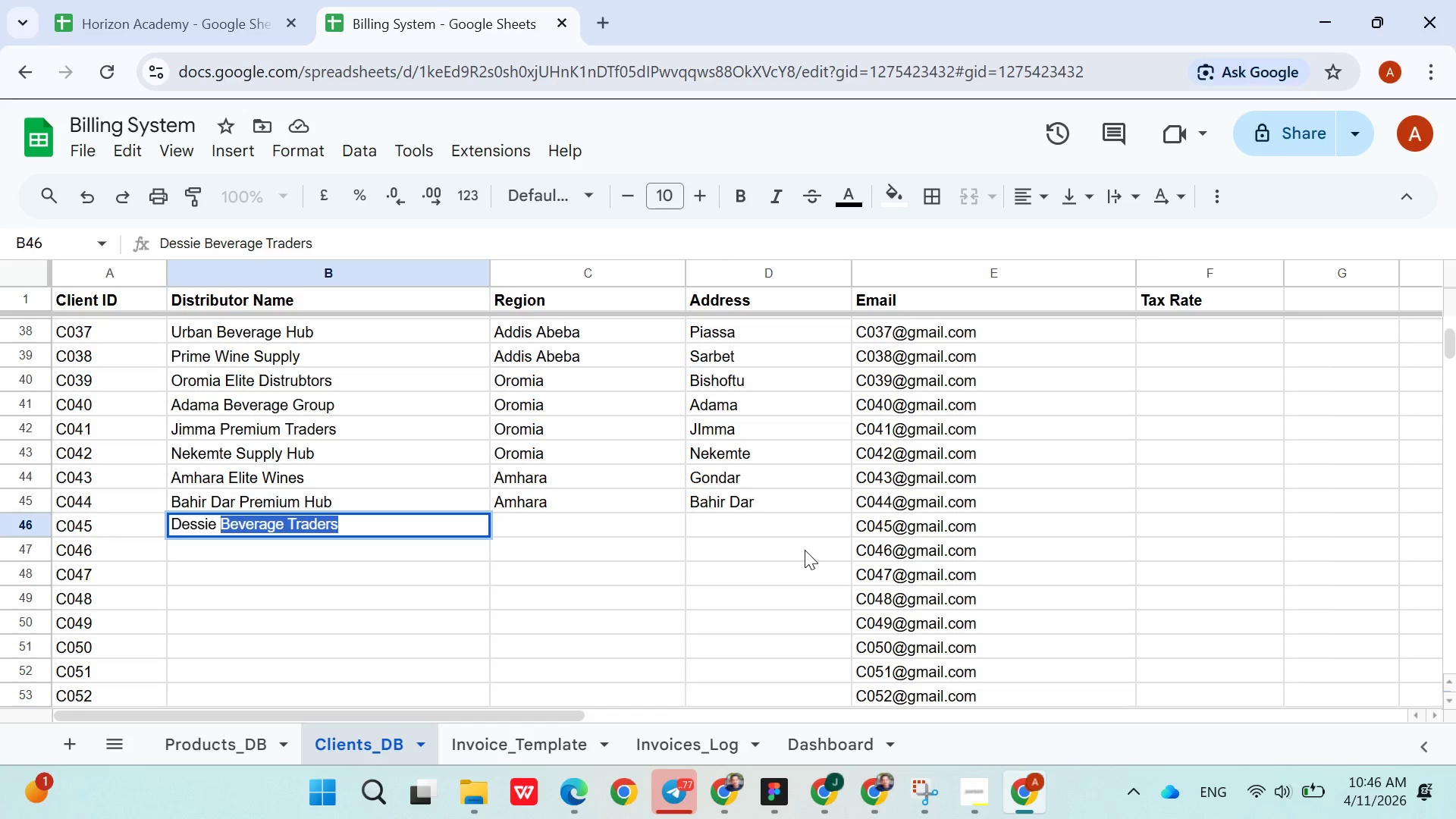 
wait(73.14)
 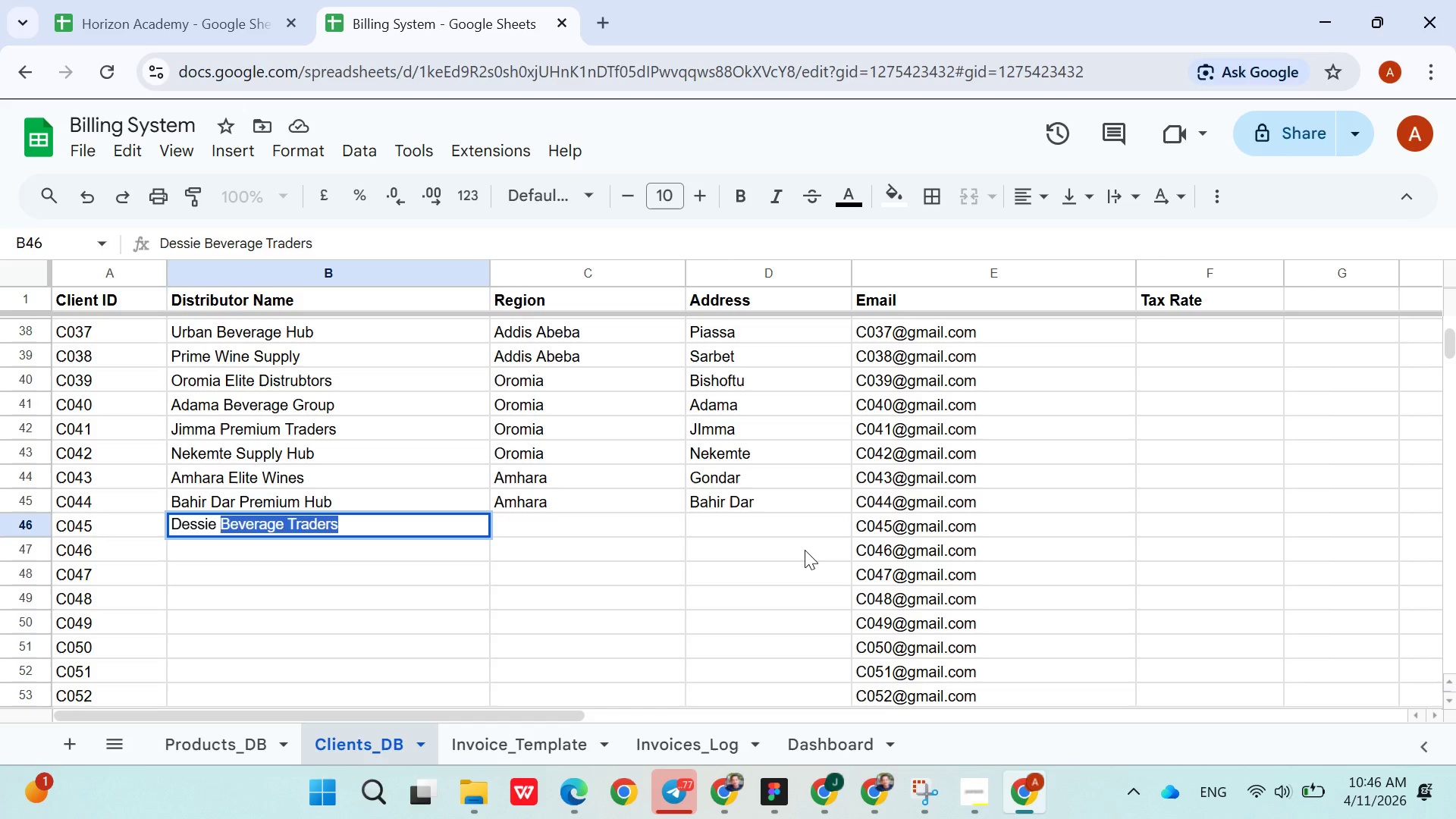 
type(Elite r)
key(Backspace)
type(Traders)
 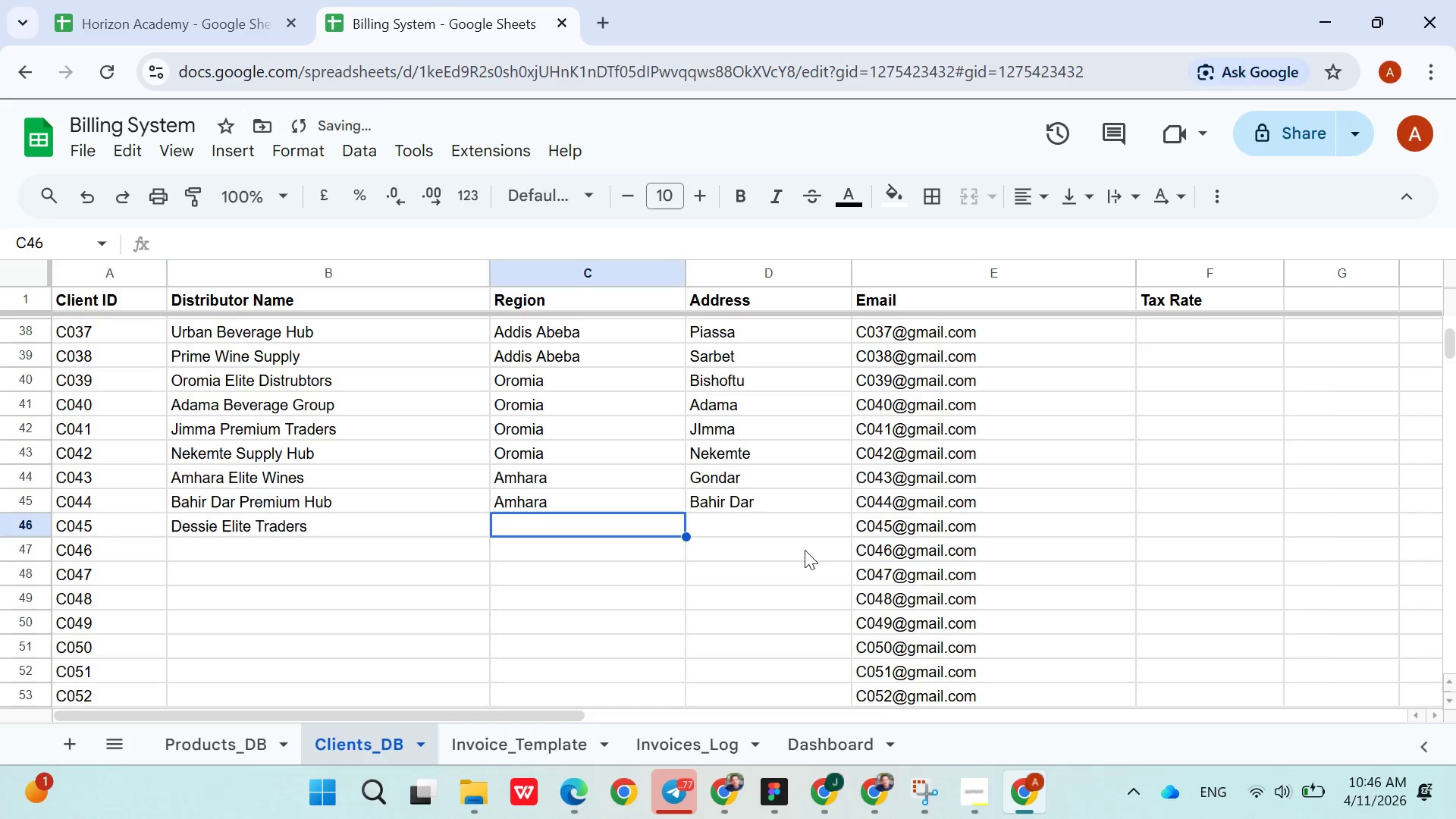 
key(ArrowRight)
 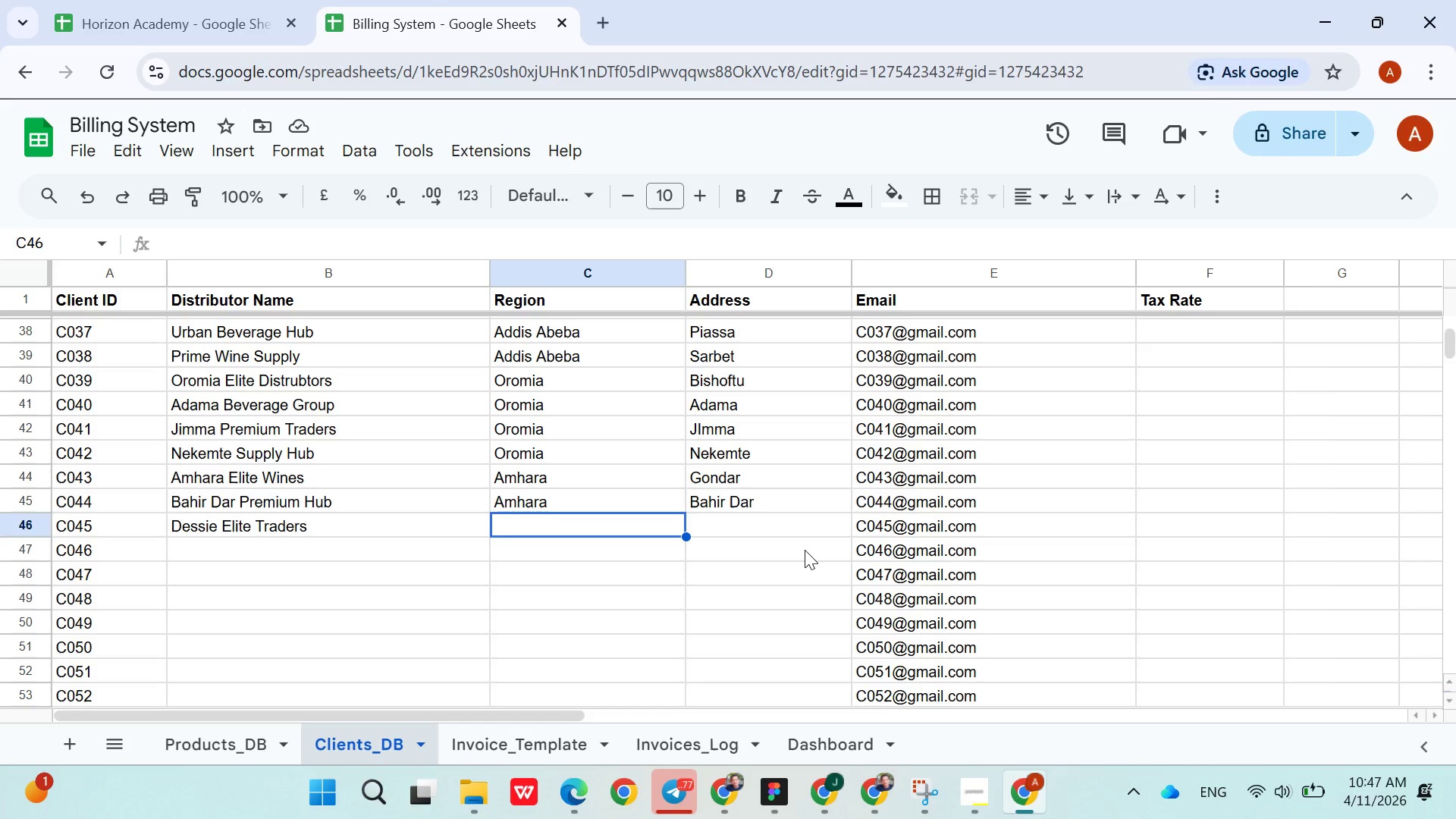 
wait(50.39)
 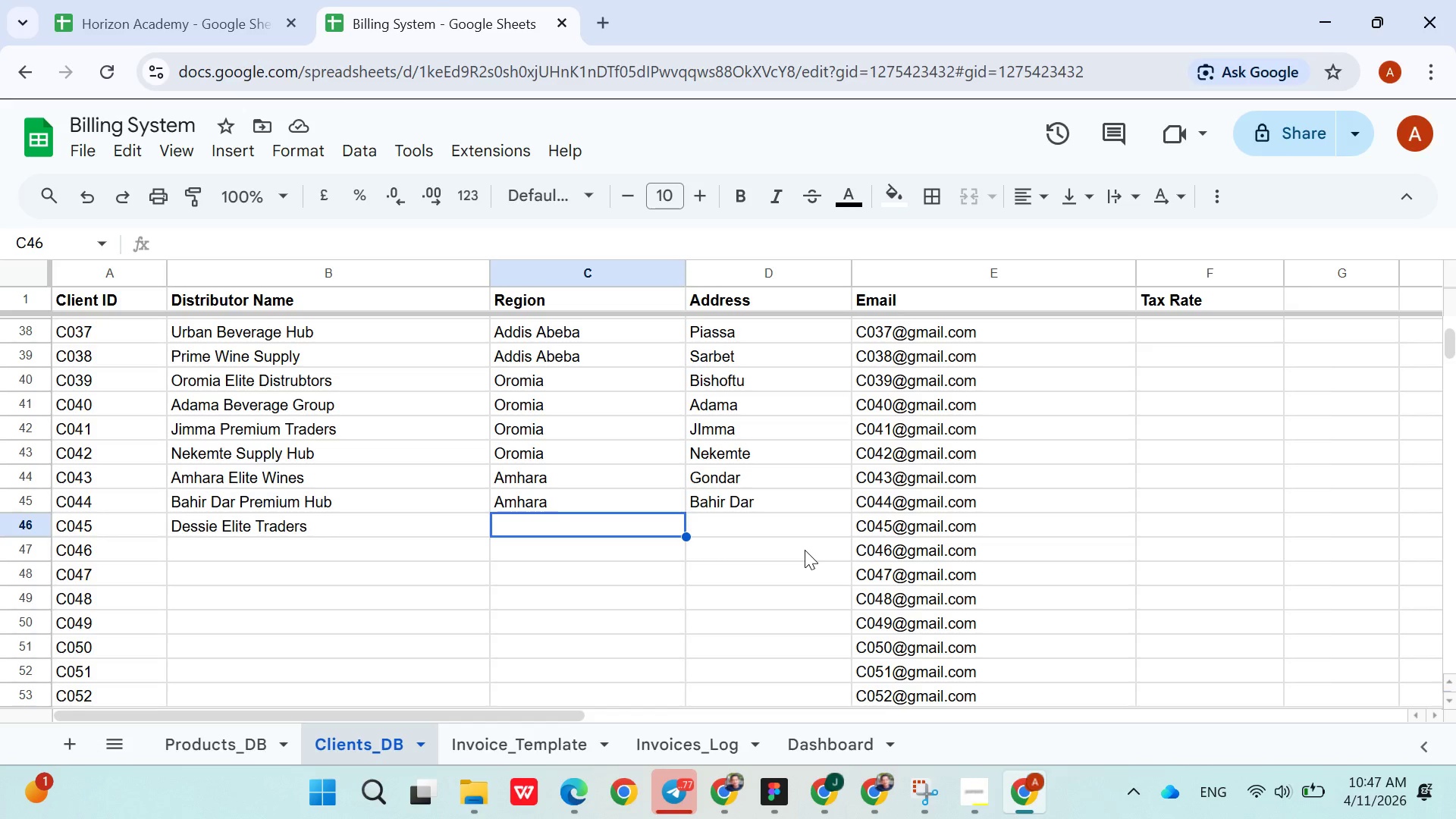 
type(AM)
 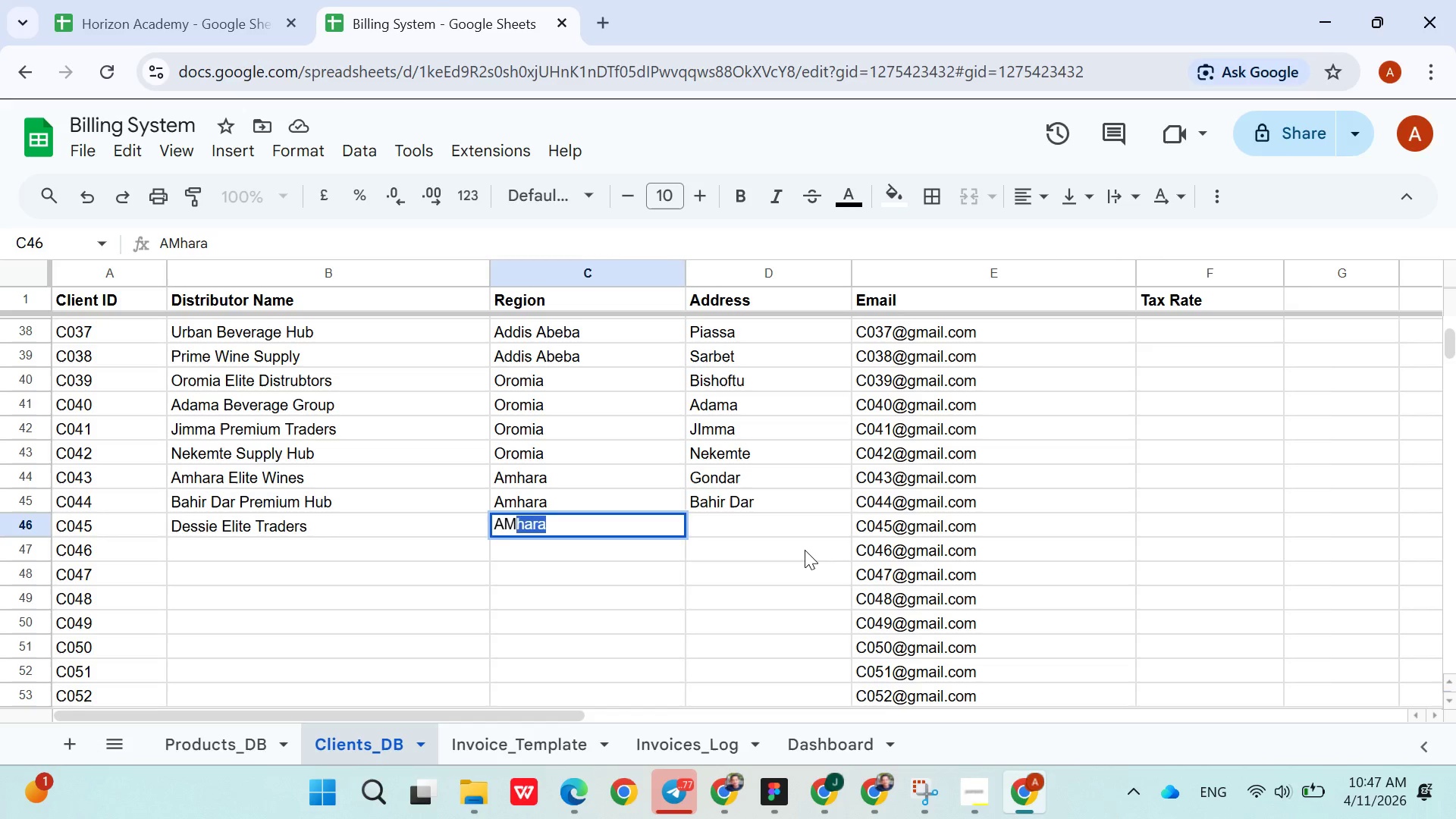 
key(ArrowRight)
 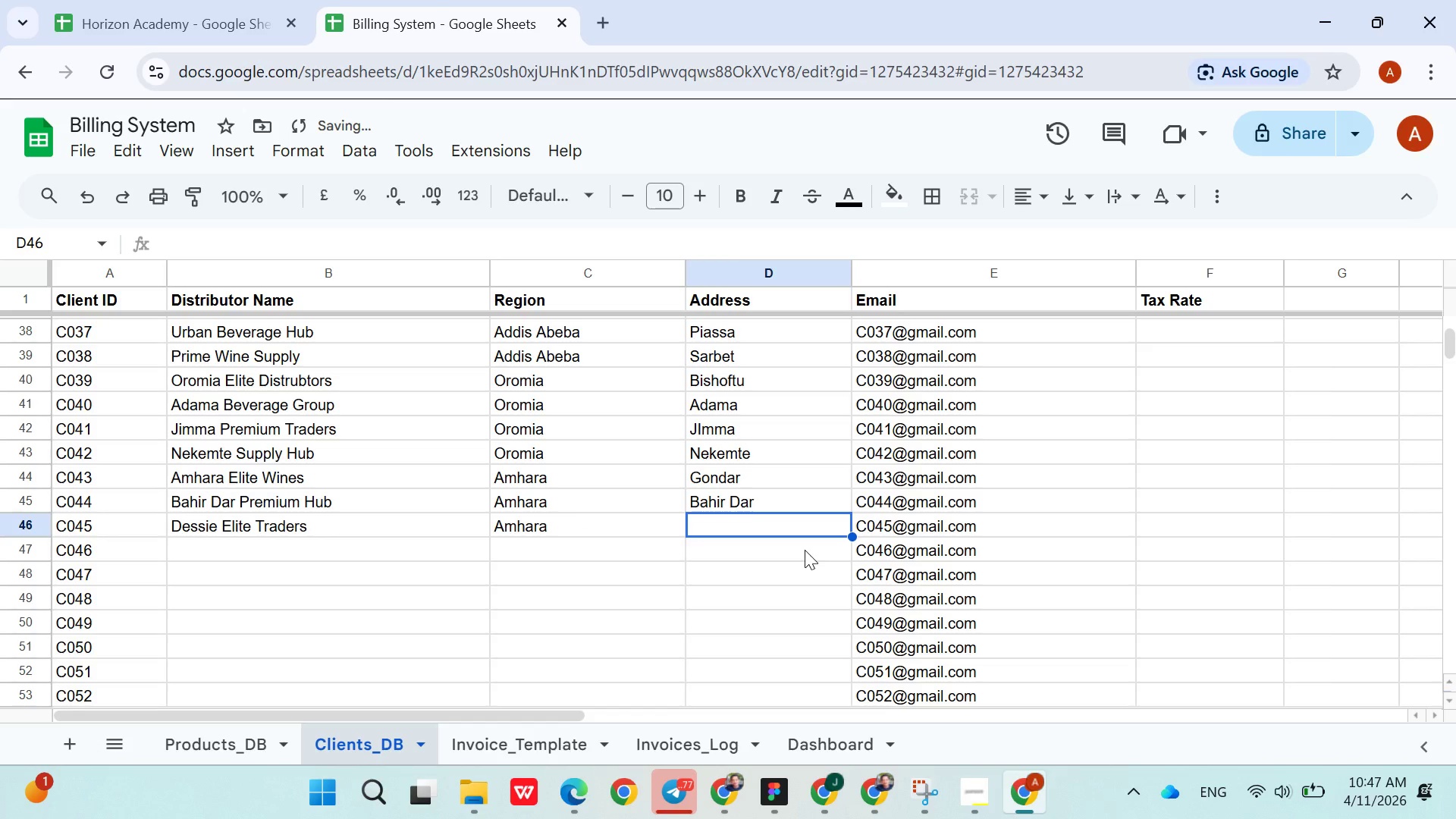 
type(Dess)
 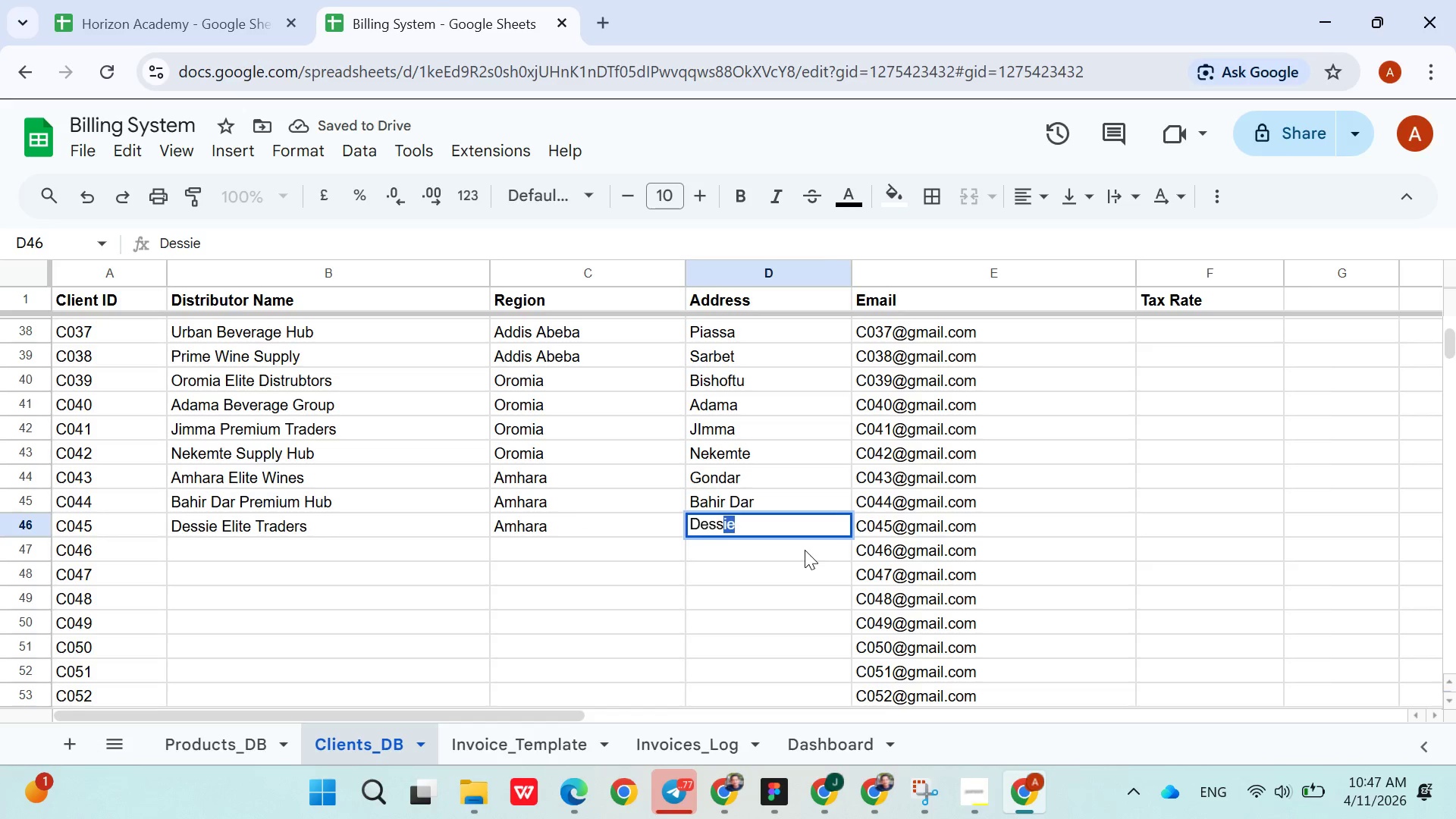 
key(ArrowRight)
 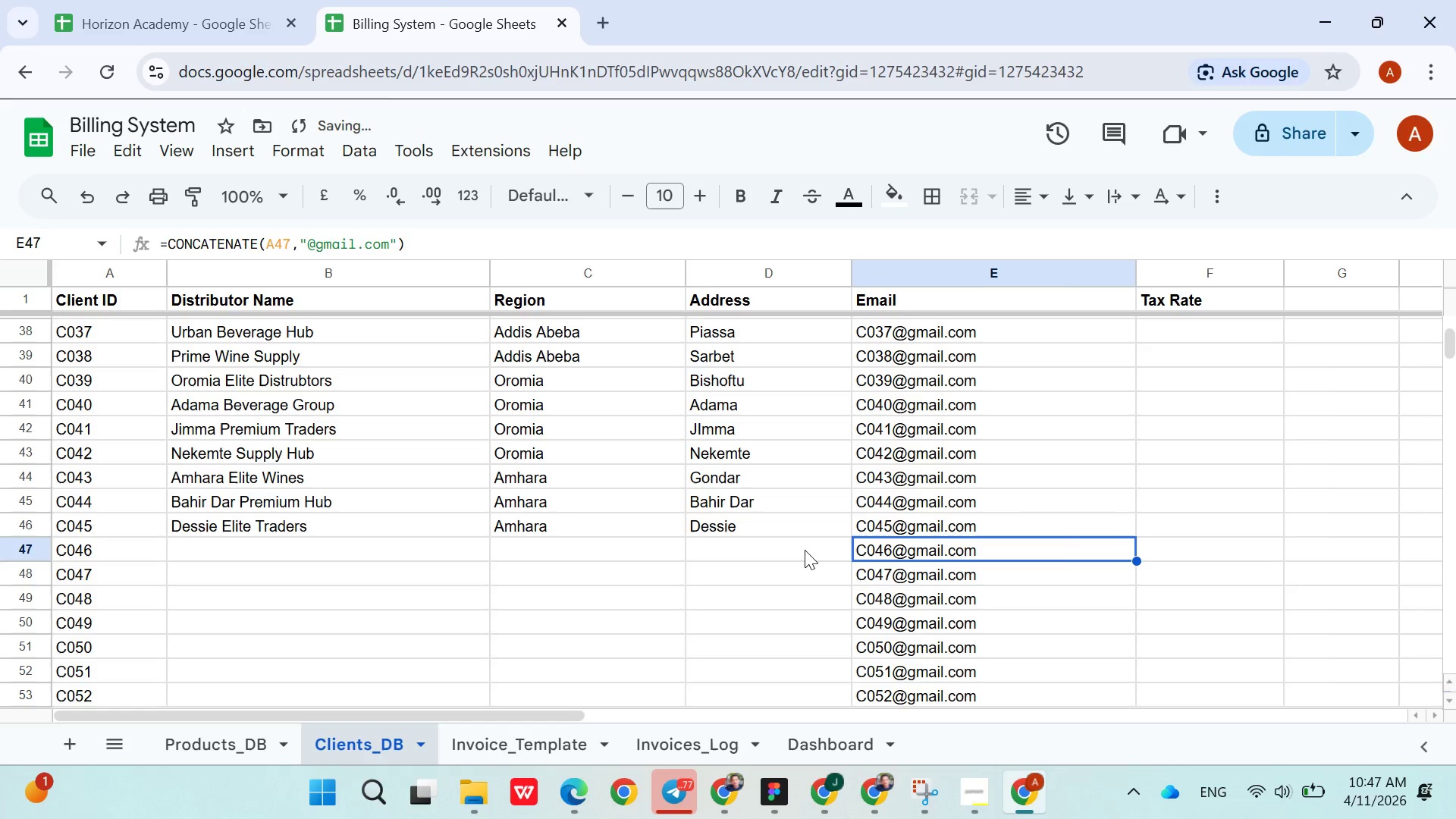 
key(ArrowDown)
 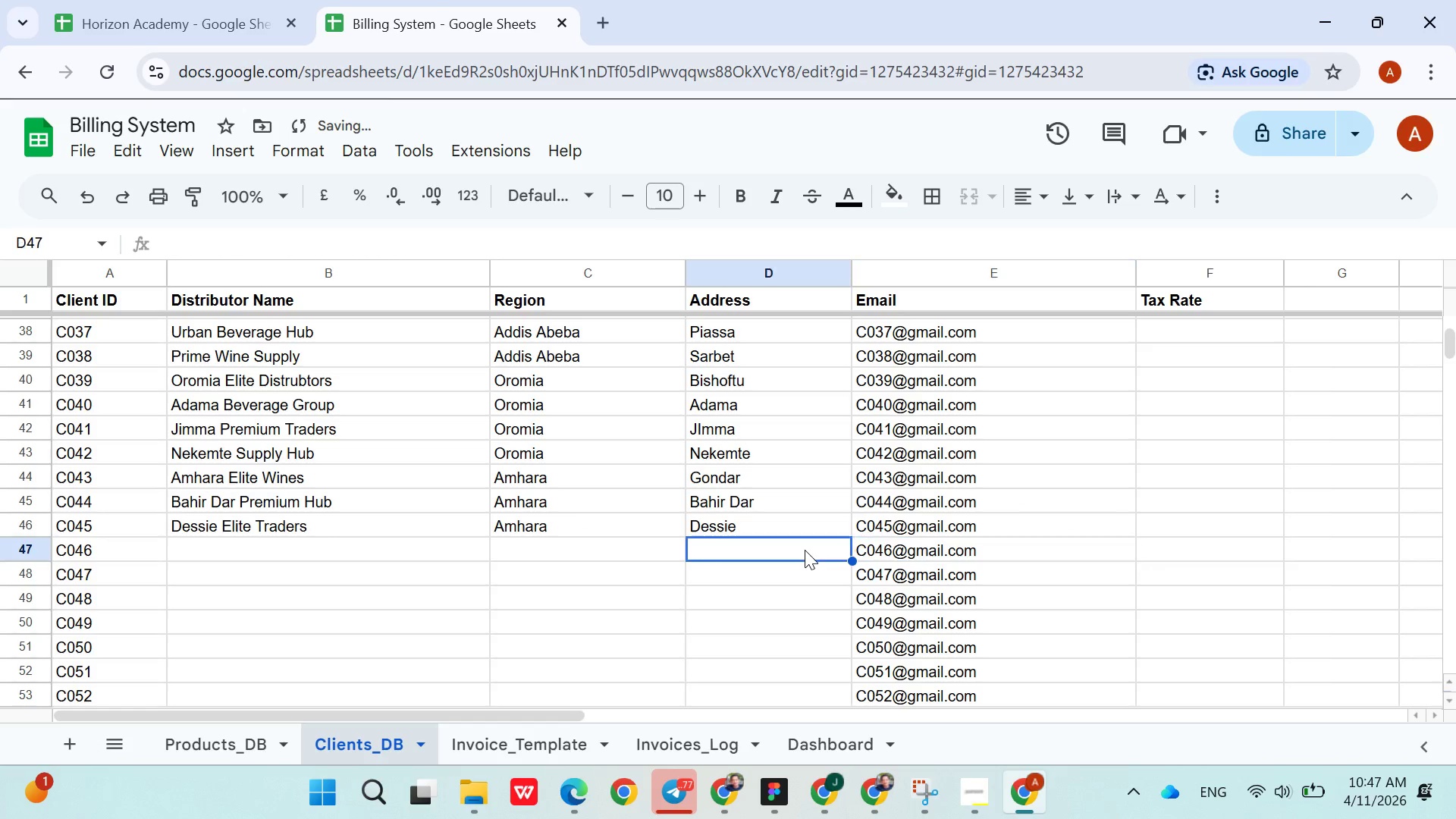 
hold_key(key=ArrowLeft, duration=0.73)
 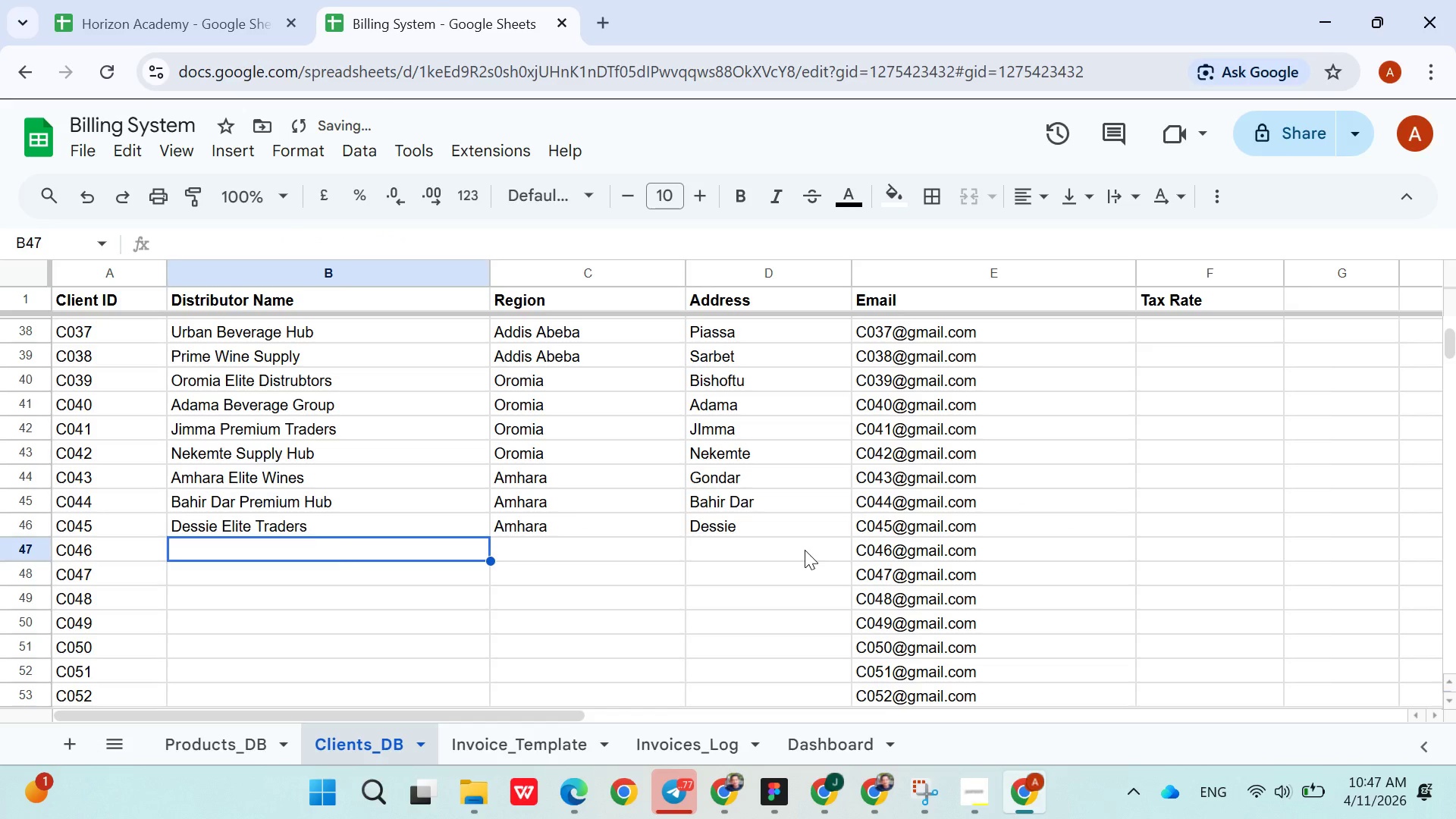 
key(ArrowRight)
 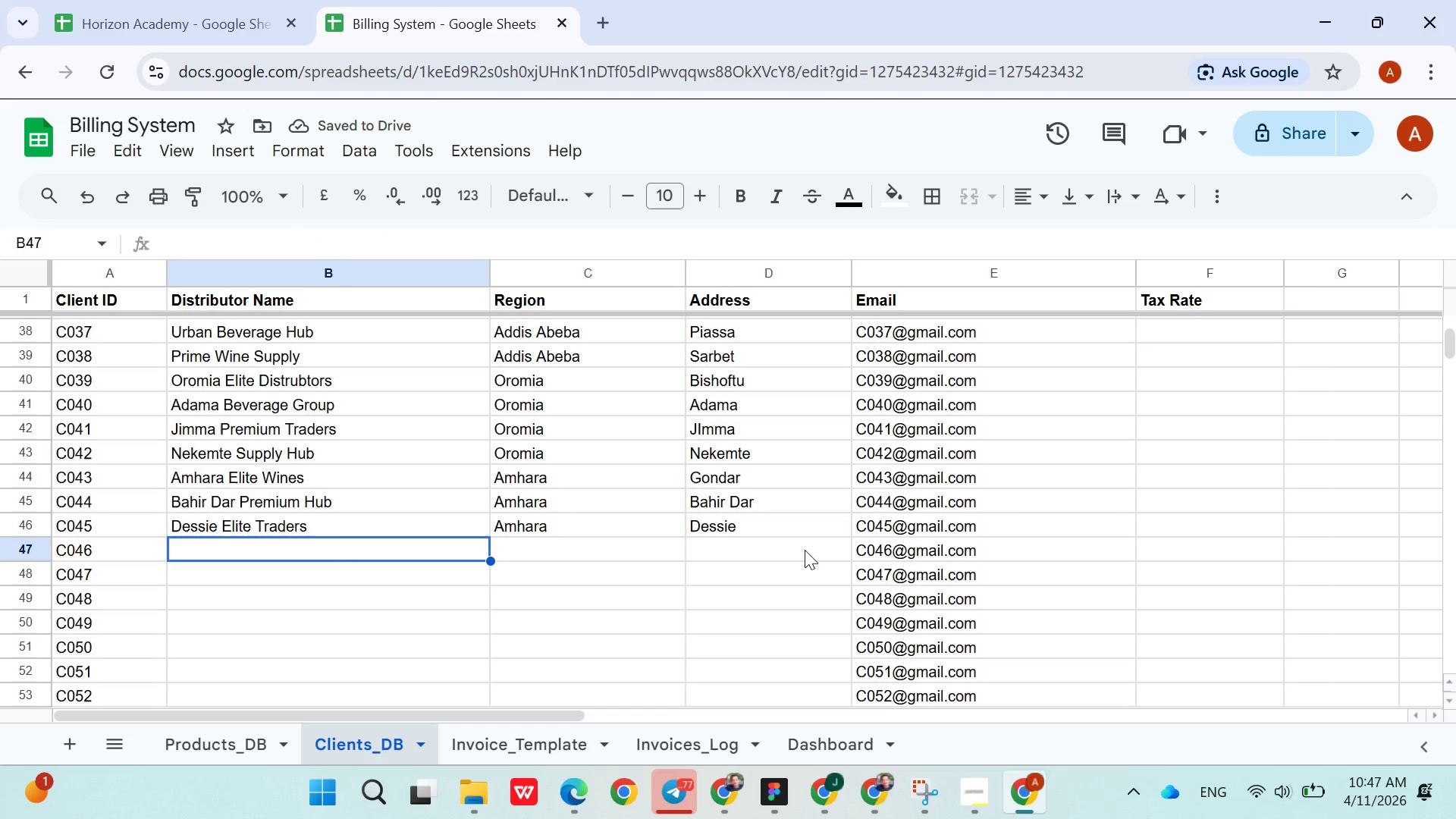 
type(Mekele)
 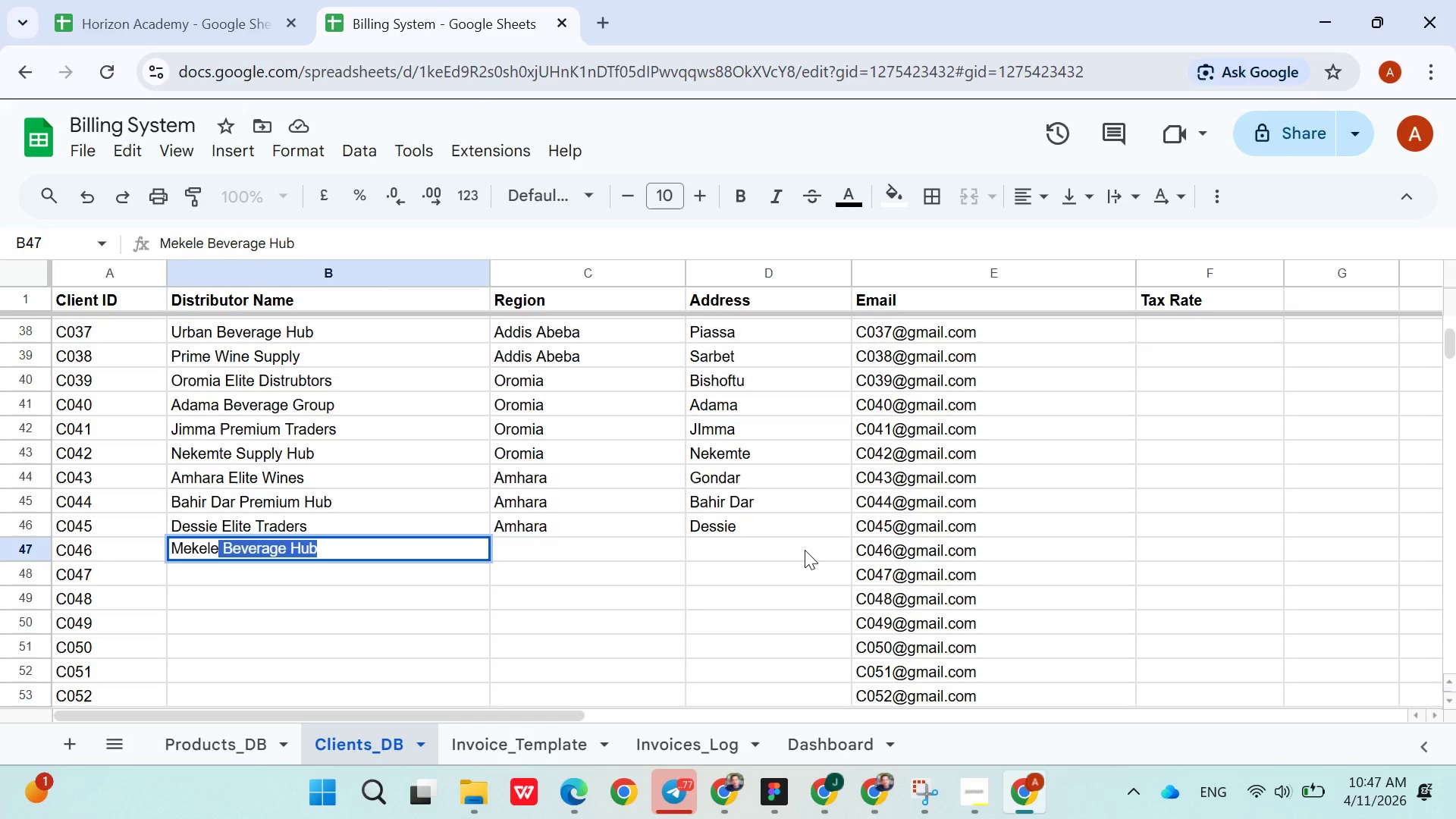 
key(Backspace)
key(Backspace)
type(le Premium Supply)
 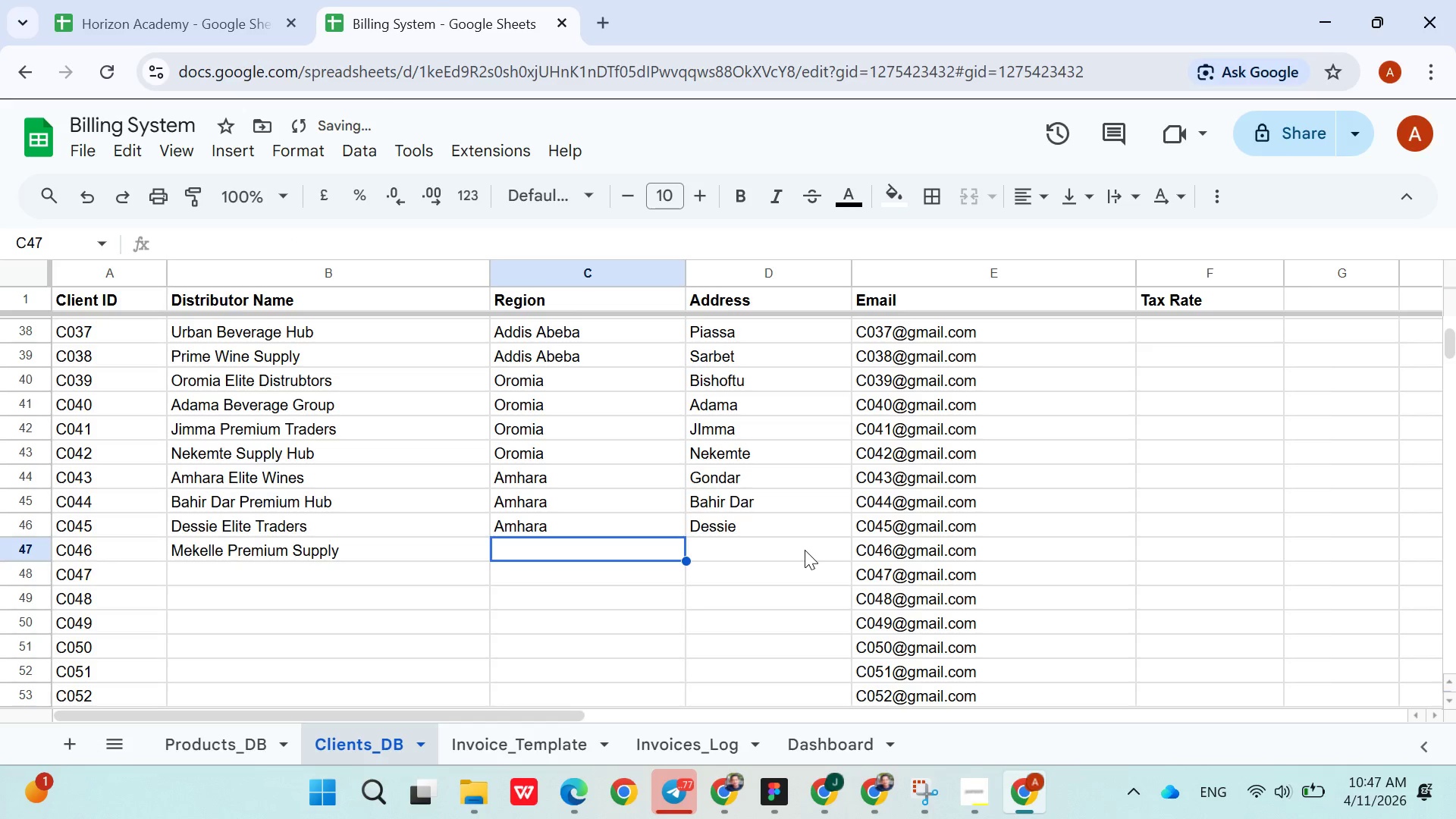 
 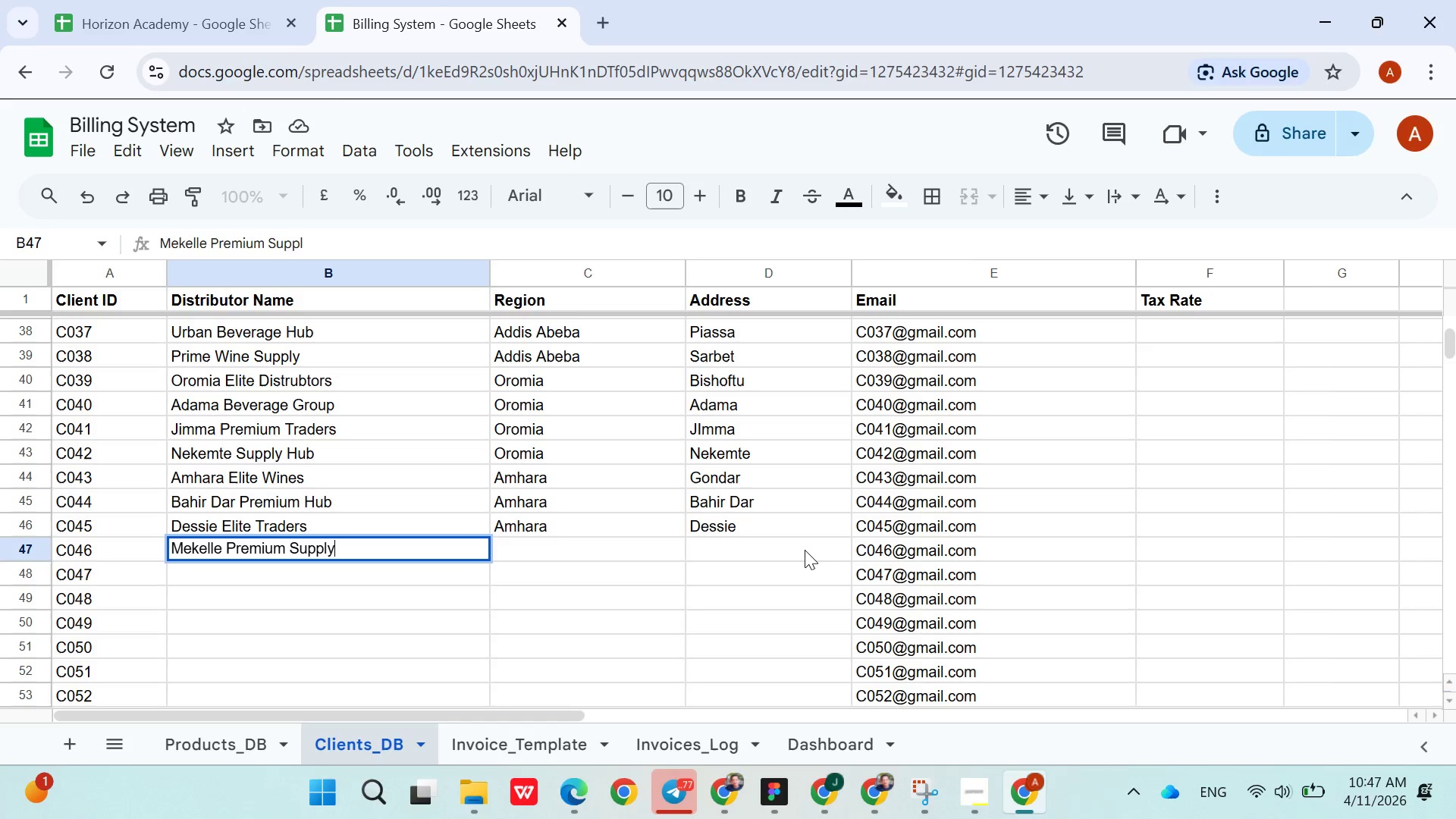 
key(ArrowRight)
 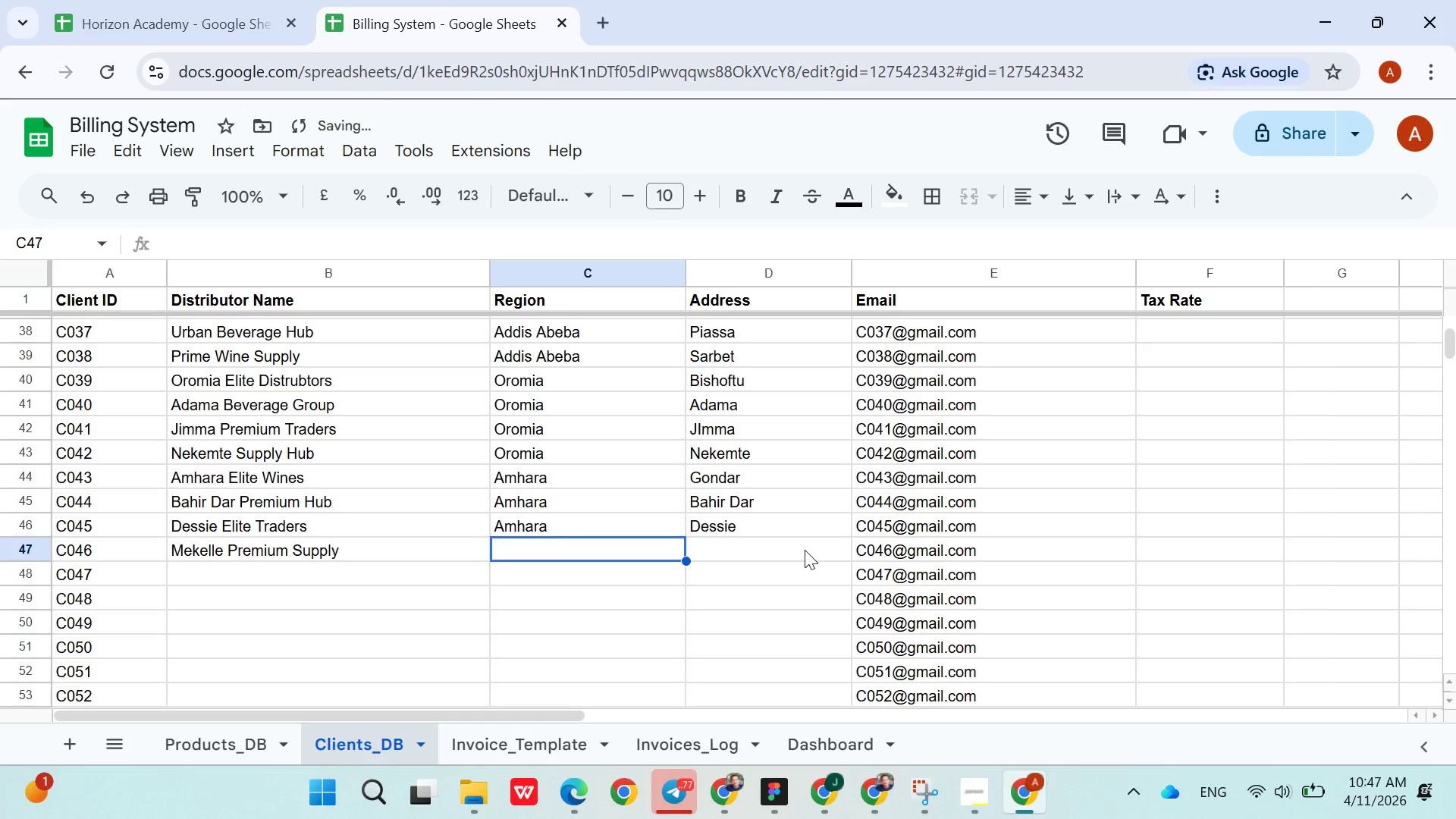 
type(Ti)
 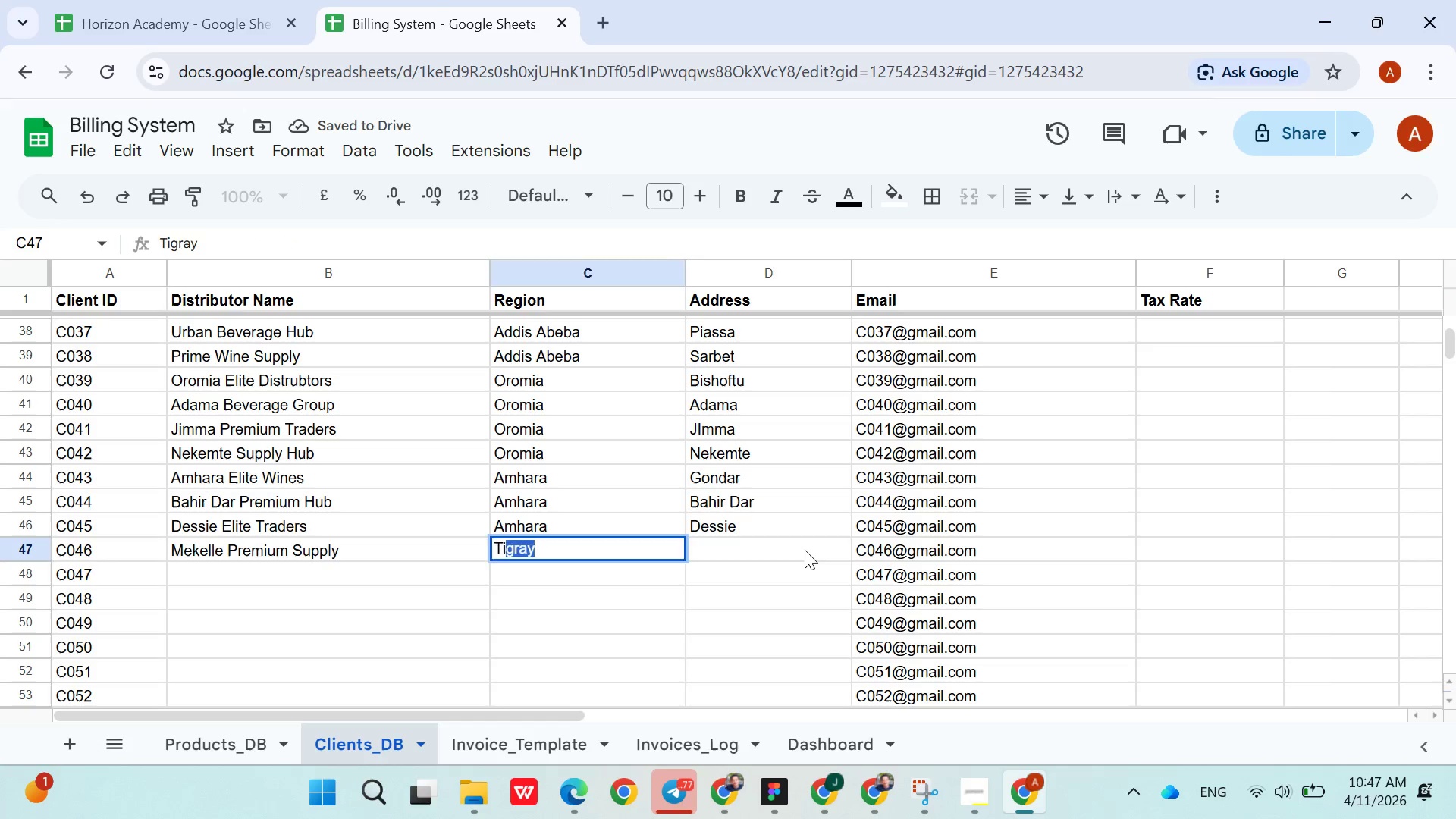 
key(ArrowRight)
 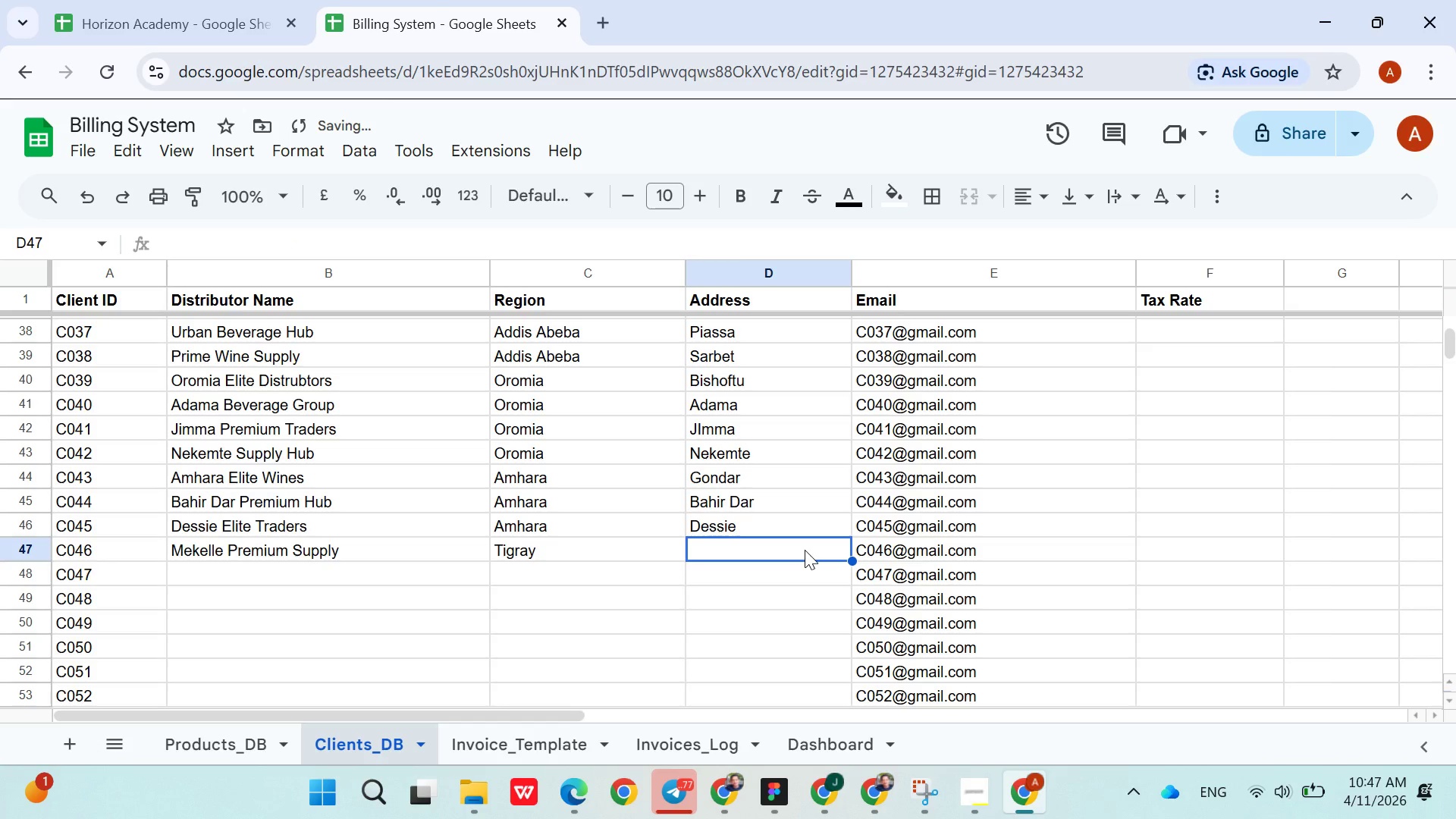 
type(Mekk)
key(Backspace)
type(elle)
 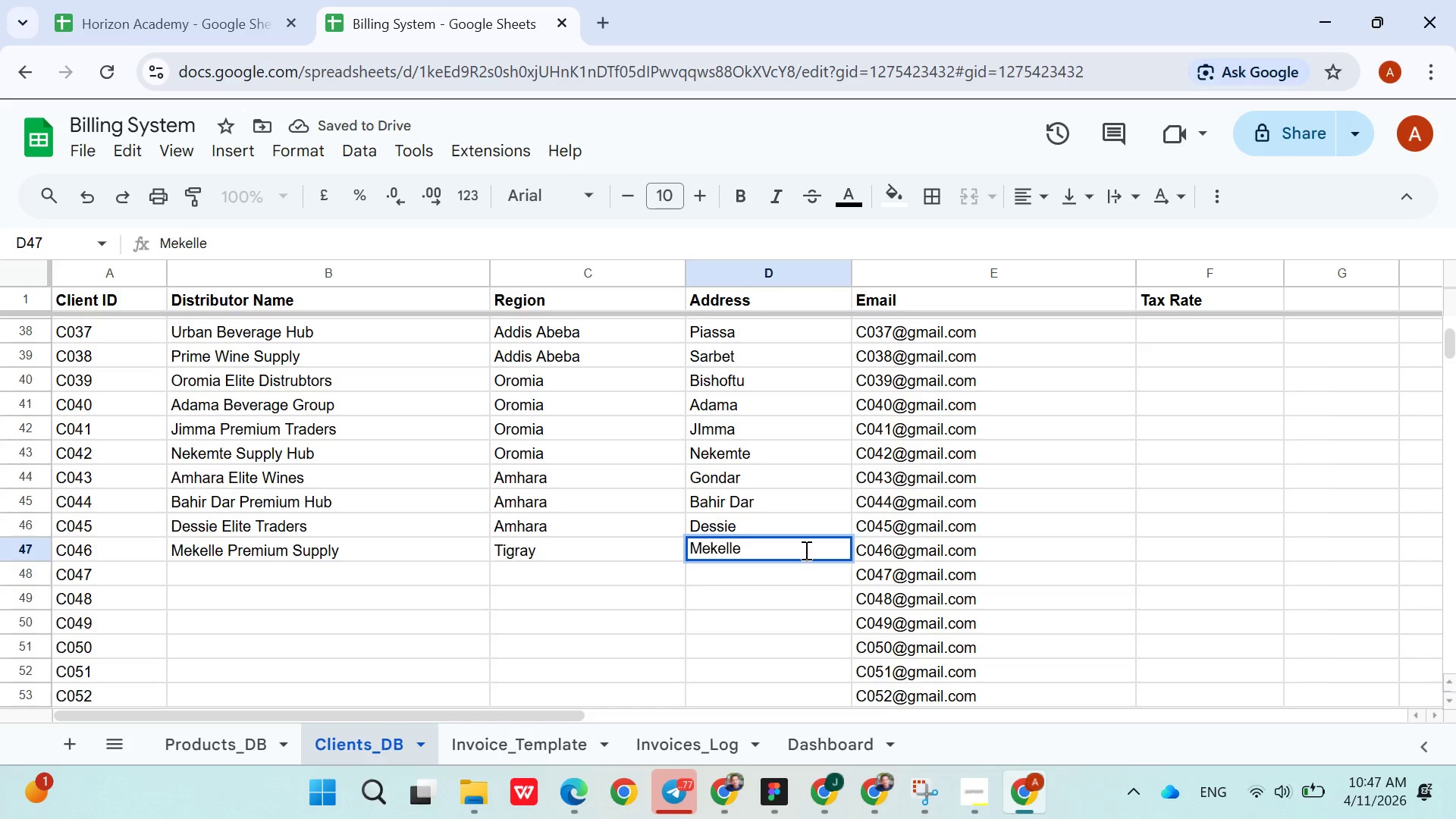 
key(ArrowDown)
 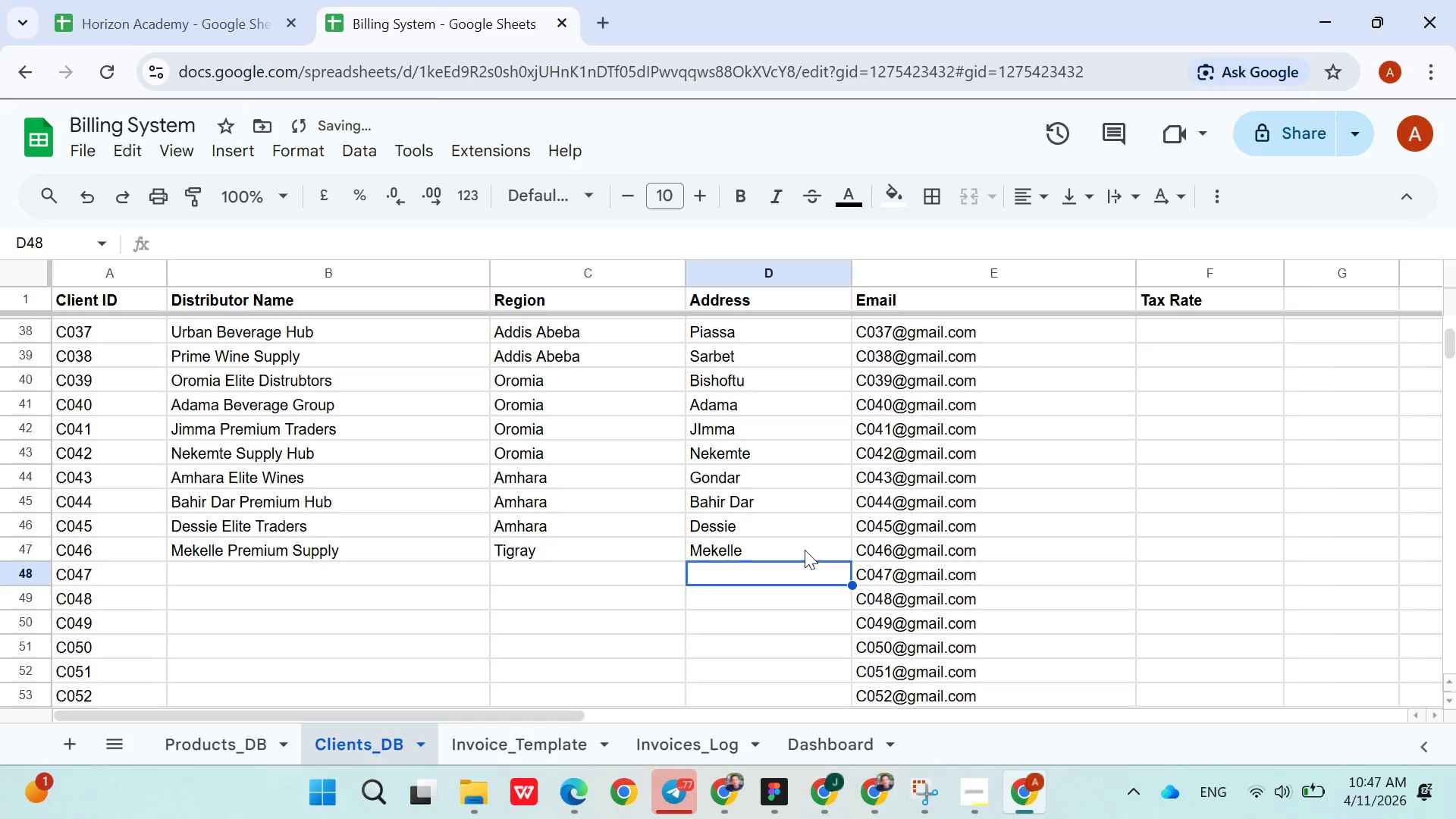 
key(ArrowLeft)
 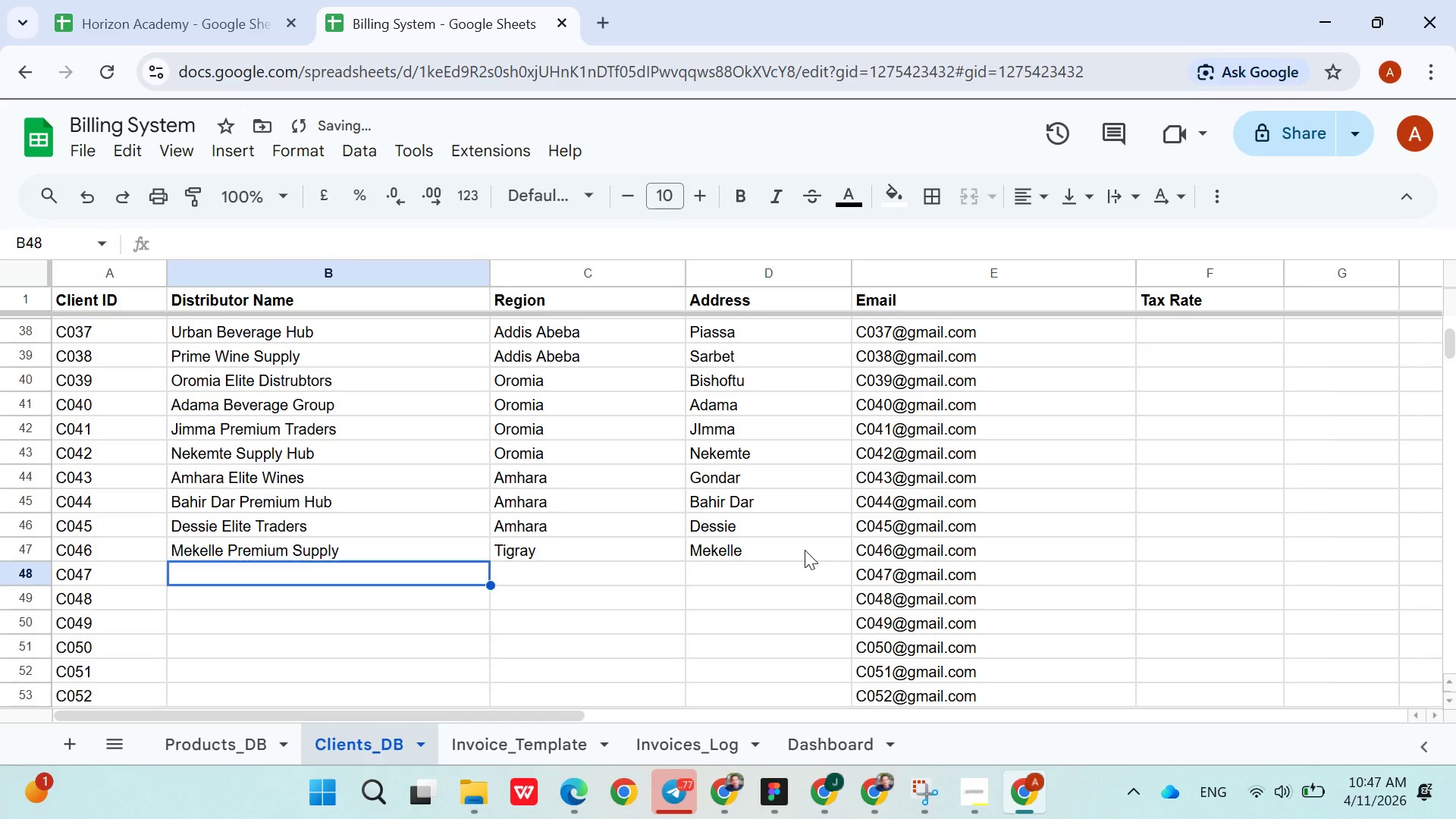 
key(ArrowLeft)
 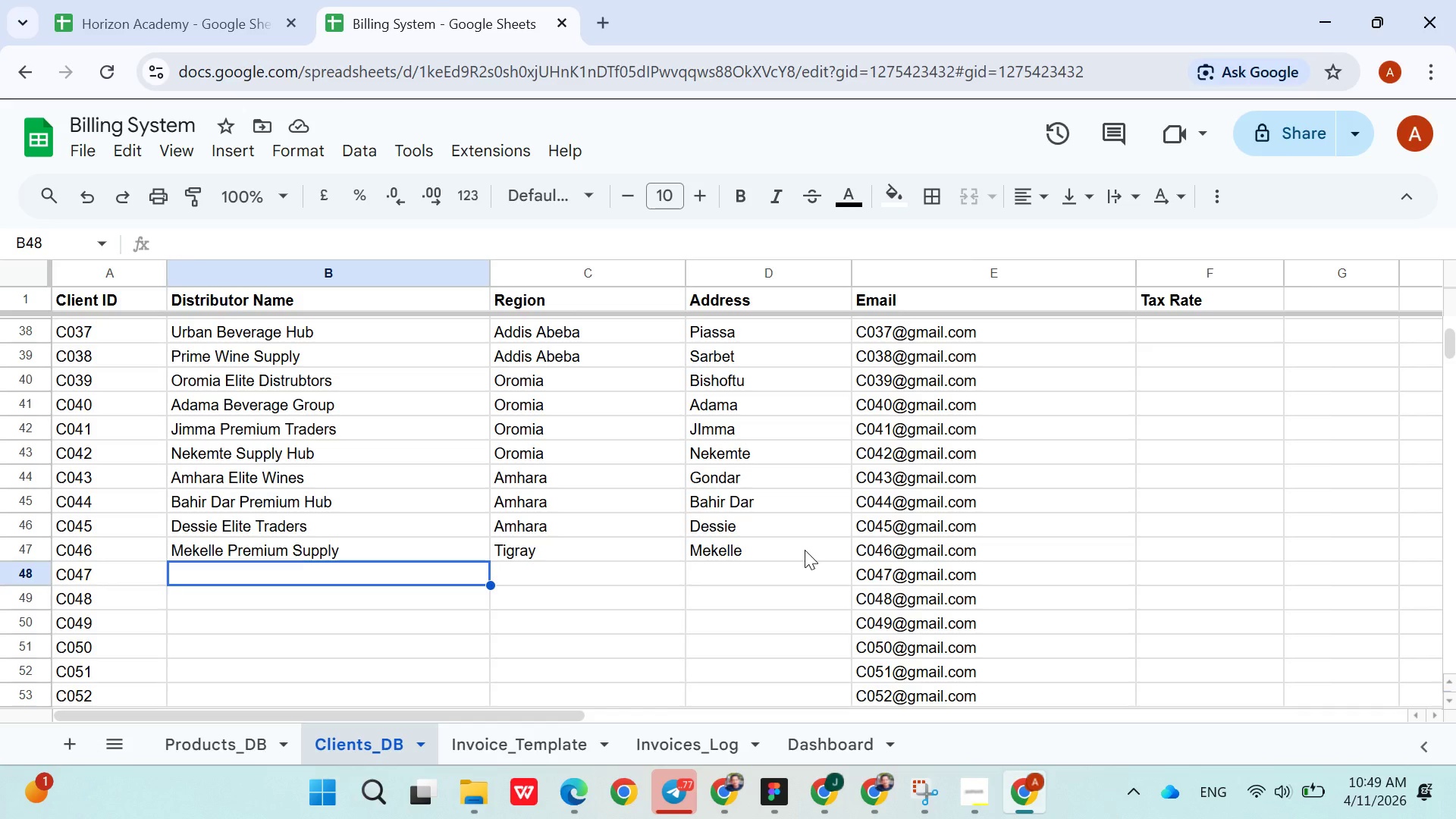 
wait(91.95)
 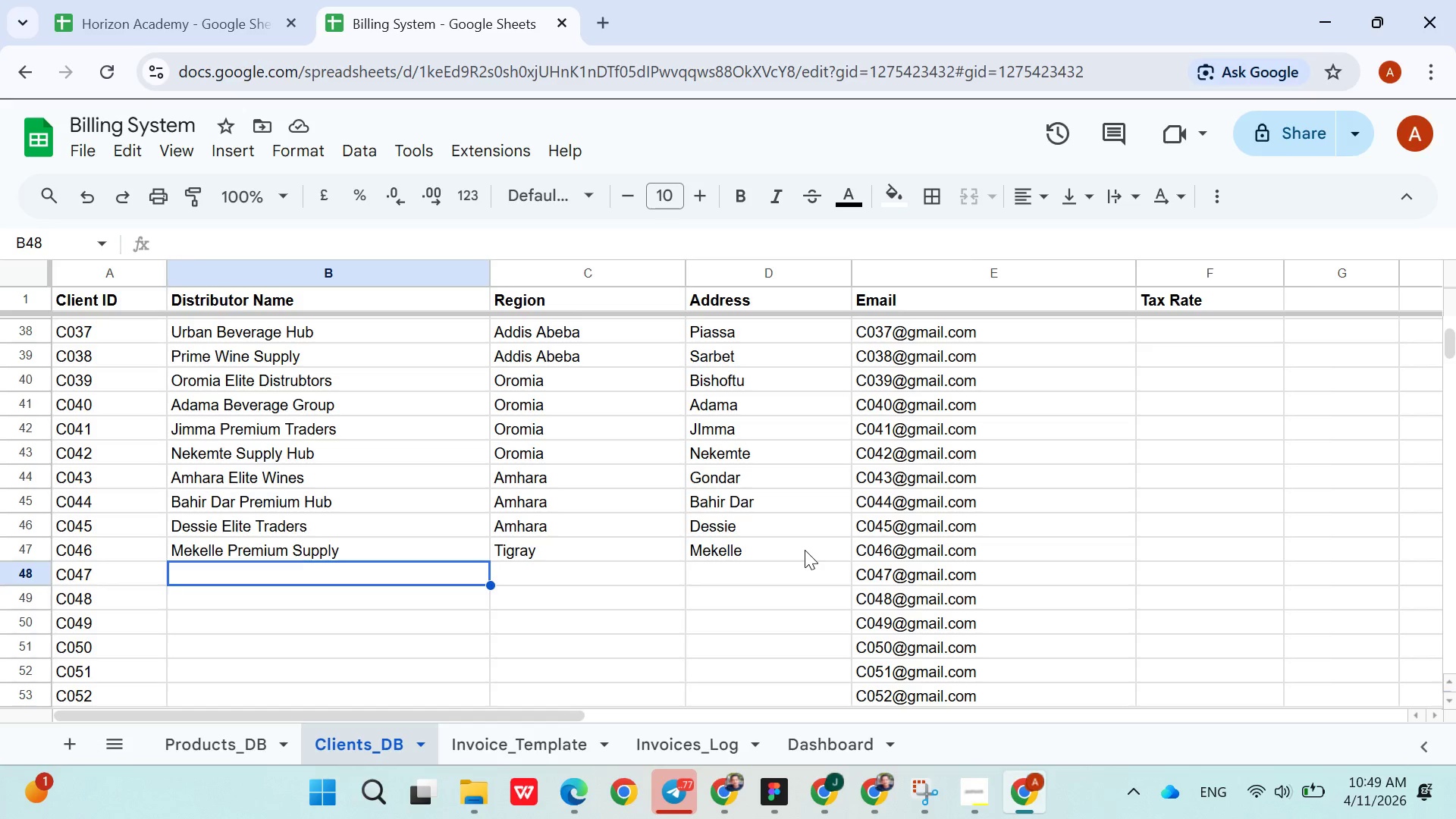 
type(Tigray Eliet )
key(Backspace)
key(Backspace)
key(Backspace)
type(te Distributors)
 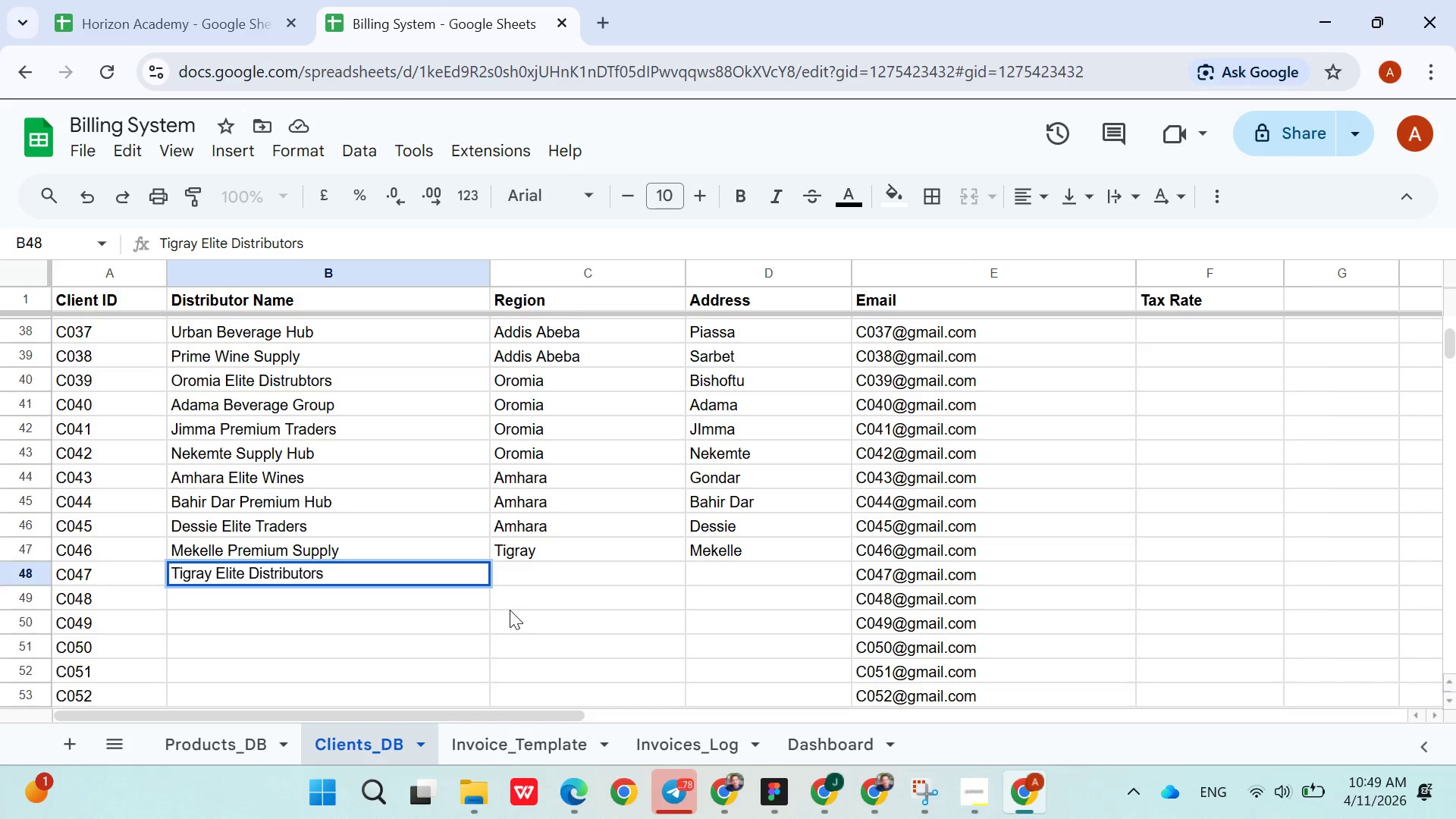 
key(ArrowRight)
 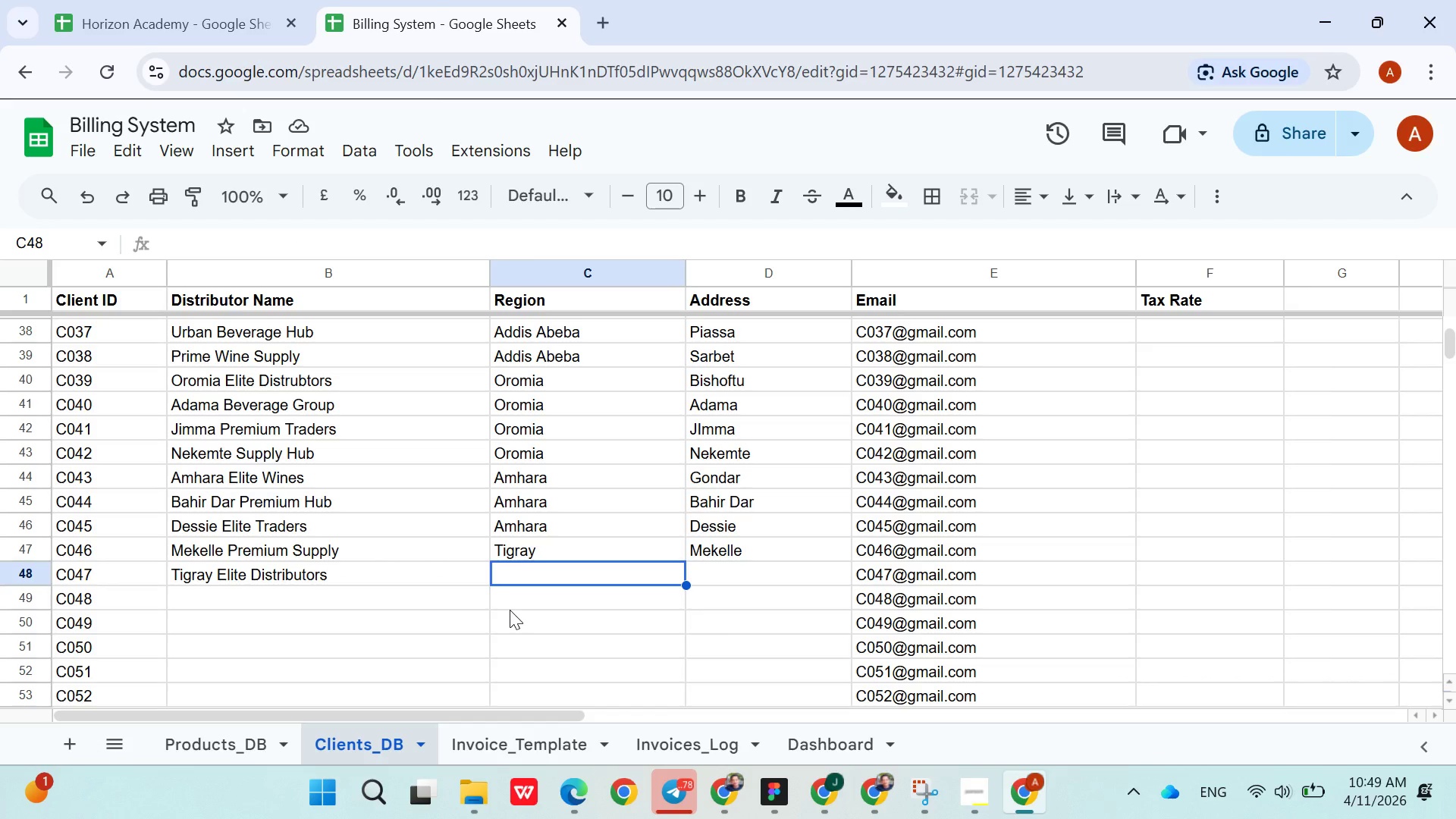 
wait(10.98)
 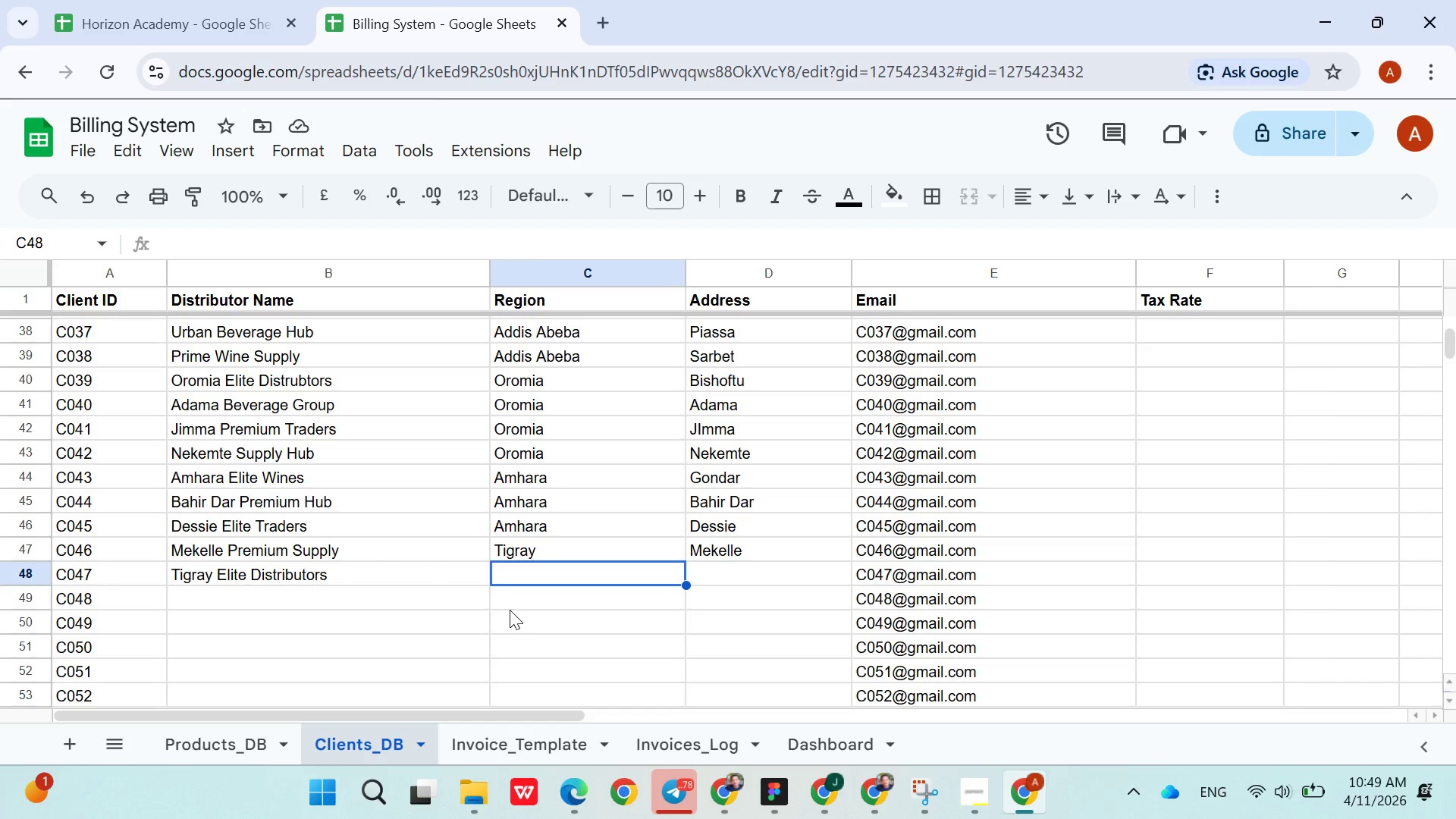 
type(Tig)
 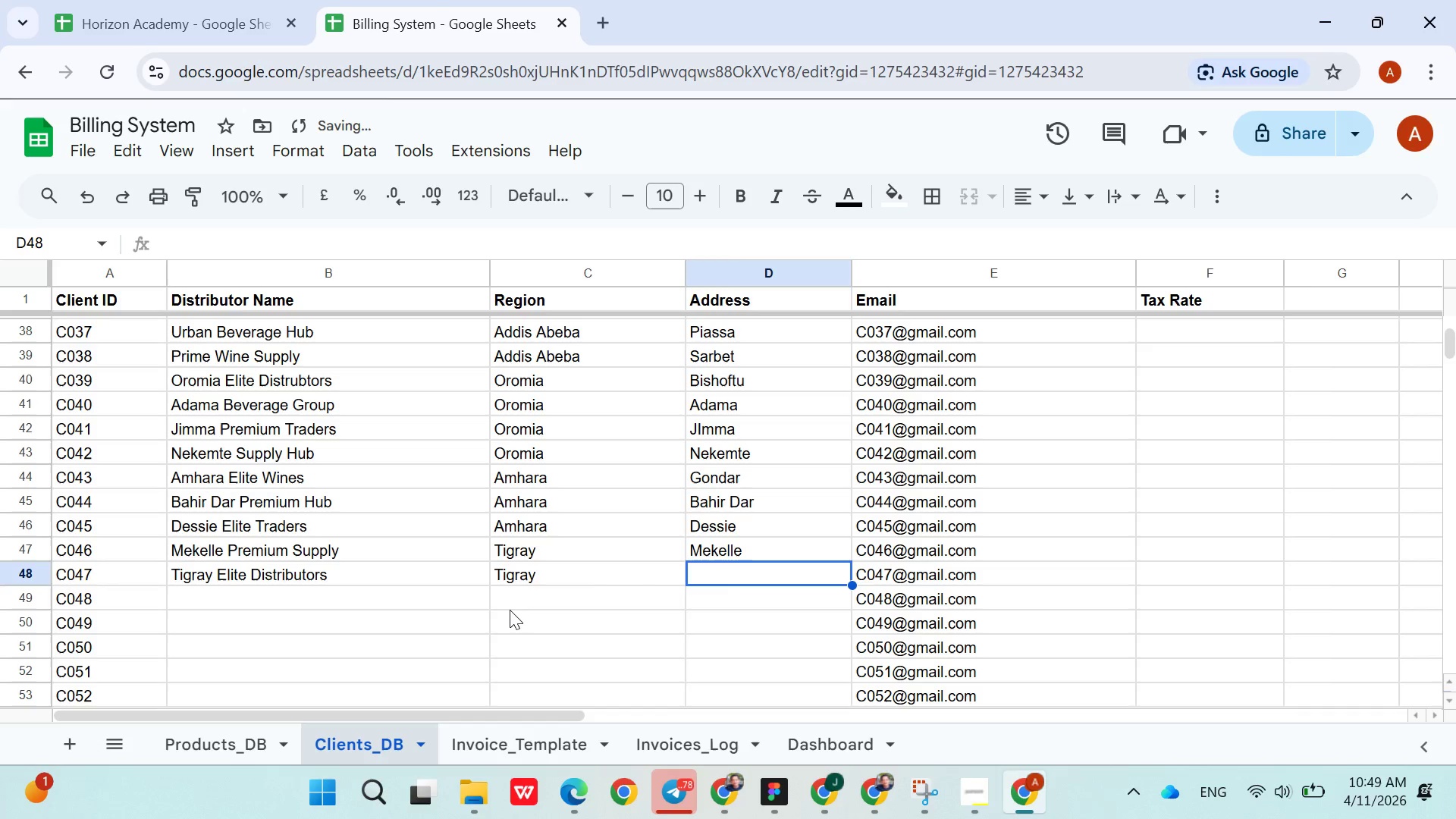 
key(ArrowRight)
 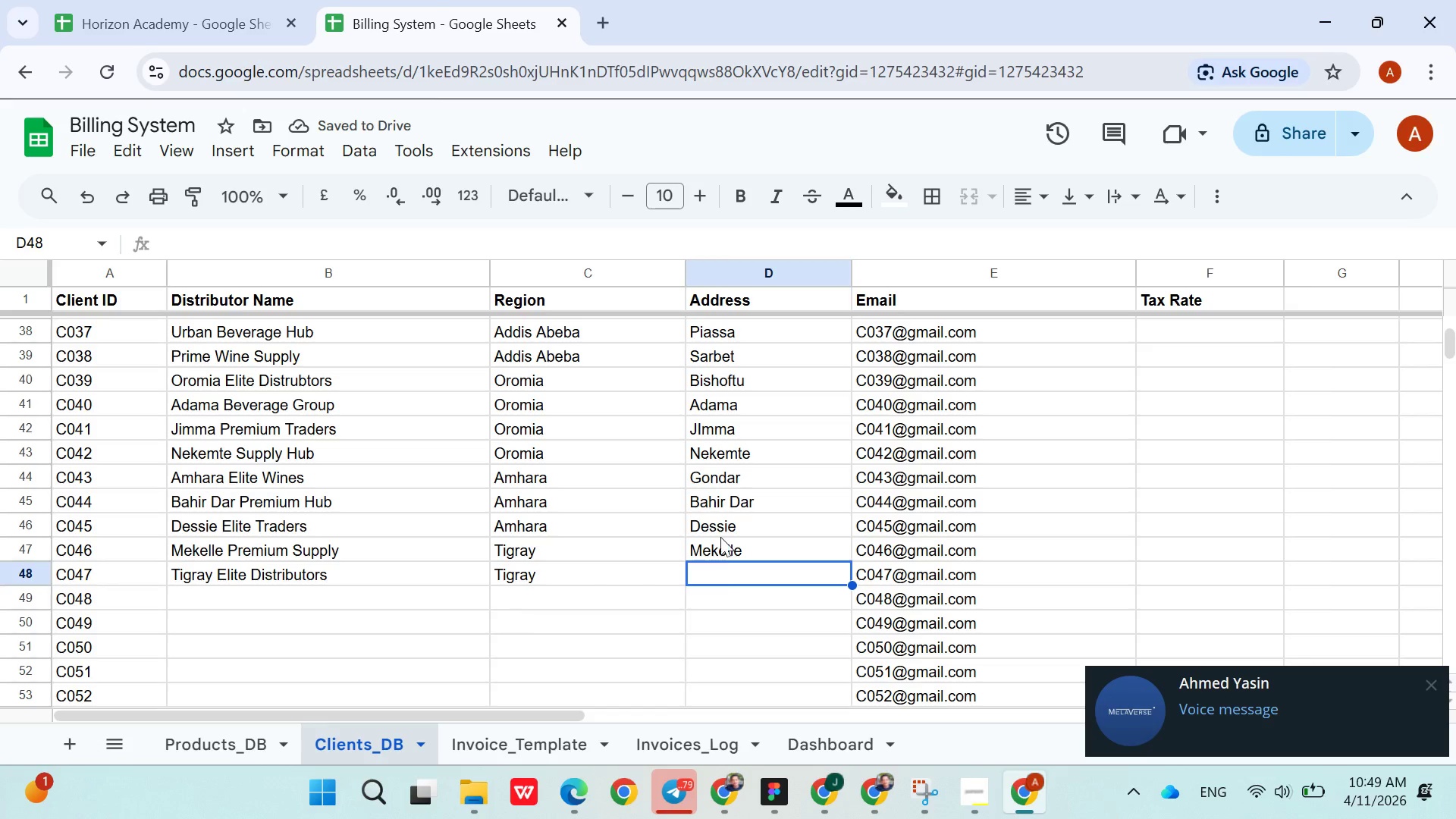 
wait(6.44)
 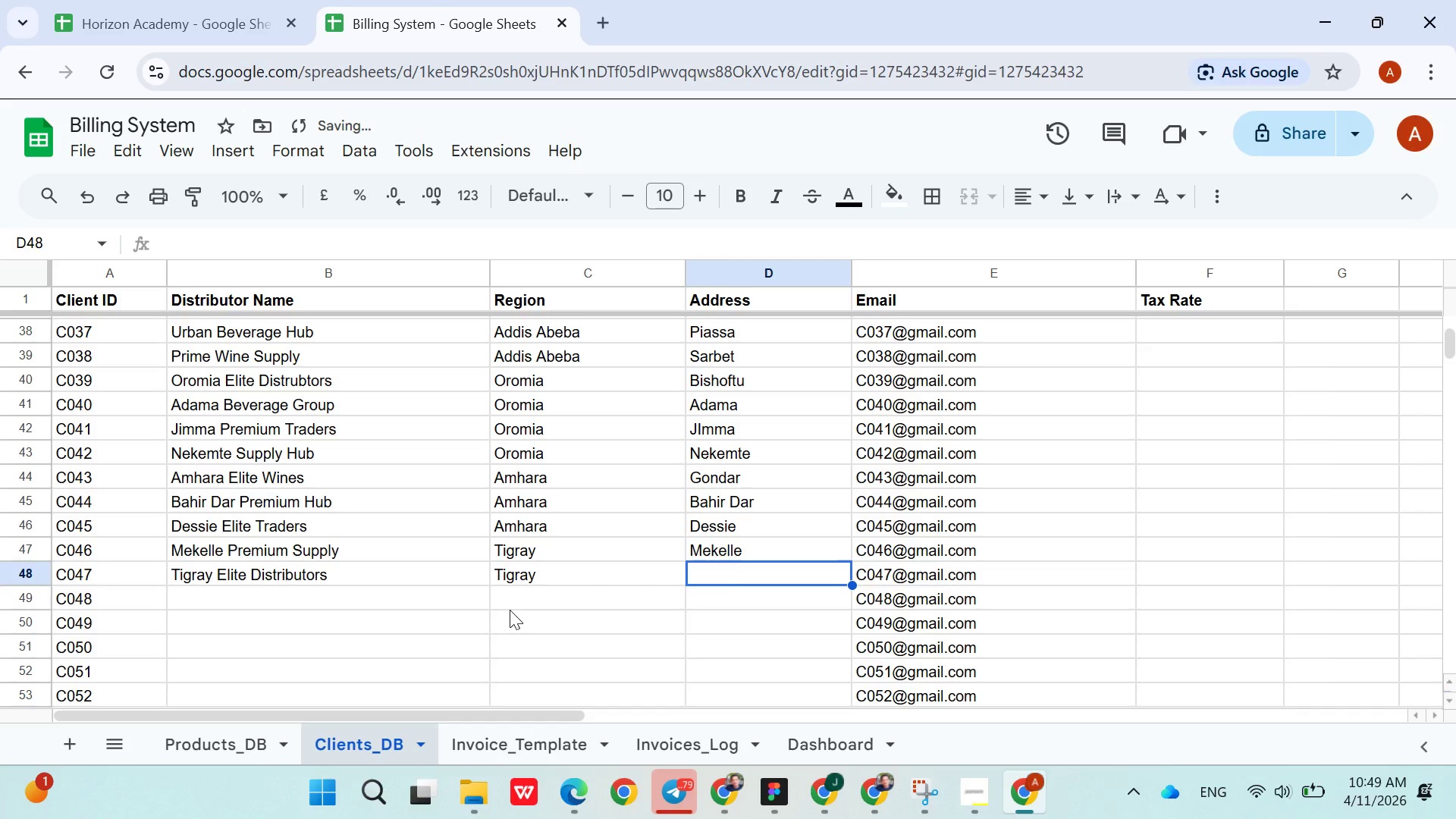 
left_click([1433, 682])
 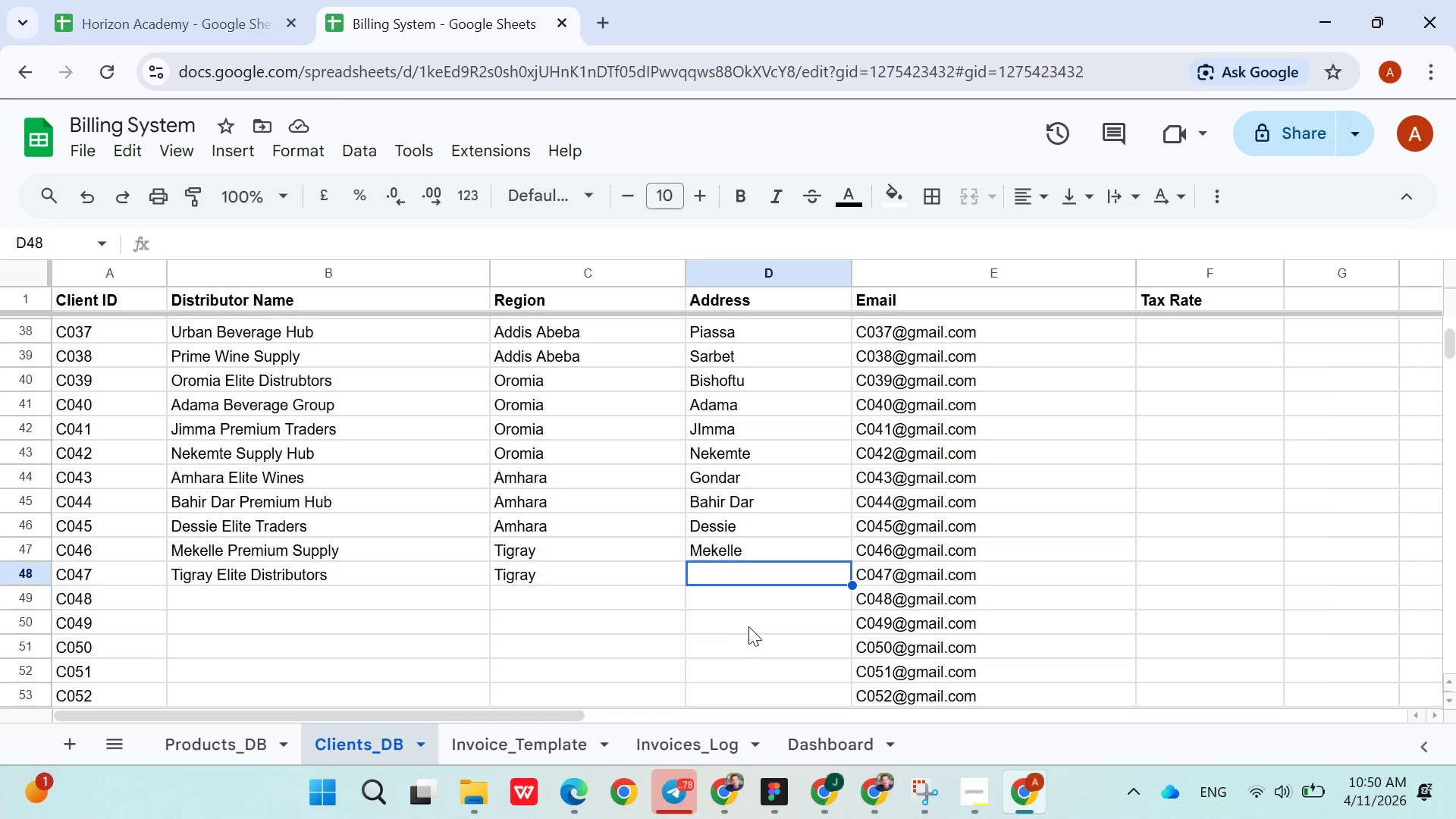 
wait(23.5)
 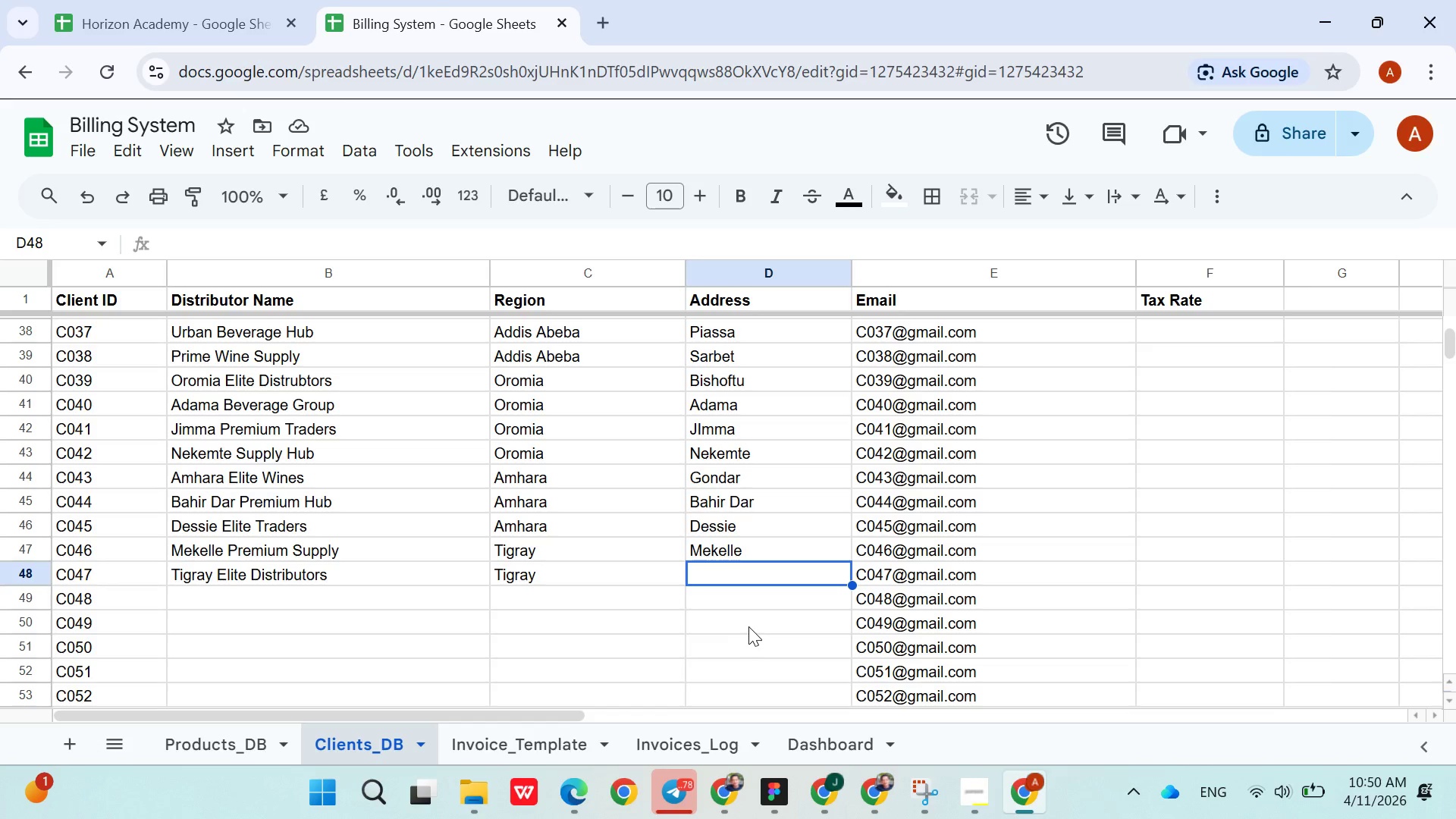 
type(Ti)
key(Backspace)
key(Backspace)
 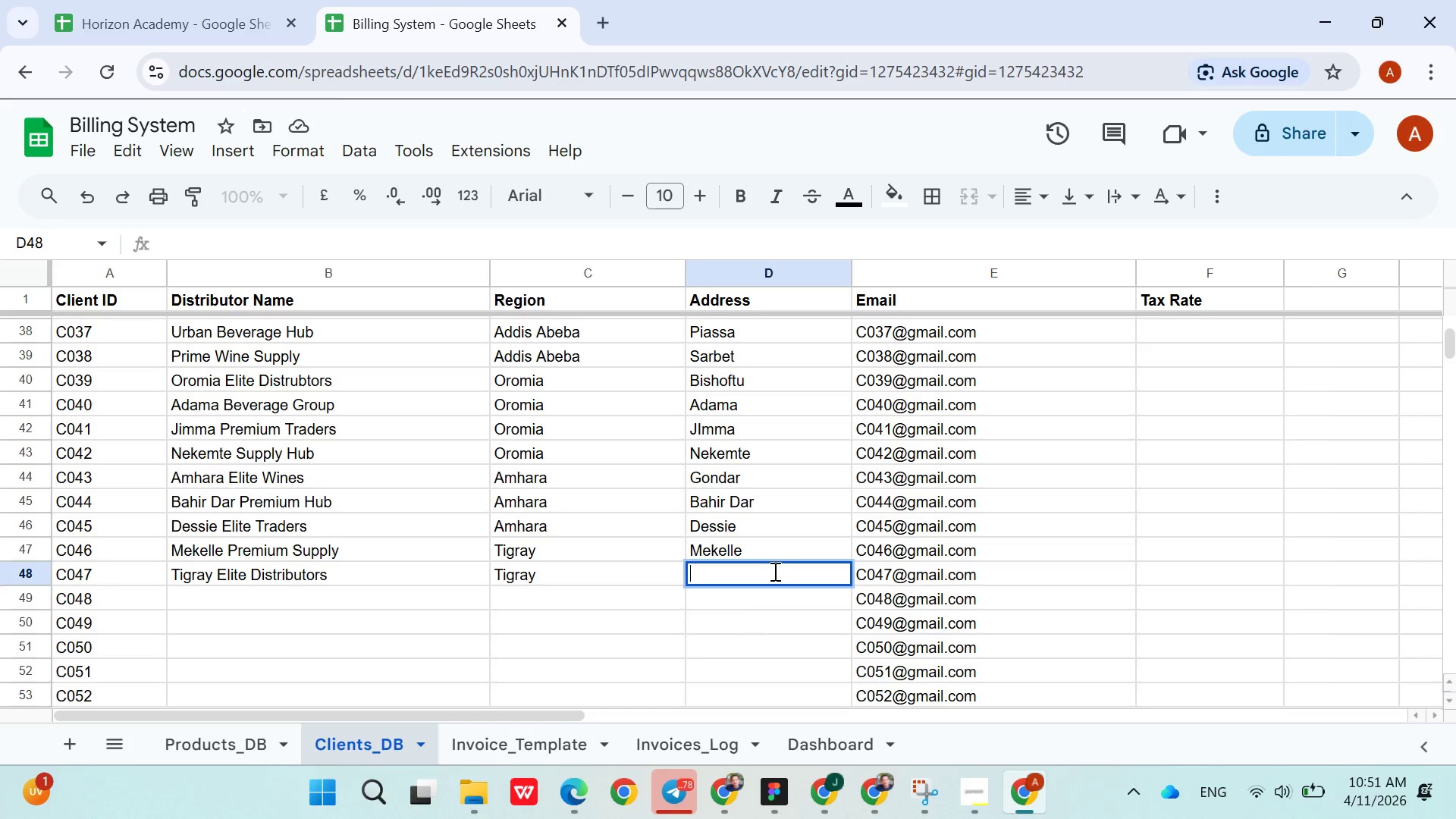 
wait(57.03)
 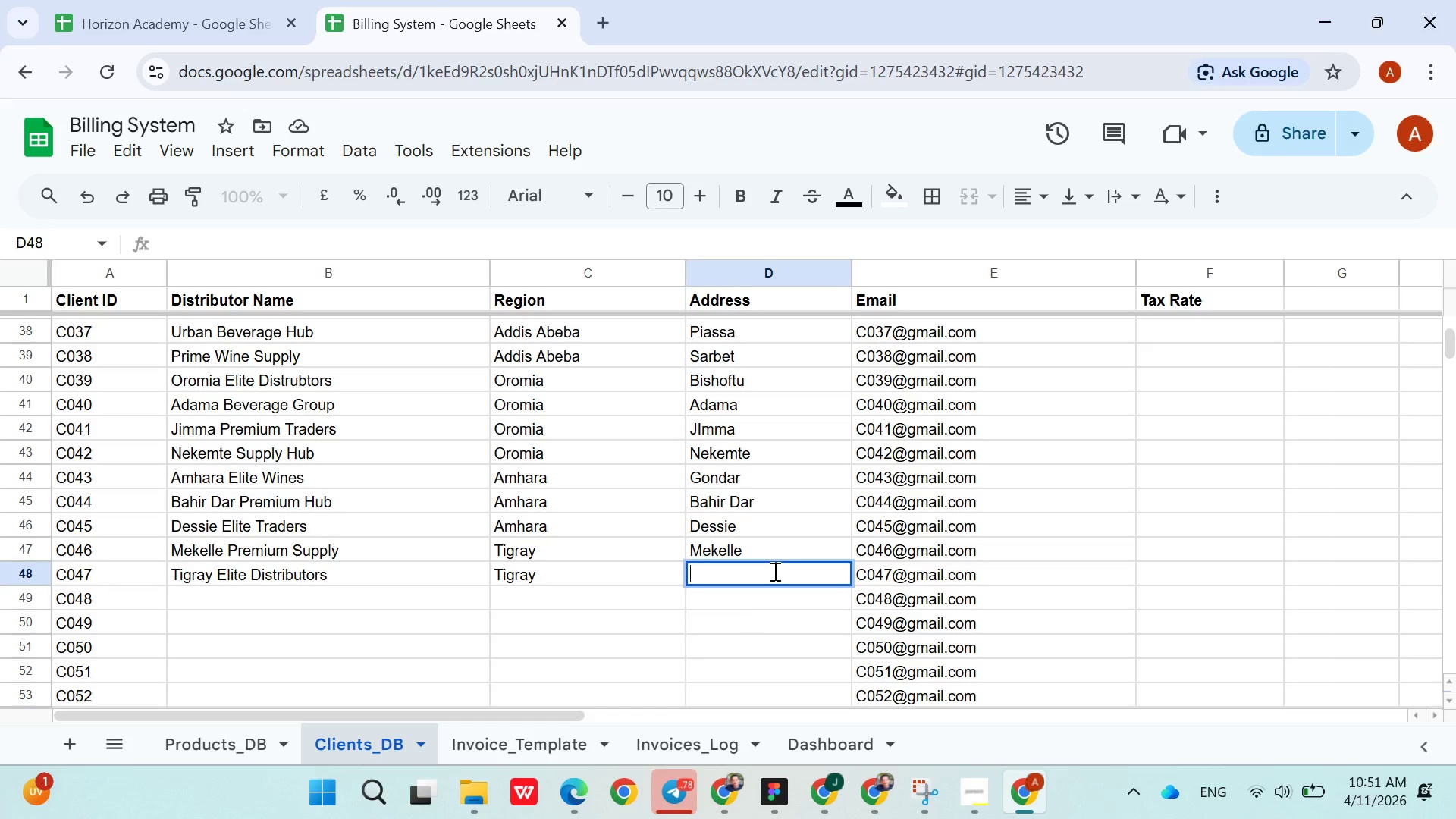 
left_click([753, 599])
 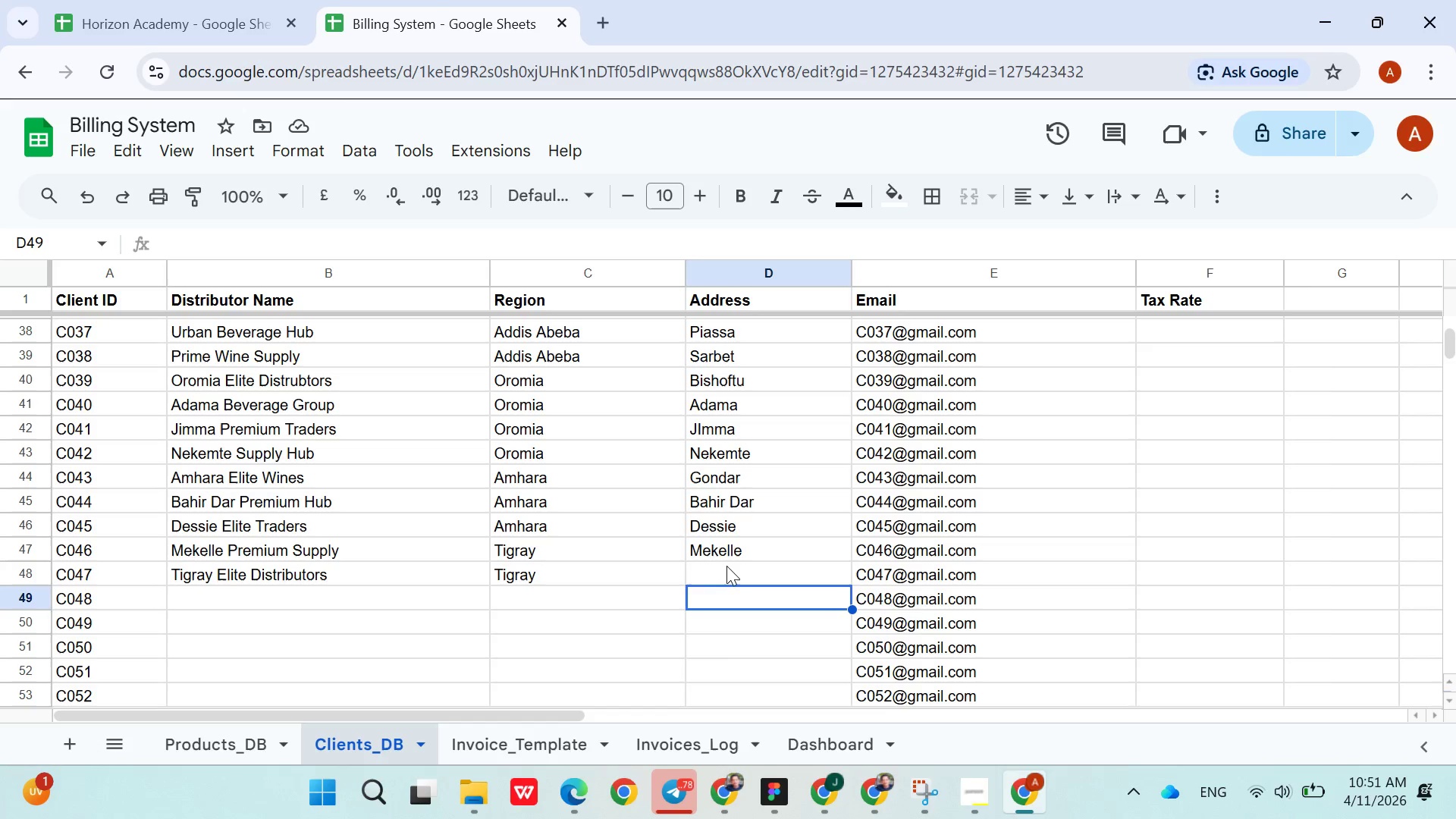 
left_click([726, 566])
 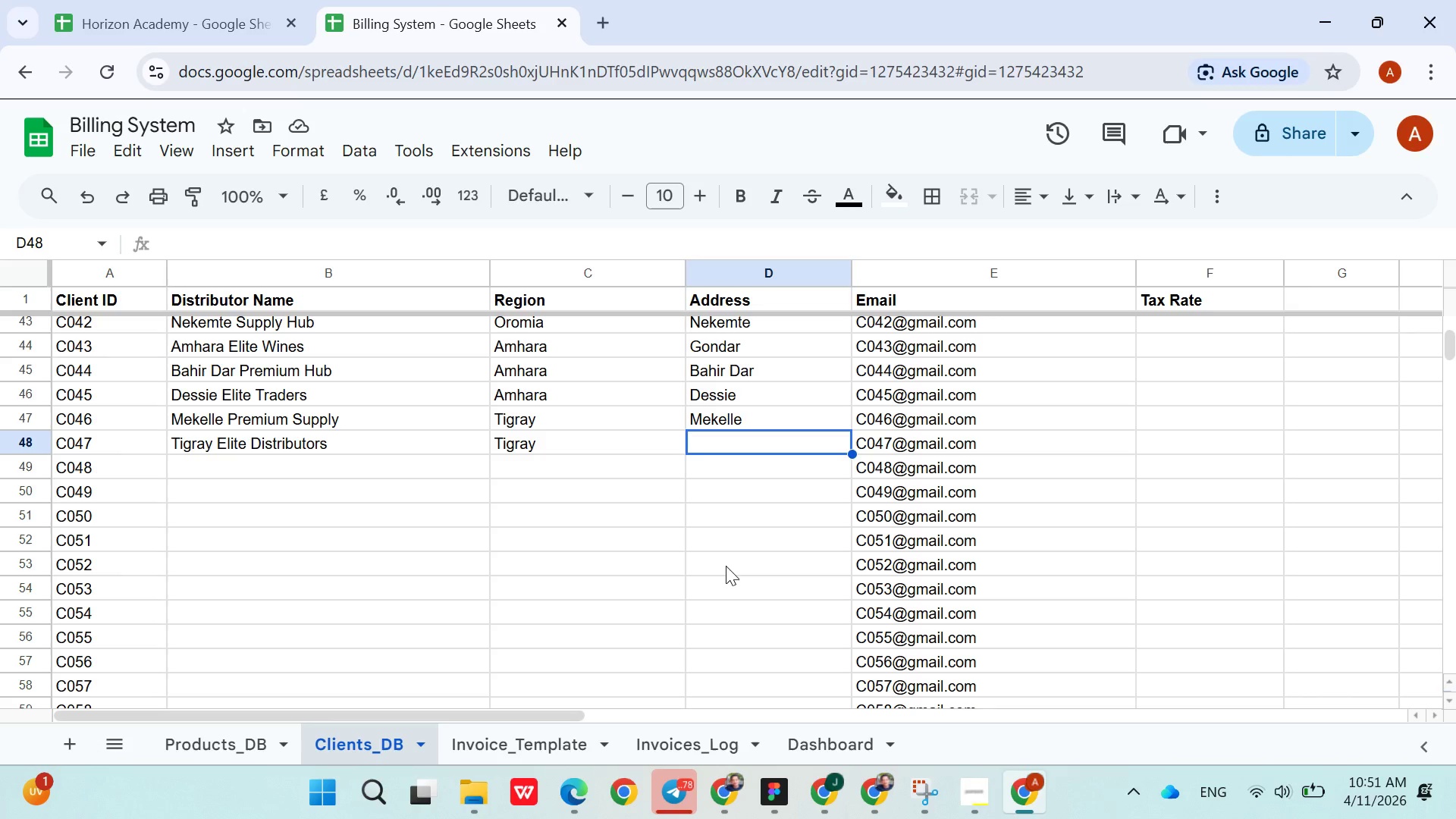 
wait(16.14)
 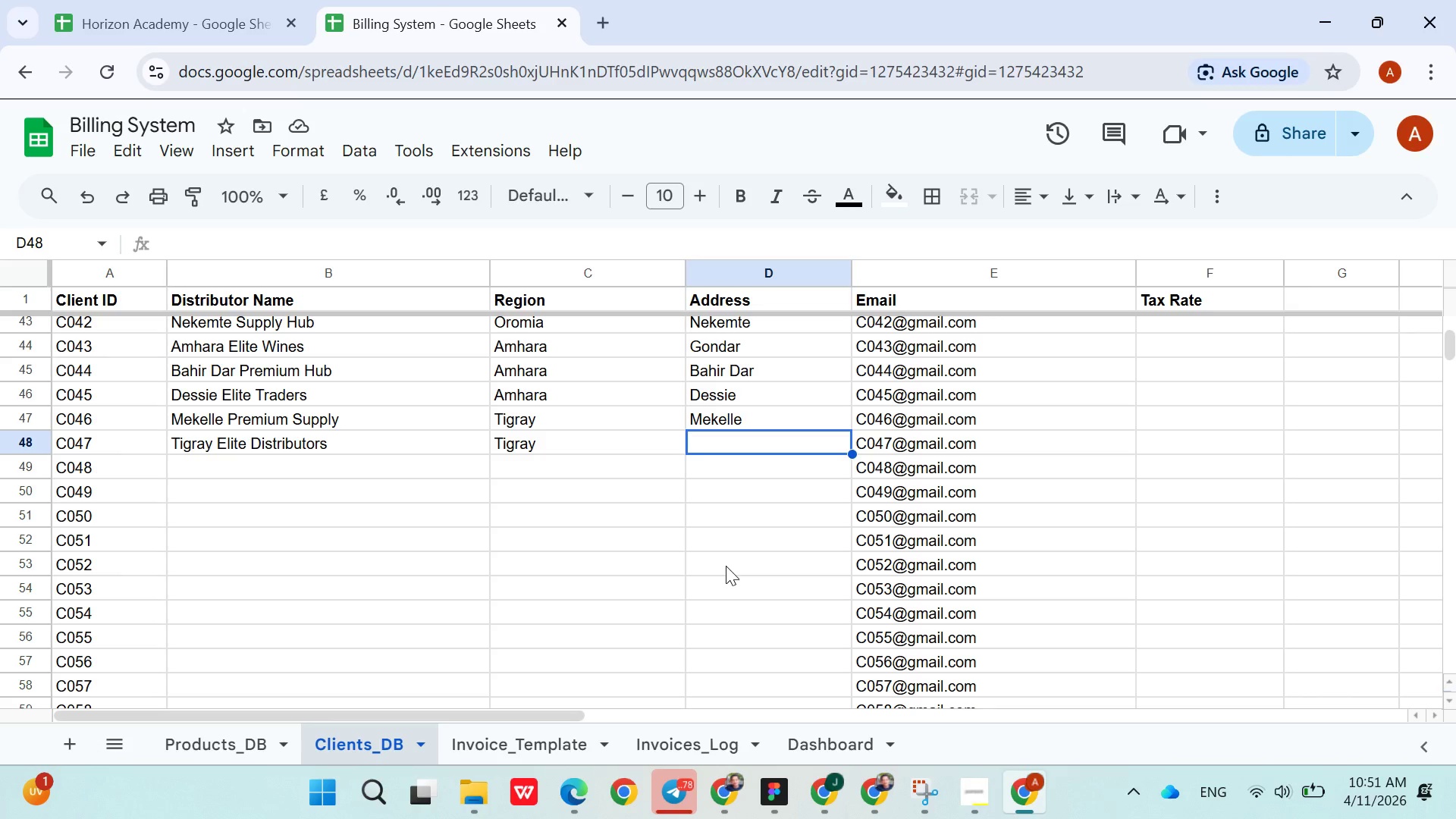 
type(Mekelle)
 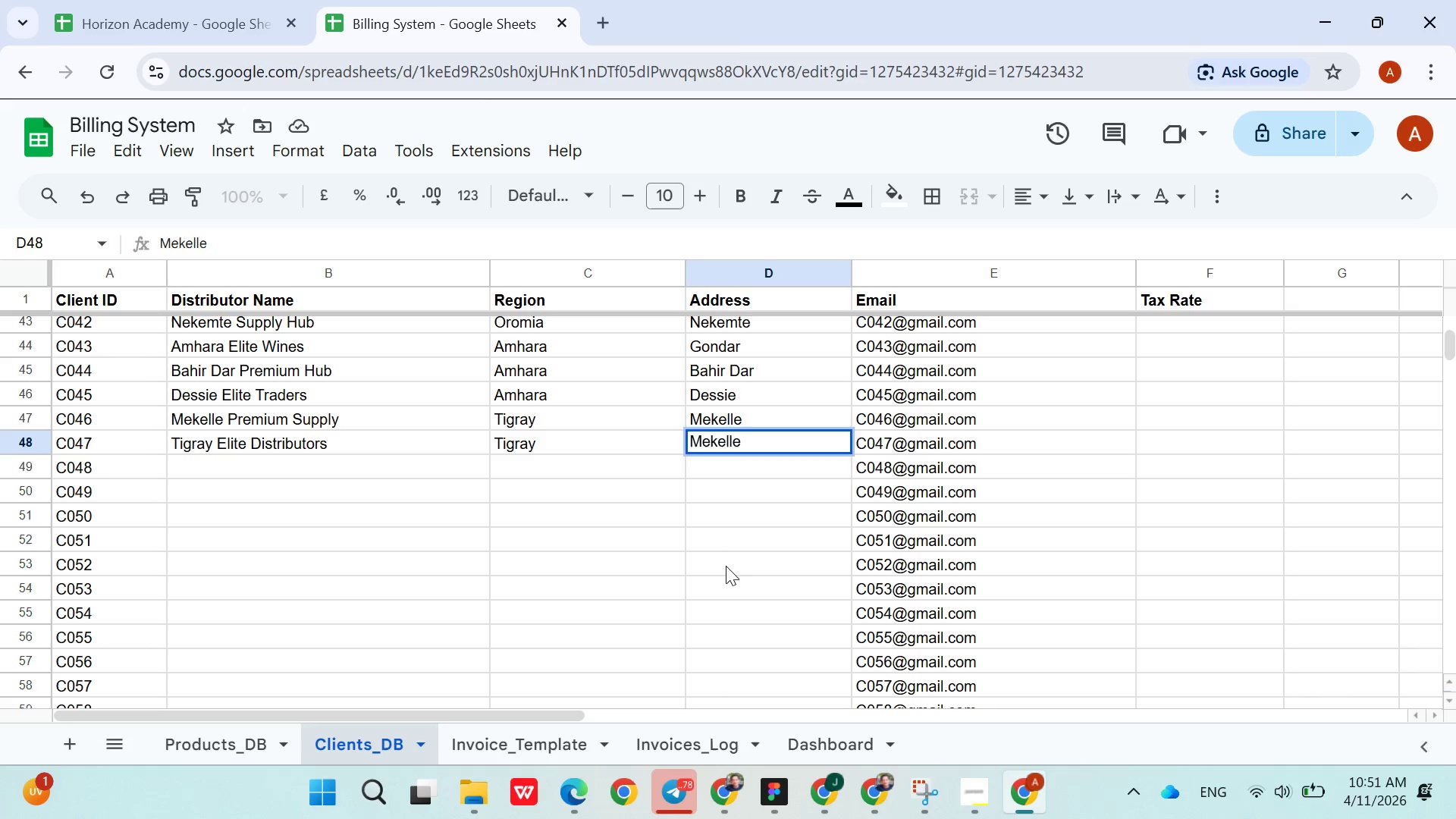 
key(Enter)
 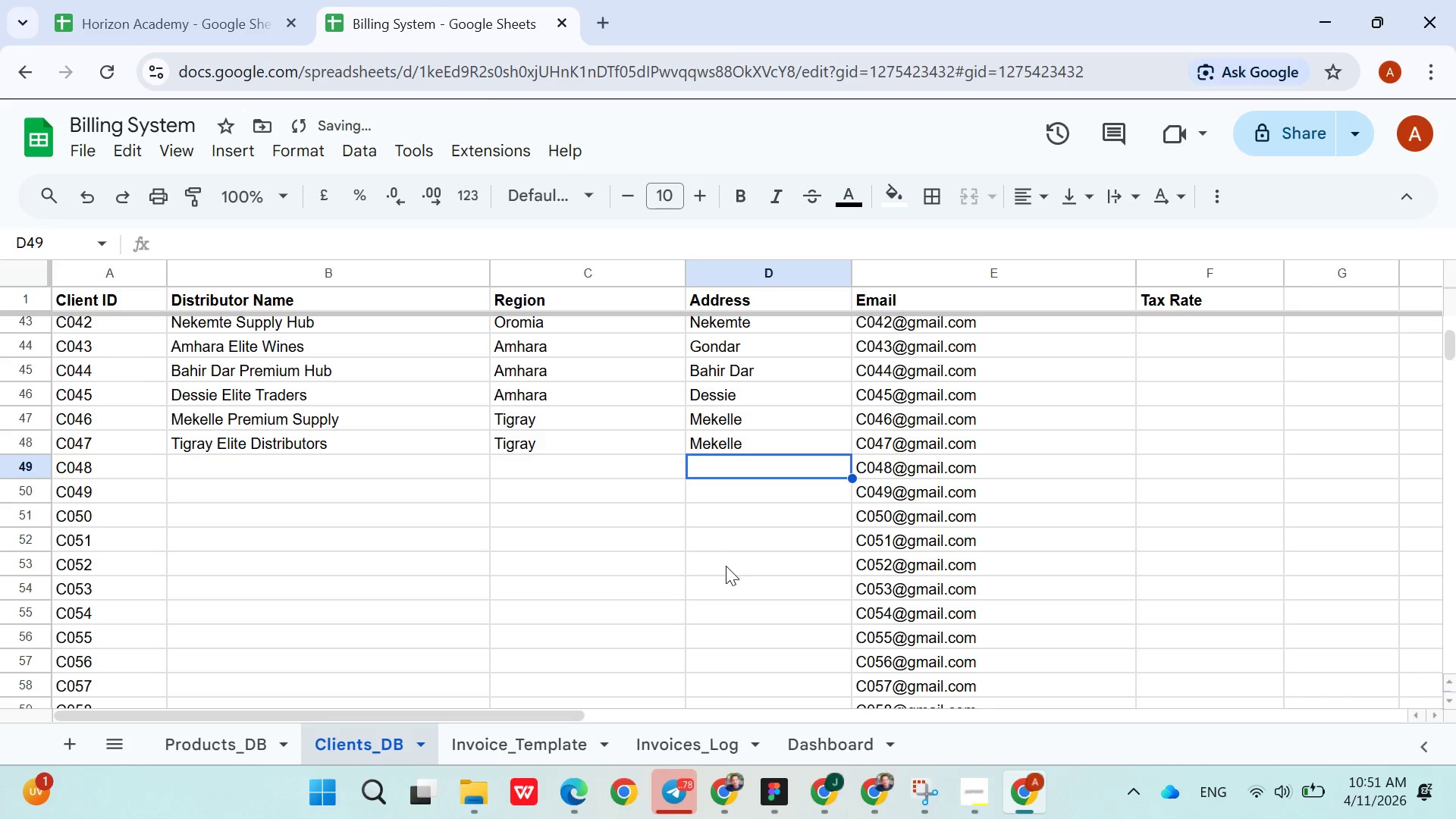 
key(ArrowDown)
 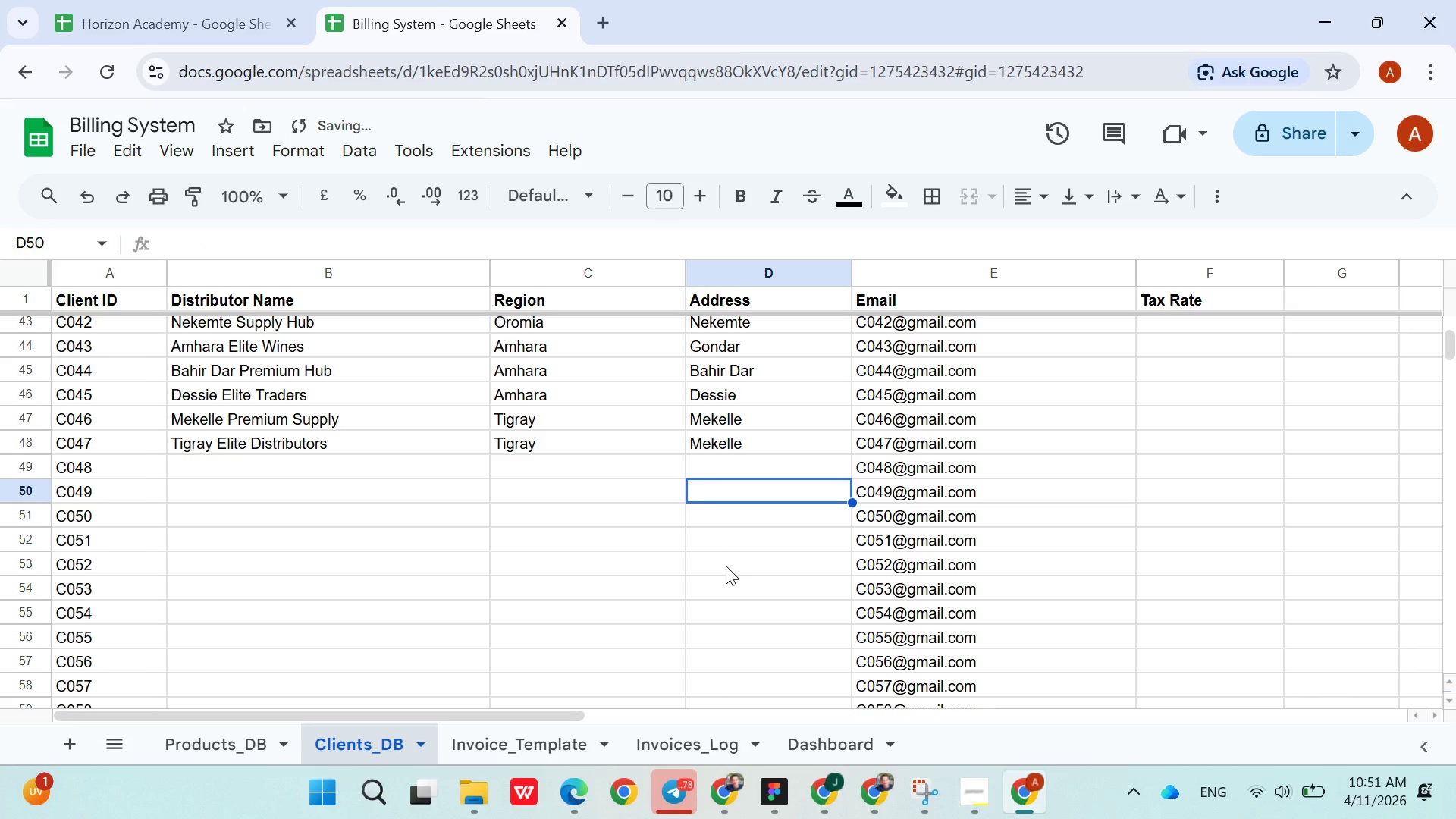 
key(ArrowLeft)
 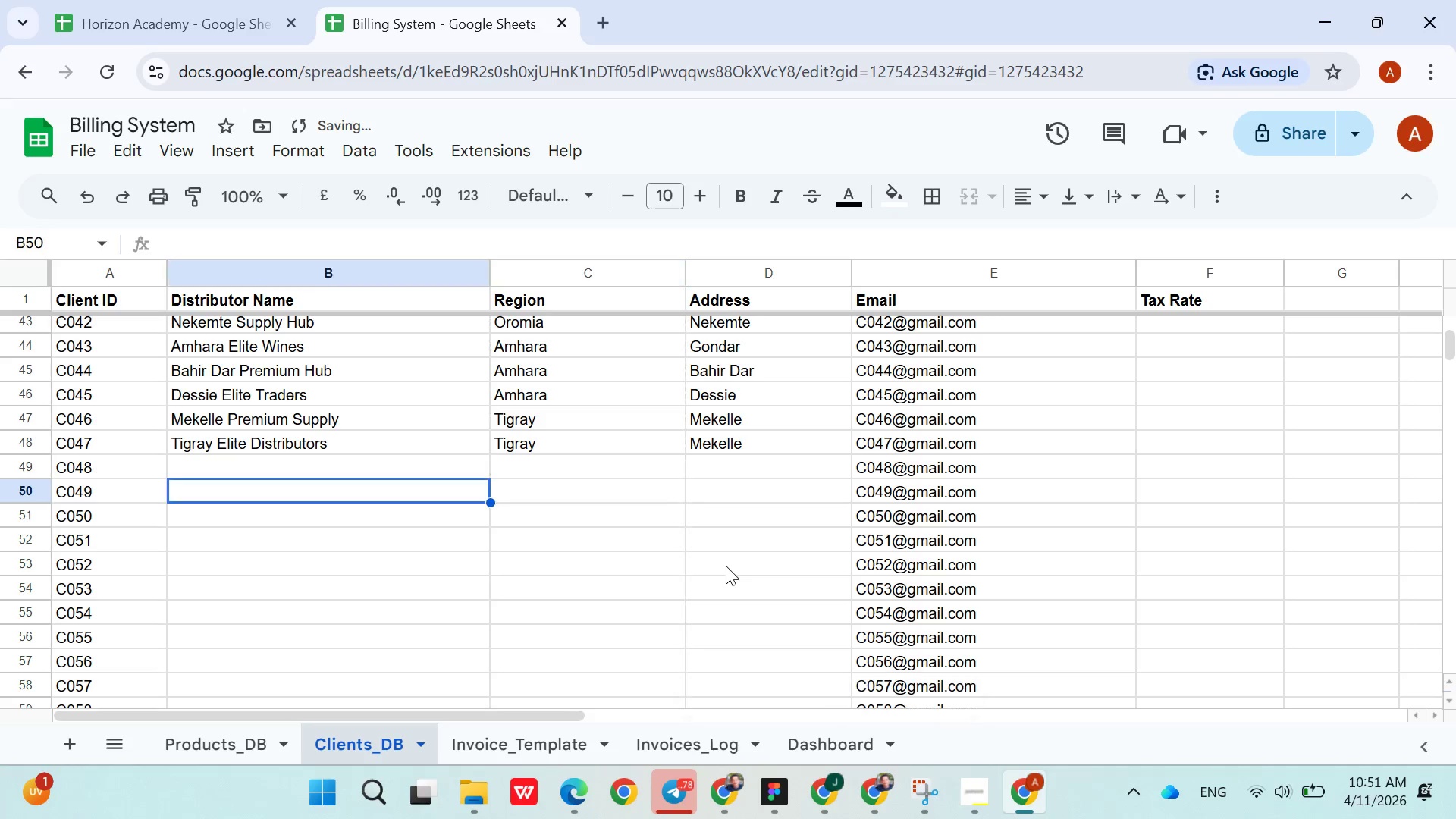 
key(ArrowLeft)
 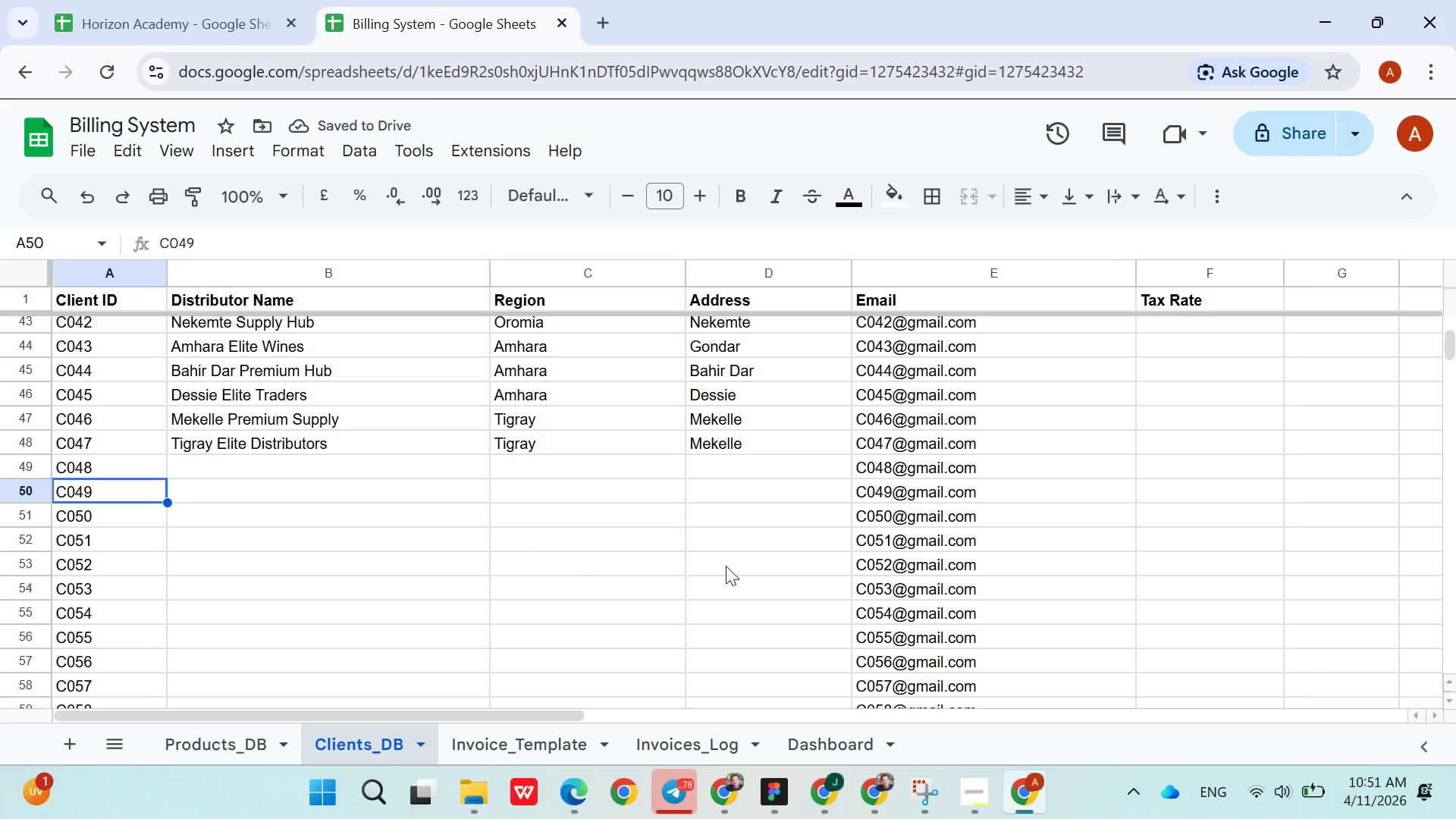 
key(ArrowLeft)
 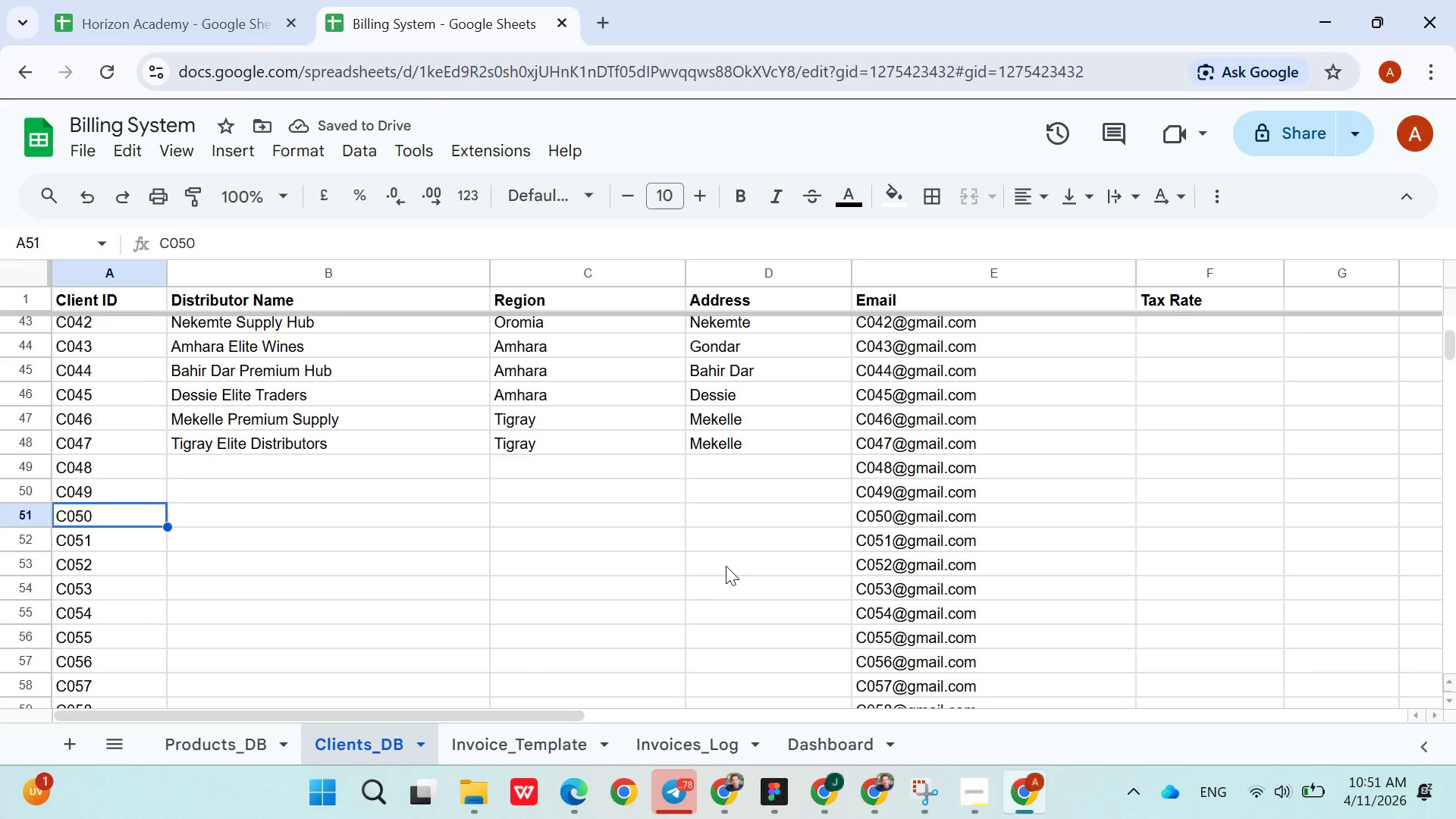 
key(ArrowDown)
 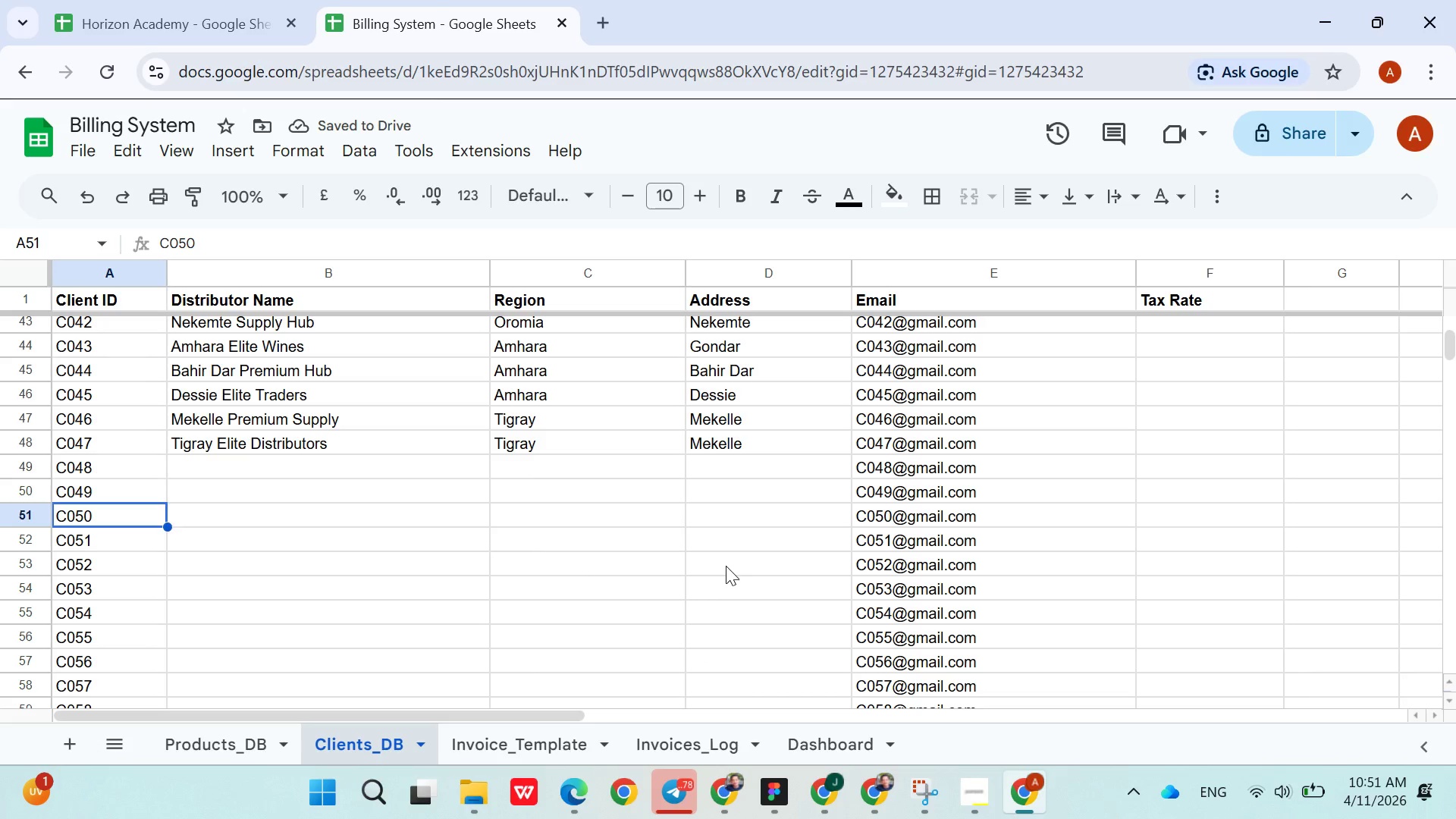 
key(ArrowUp)
 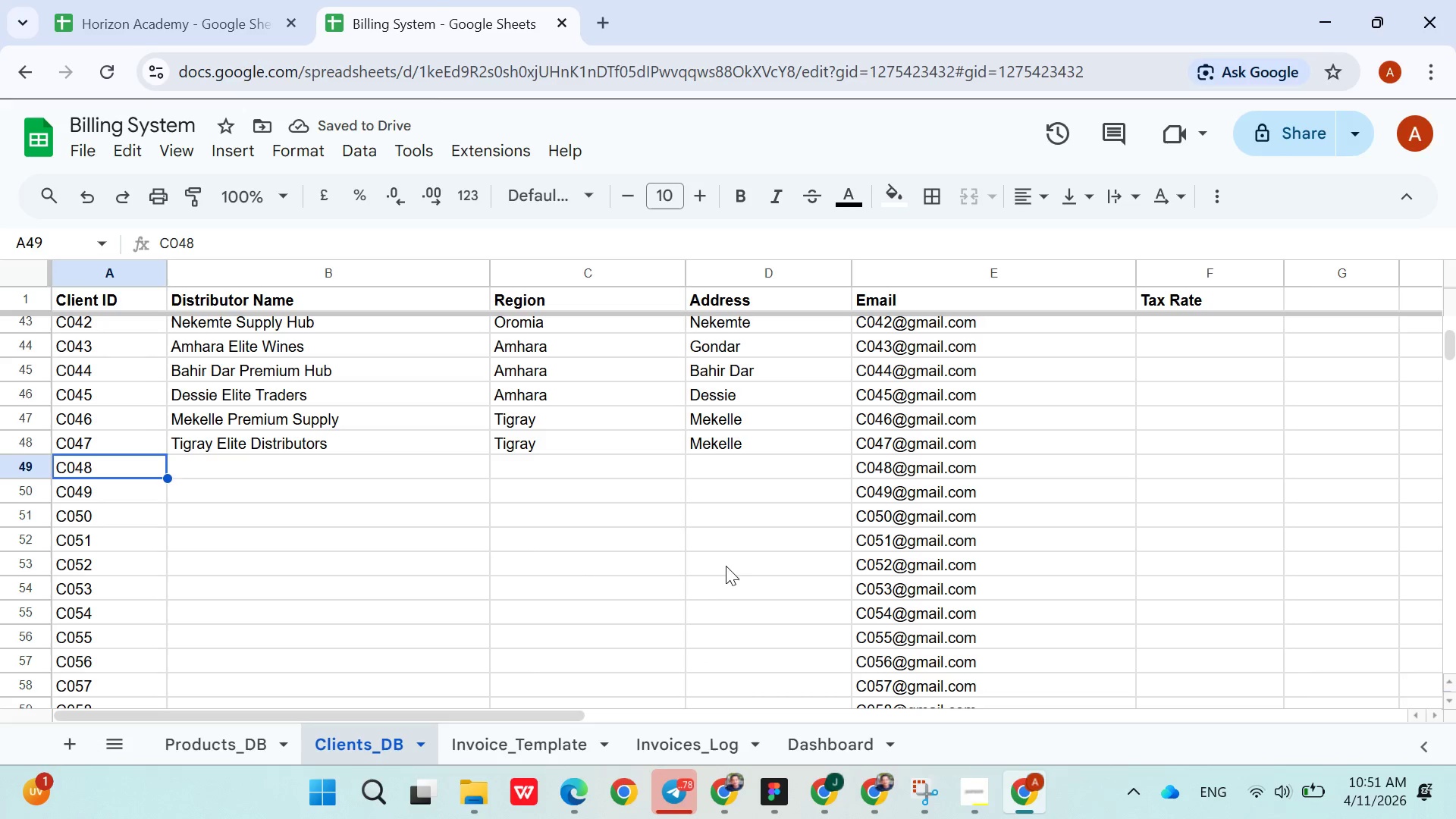 
key(ArrowUp)
 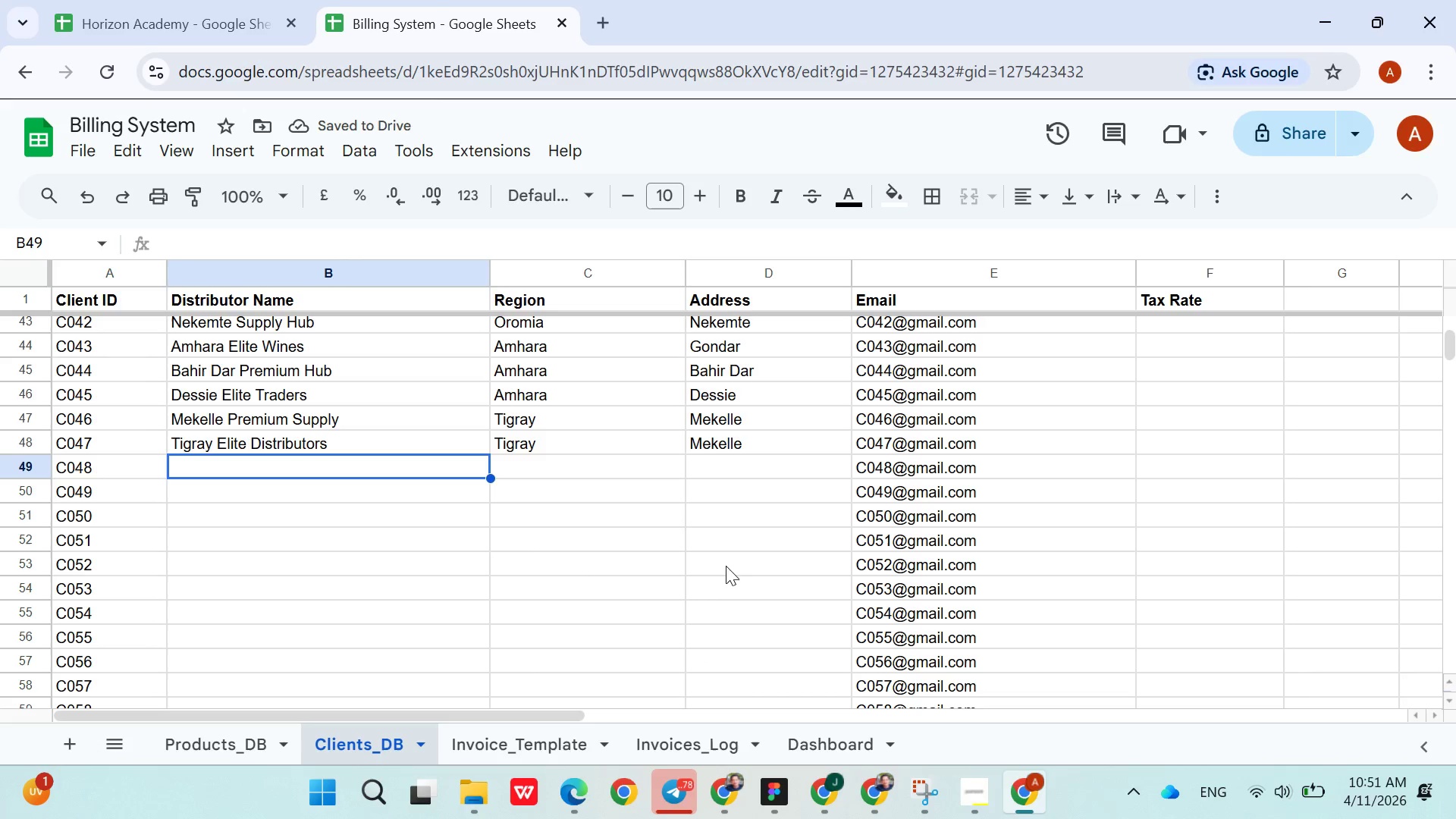 
key(ArrowRight)
 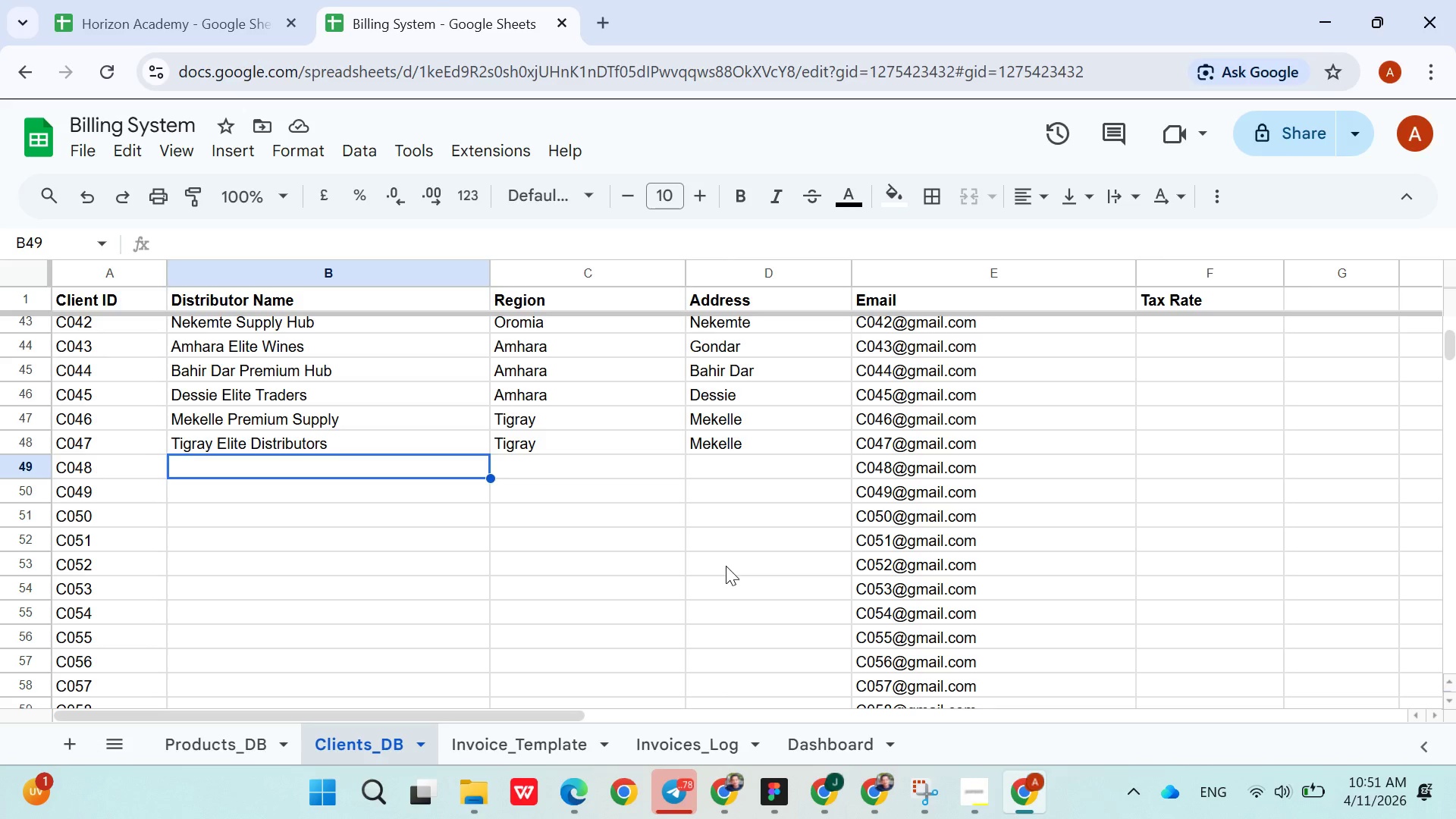 
wait(20.34)
 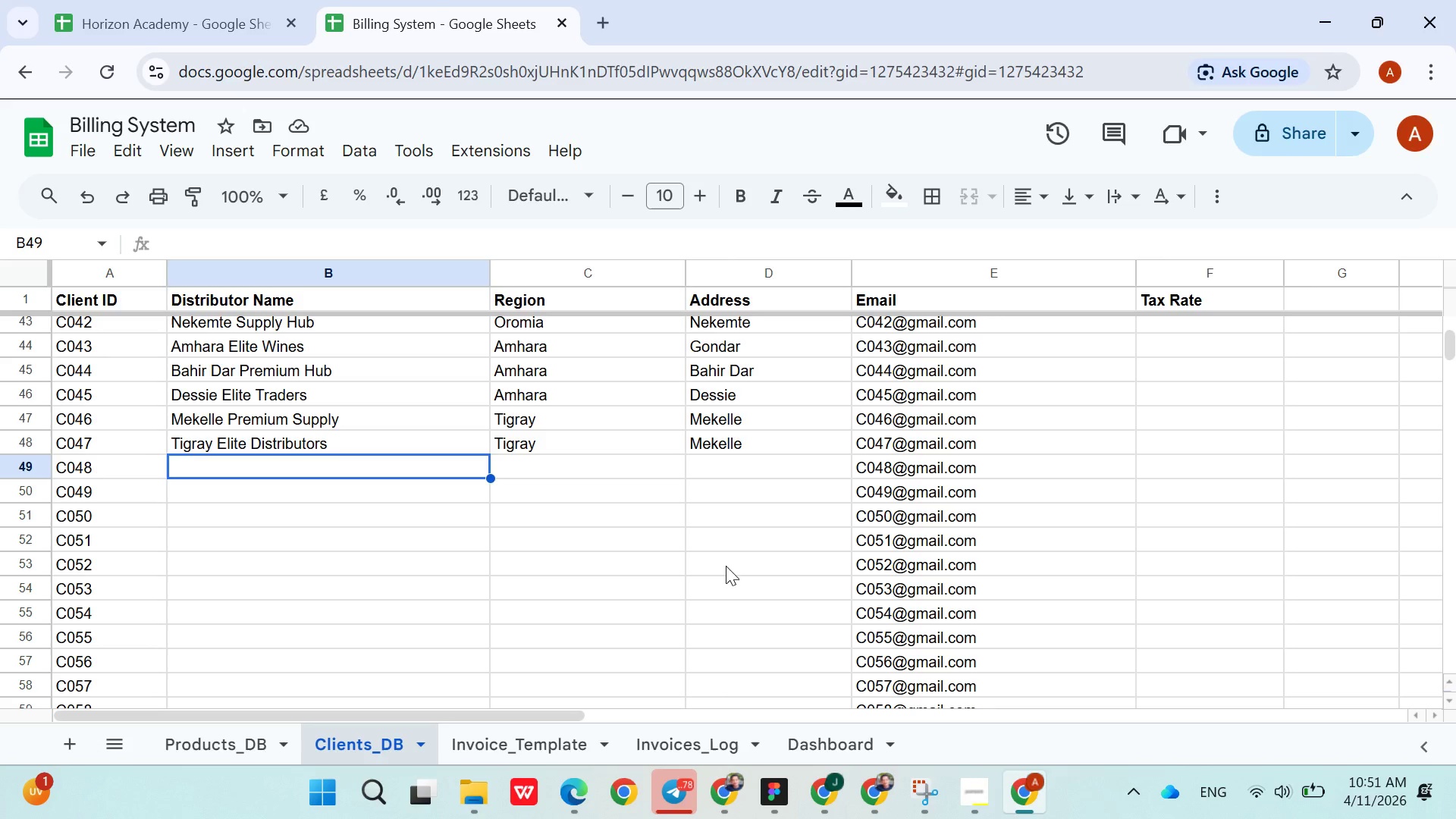 
type(Hawassa Premium Wines)
 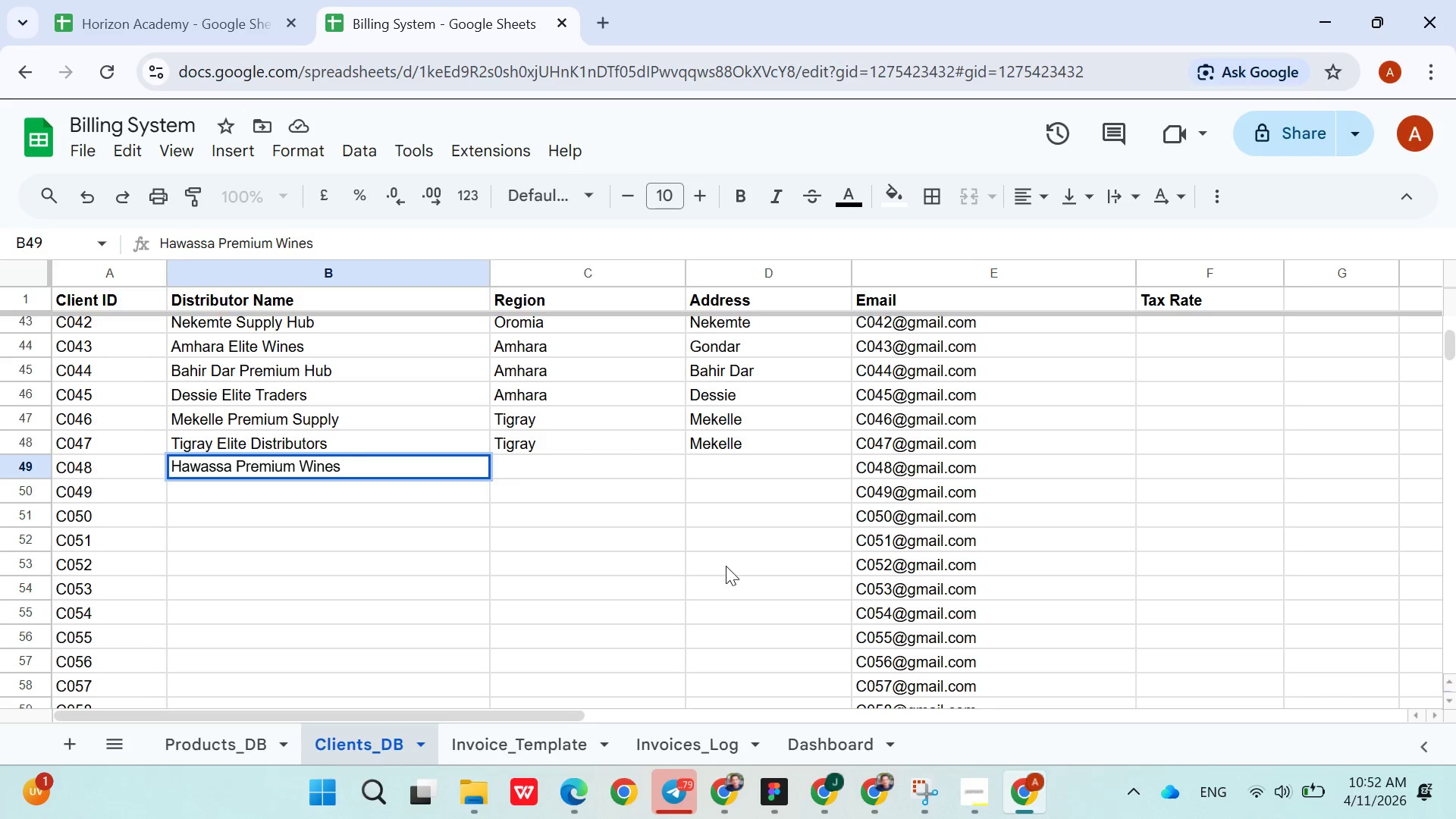 
wait(6.69)
 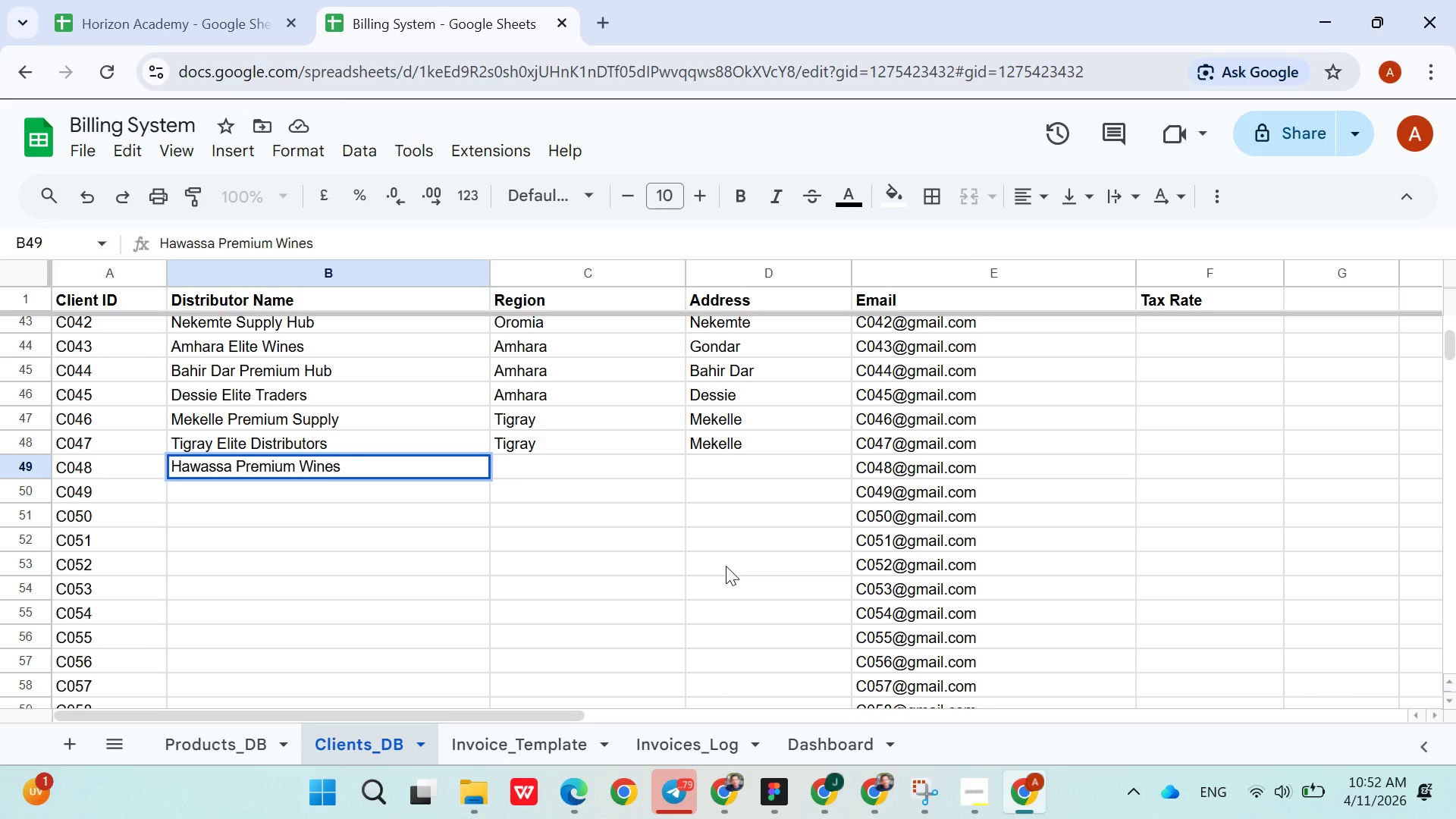 
key(ArrowRight)
 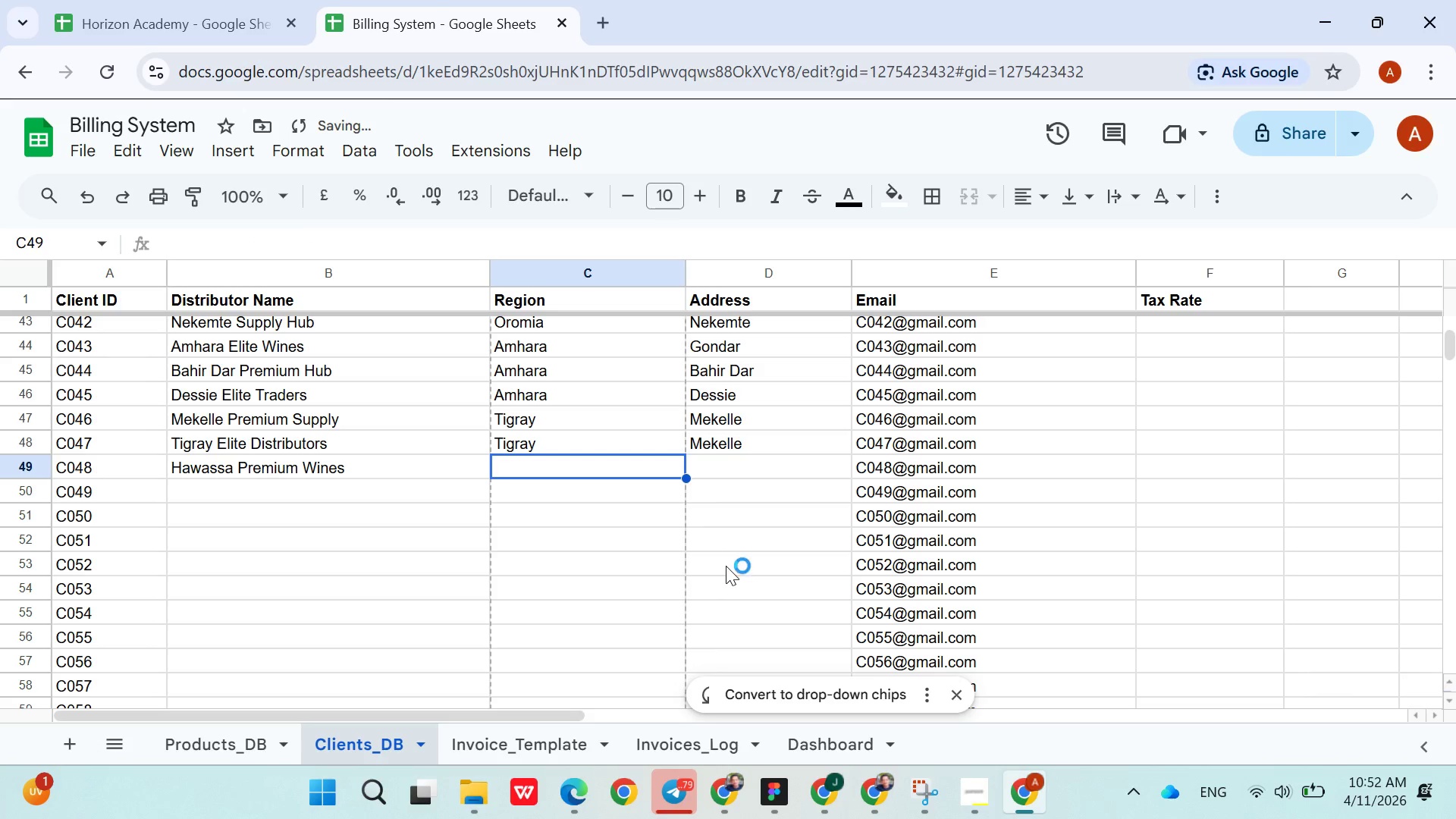 
type(Sida)
 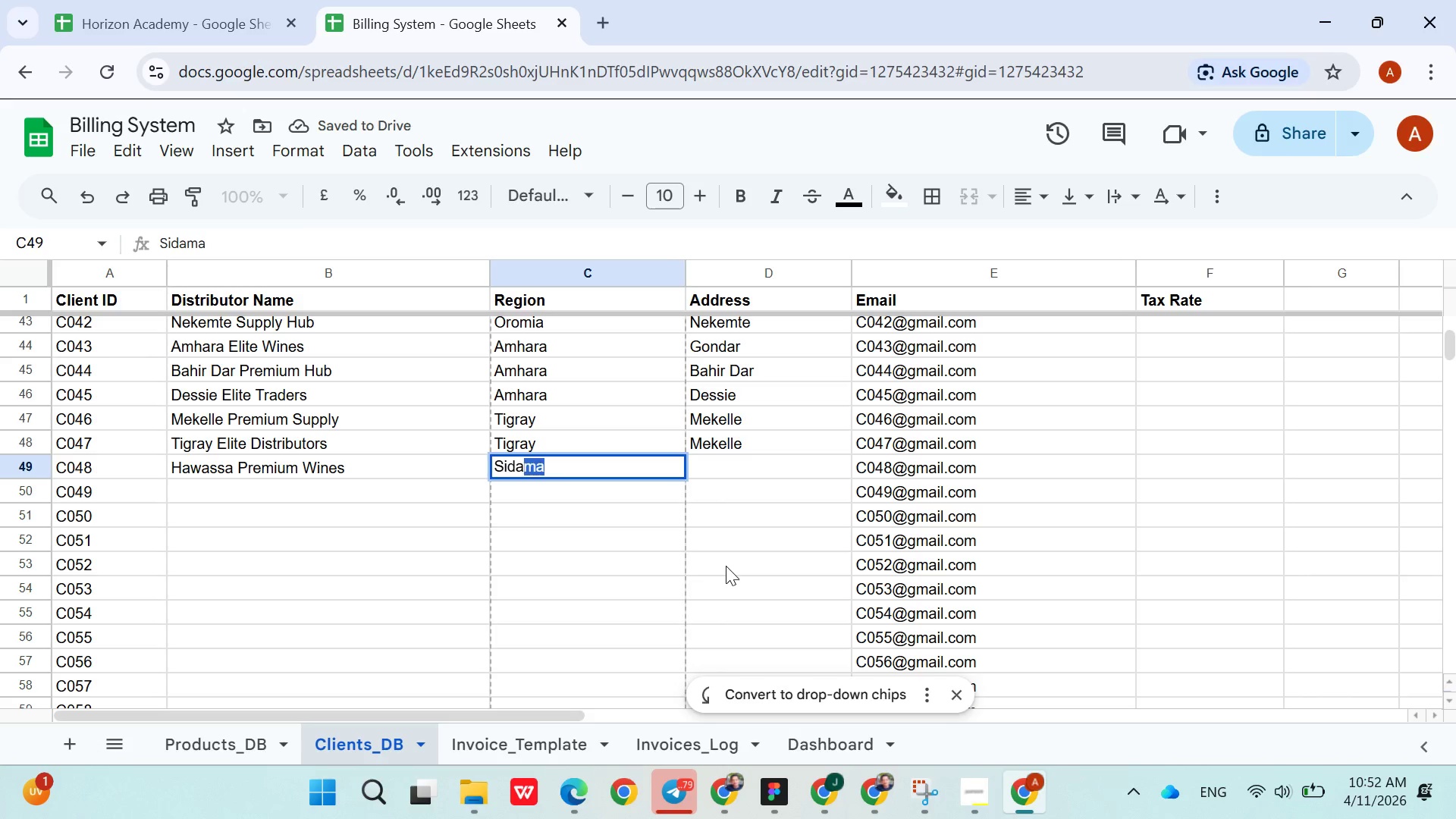 
key(ArrowRight)
 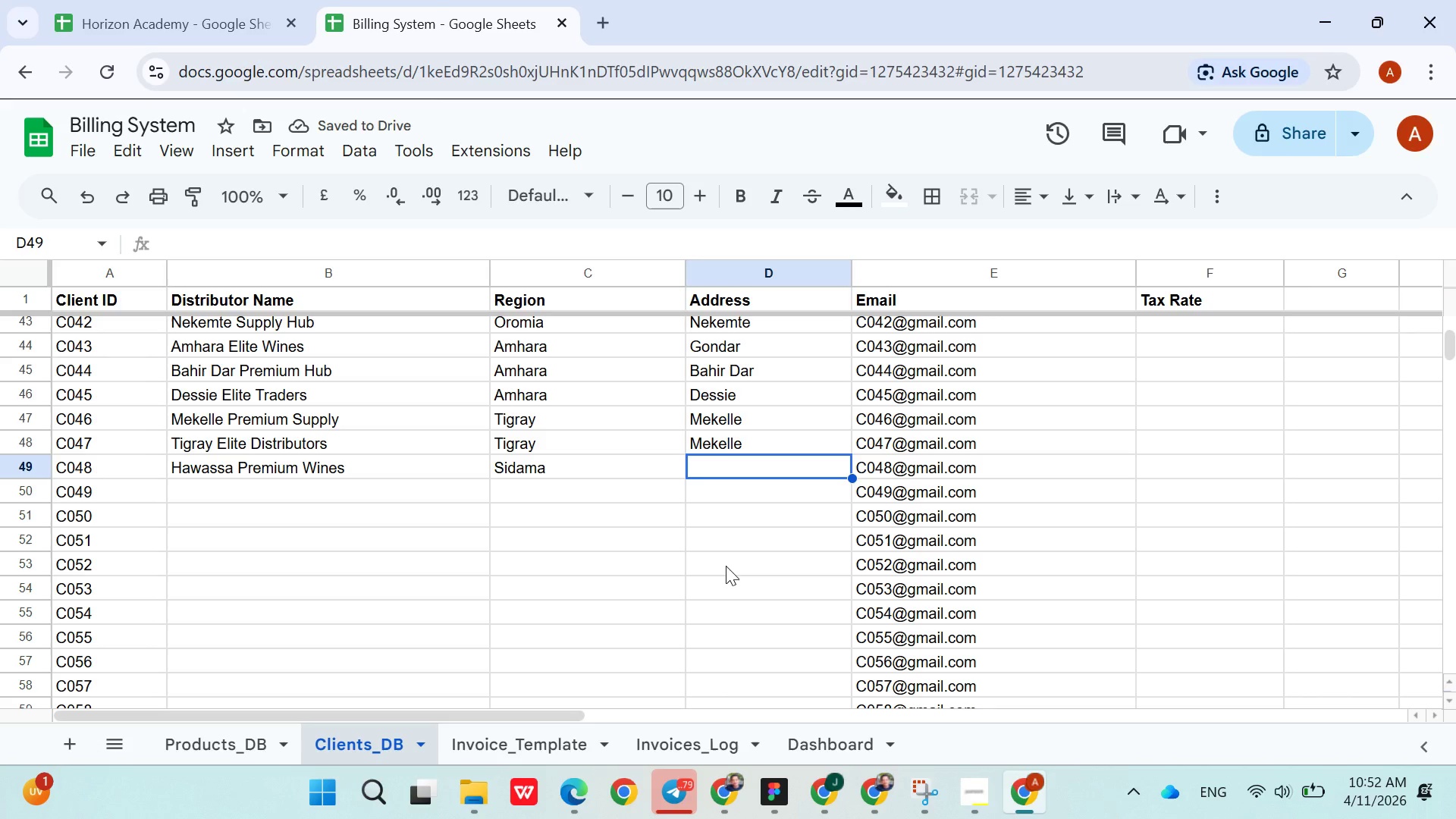 
type(Haw)
 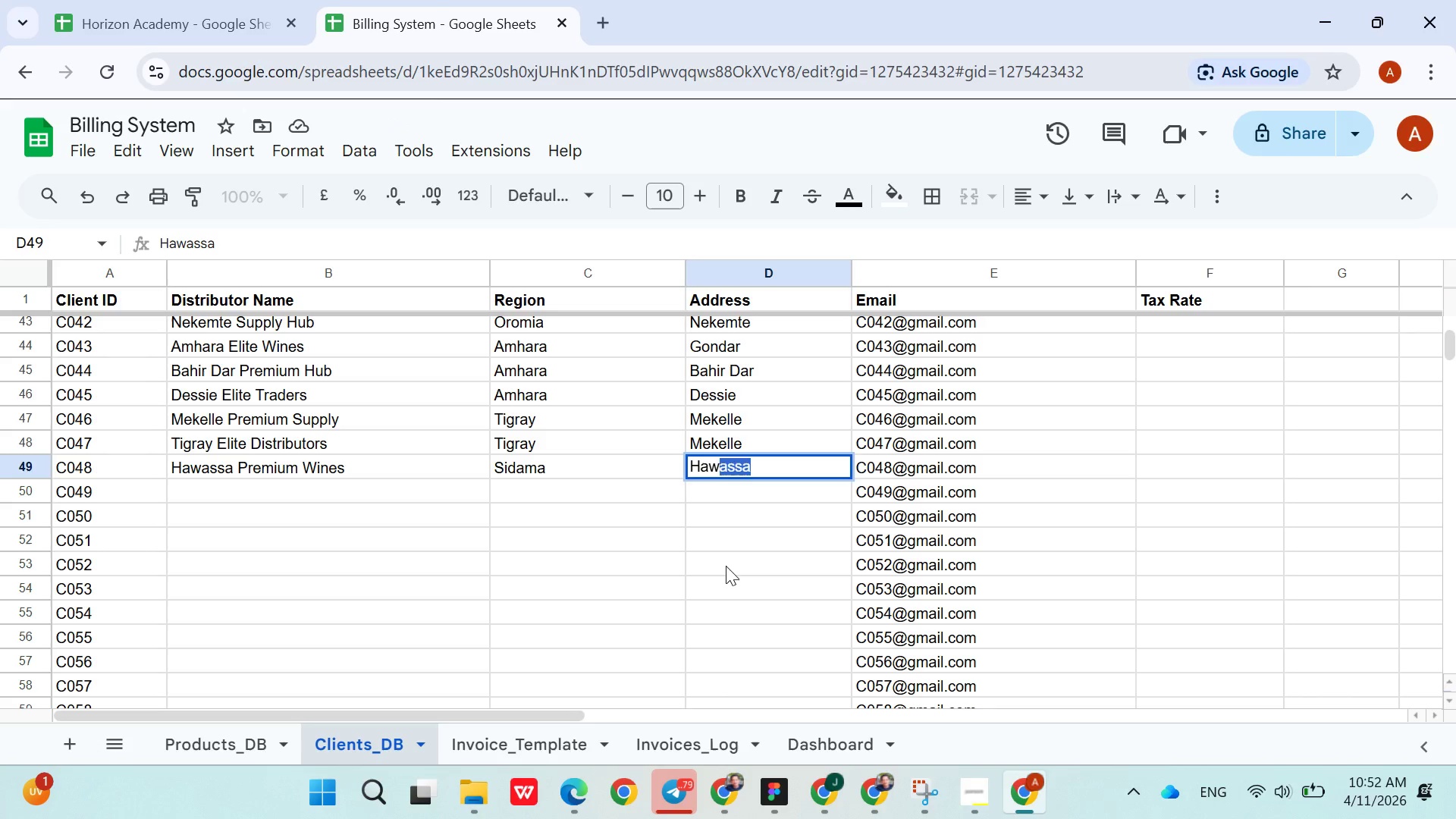 
key(ArrowDown)
 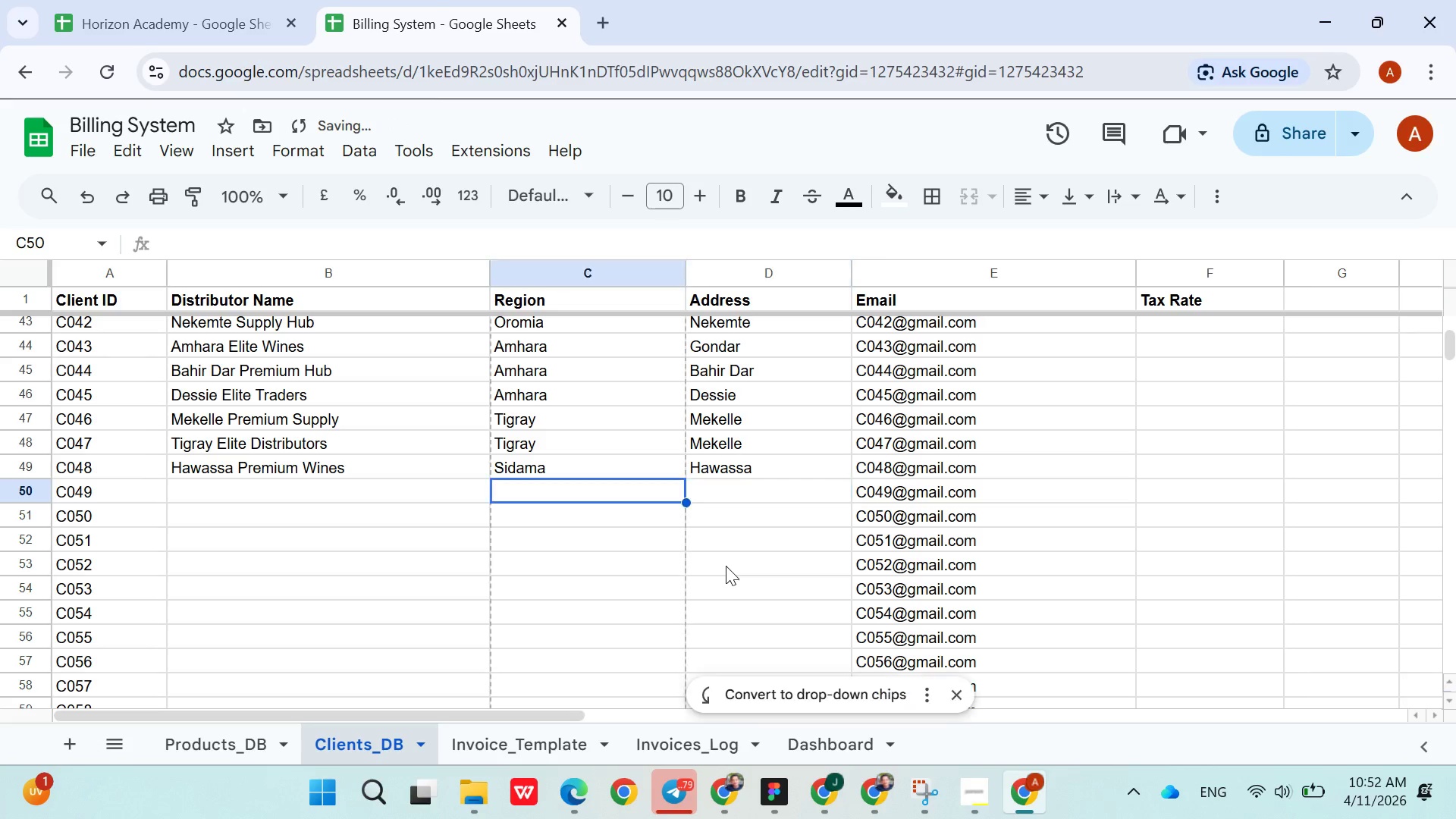 
hold_key(key=ArrowLeft, duration=0.7)
 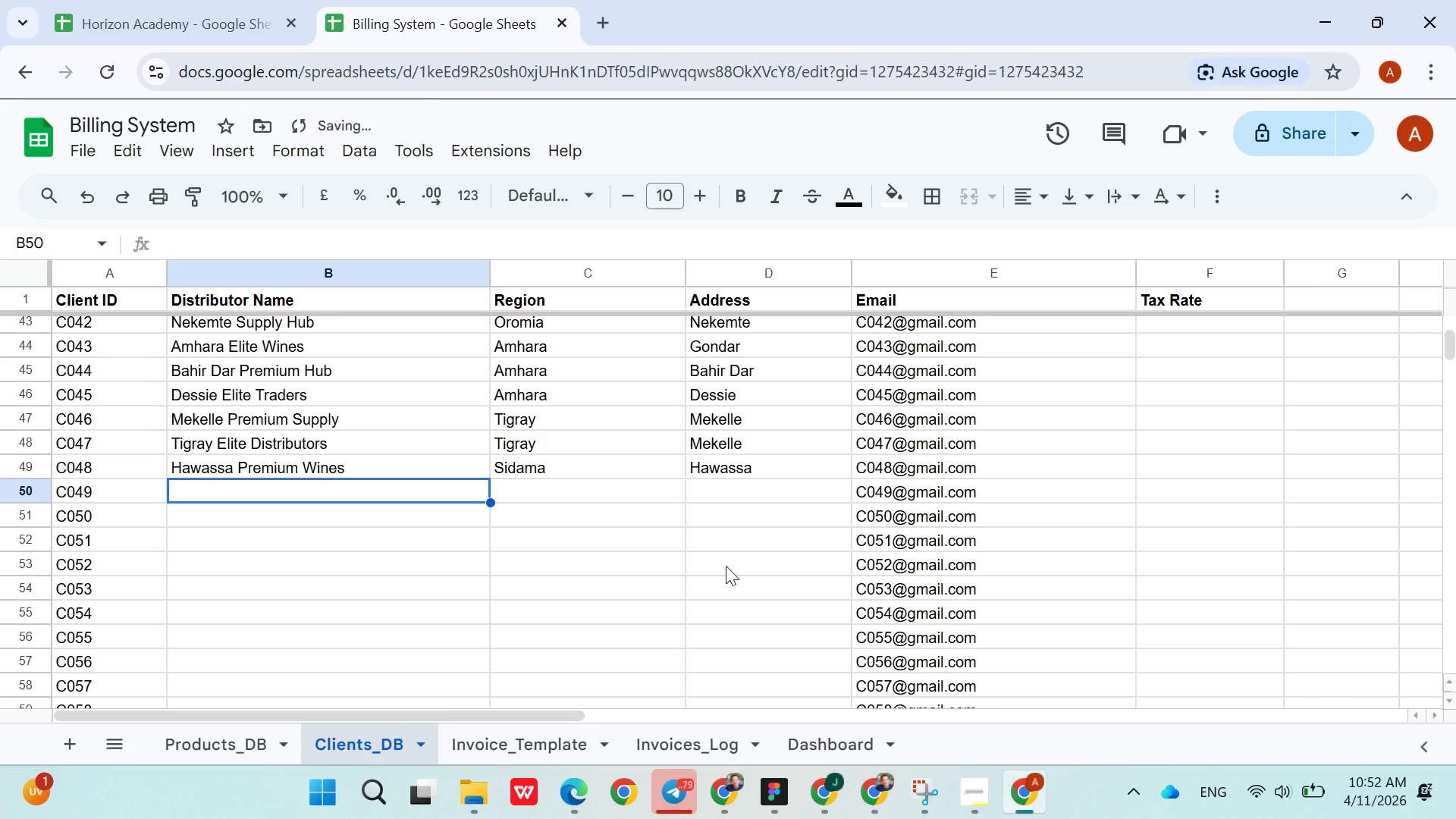 
key(ArrowRight)
 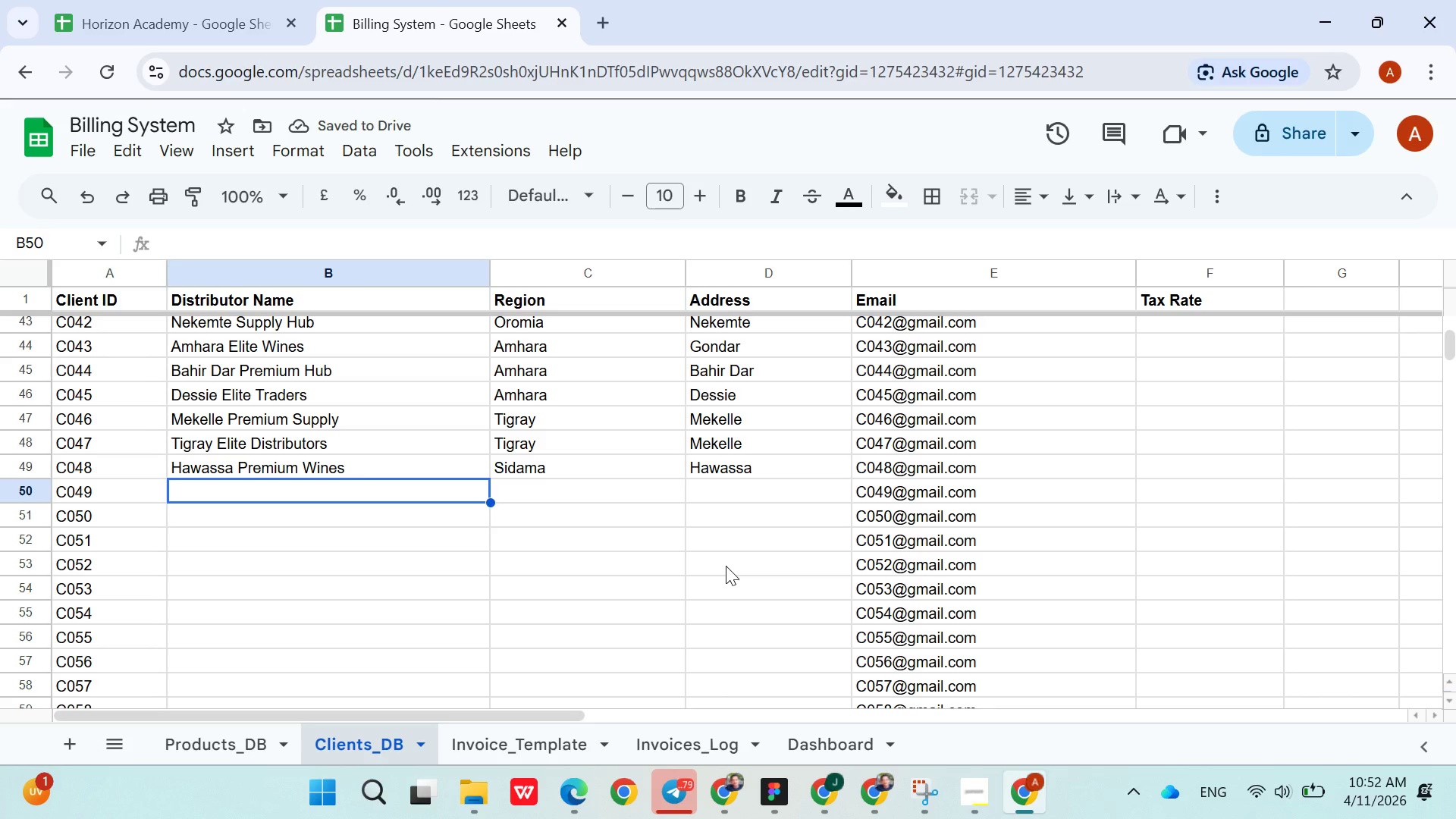 
type(Sidama Elite )
 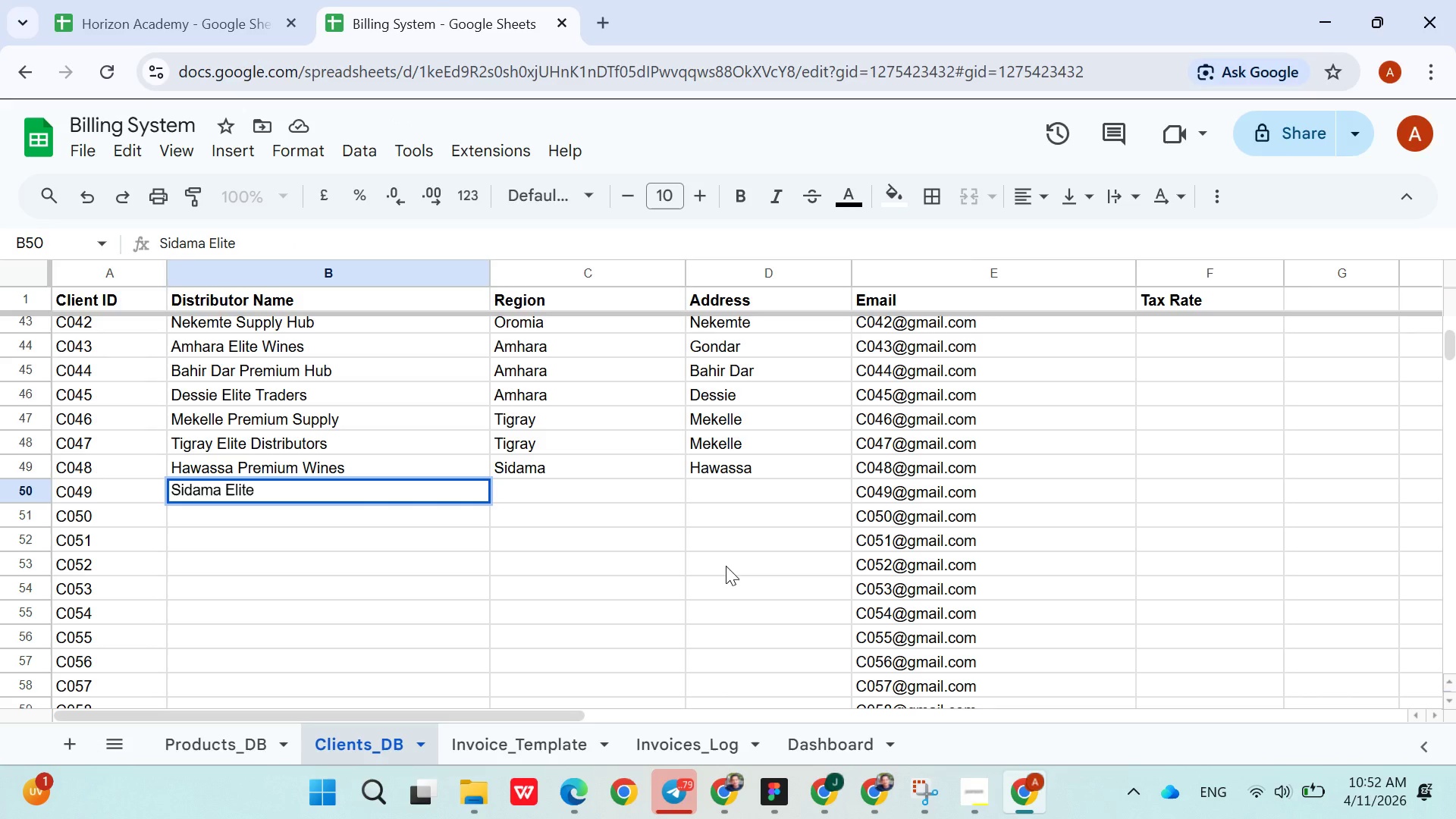 
type(Supply)
 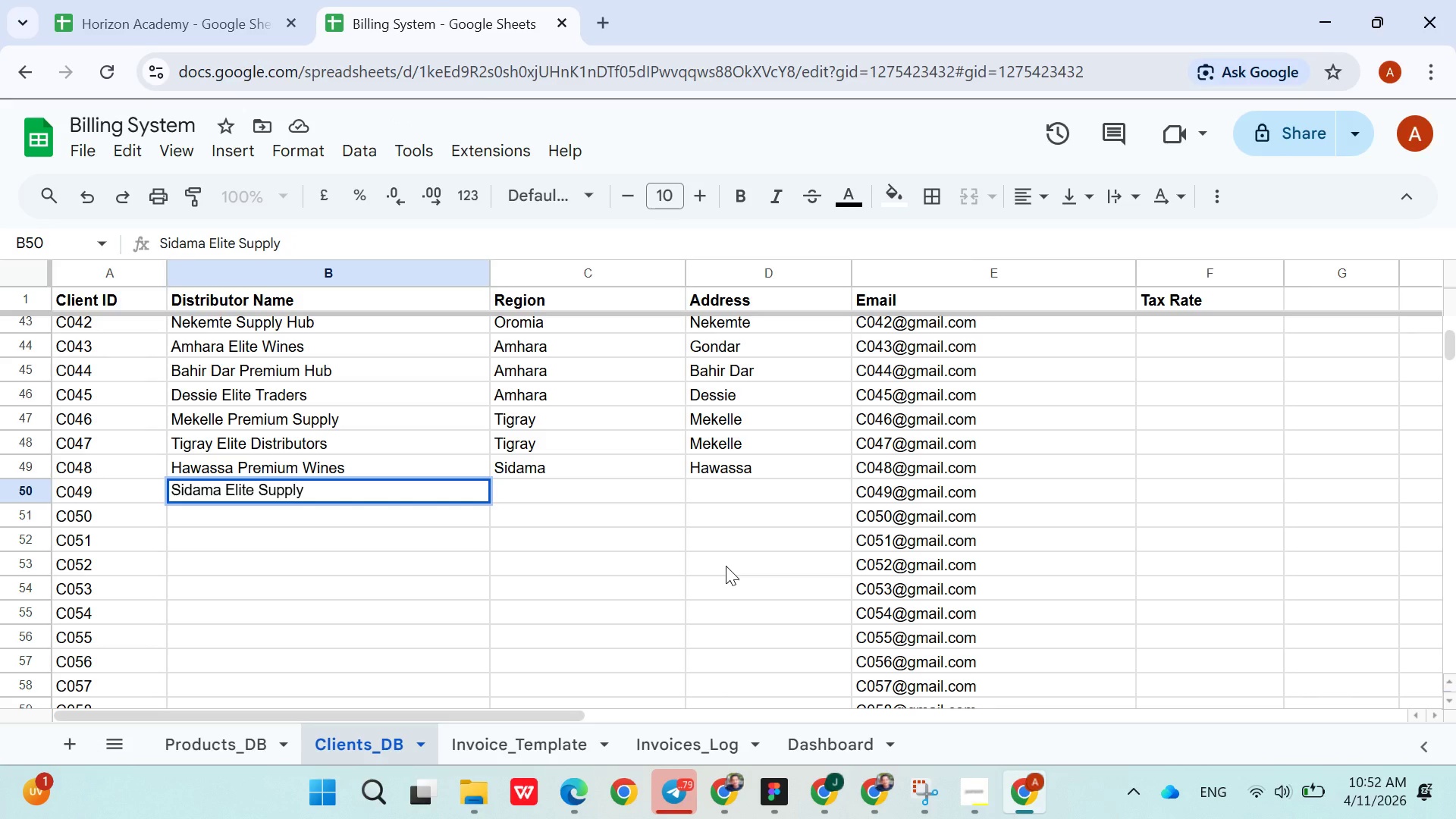 
key(ArrowRight)
 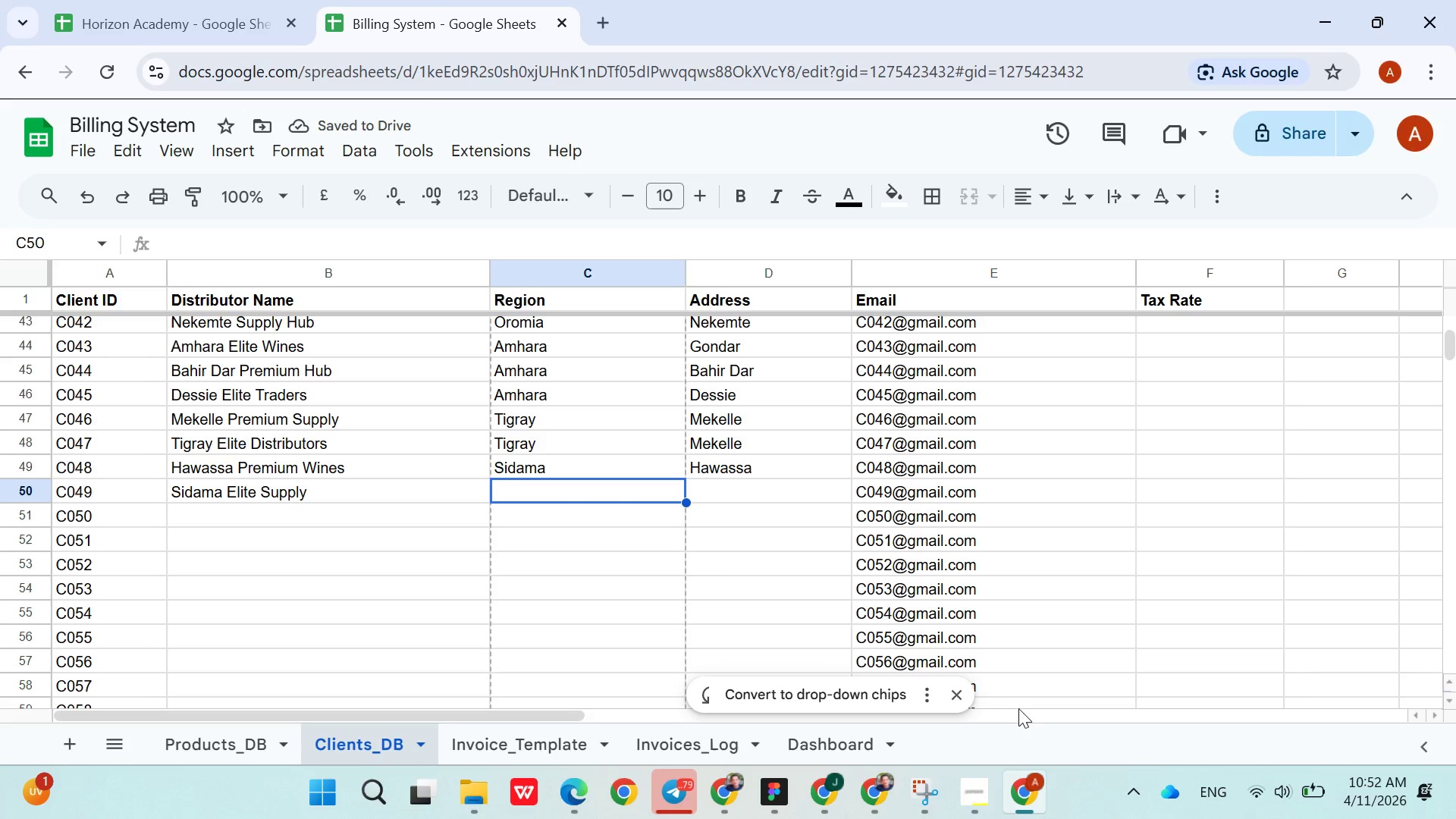 
left_click([959, 693])
 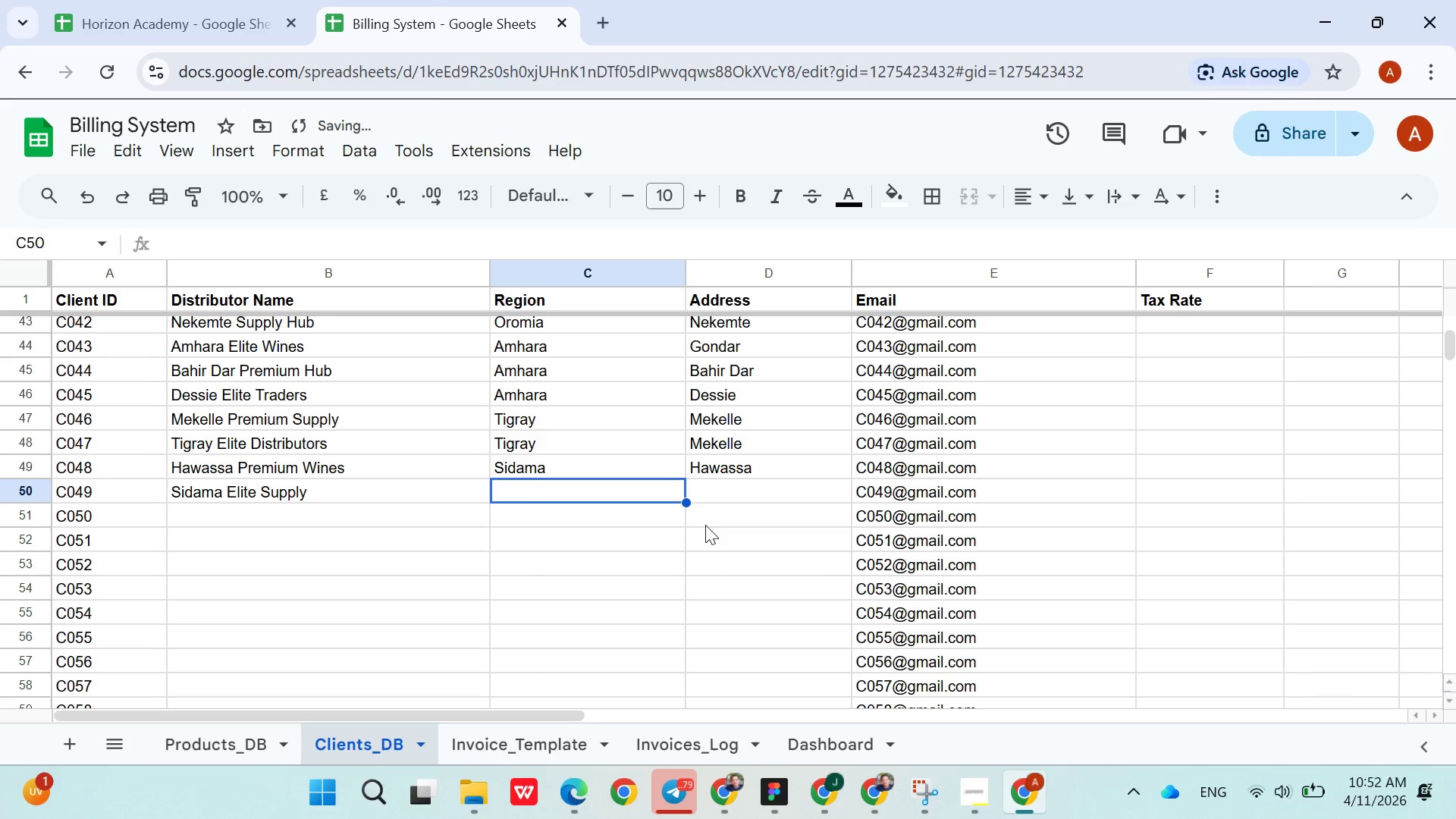 
type(Si)
 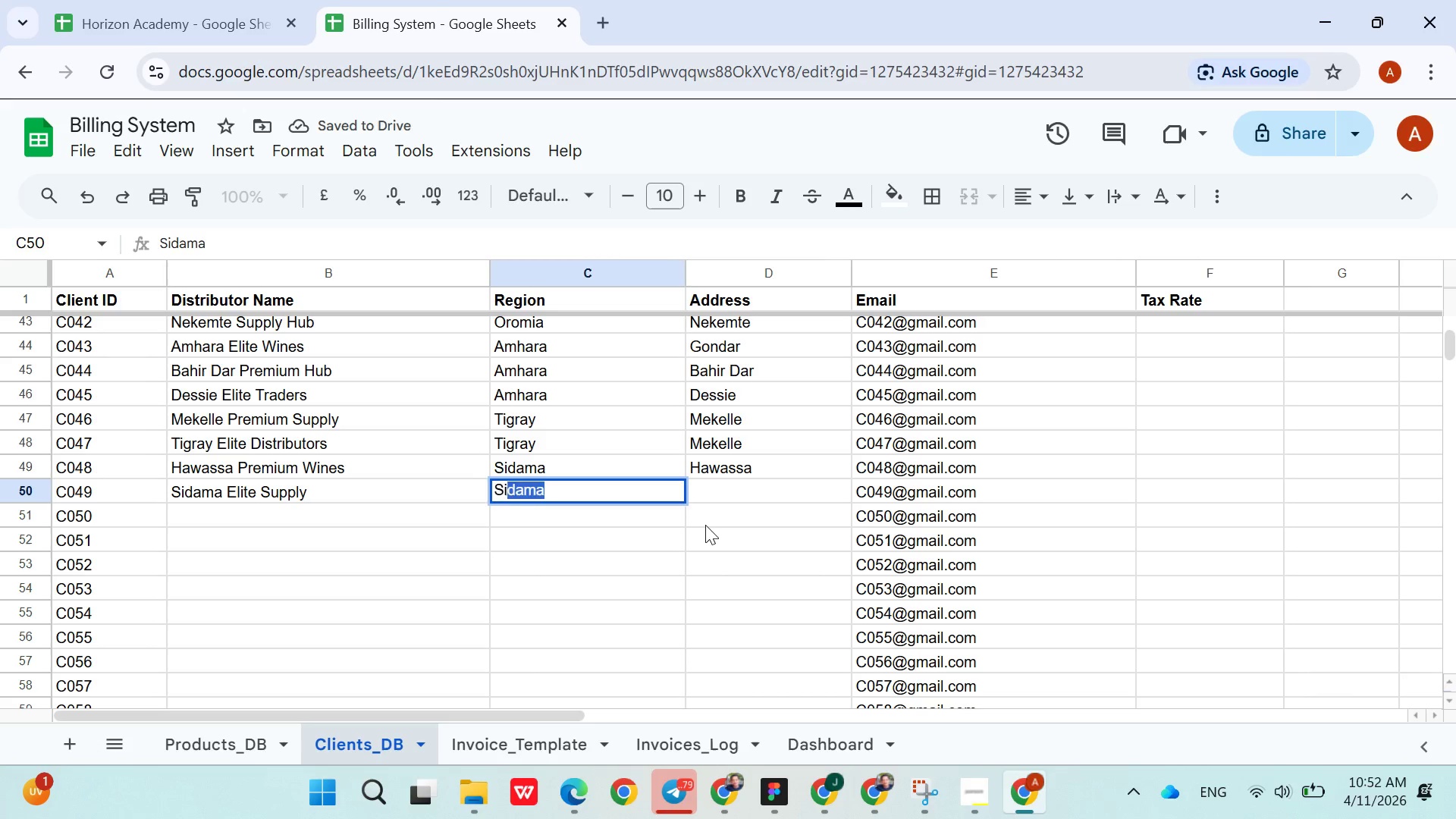 
hold_key(key=ArrowRight, duration=6.19)
 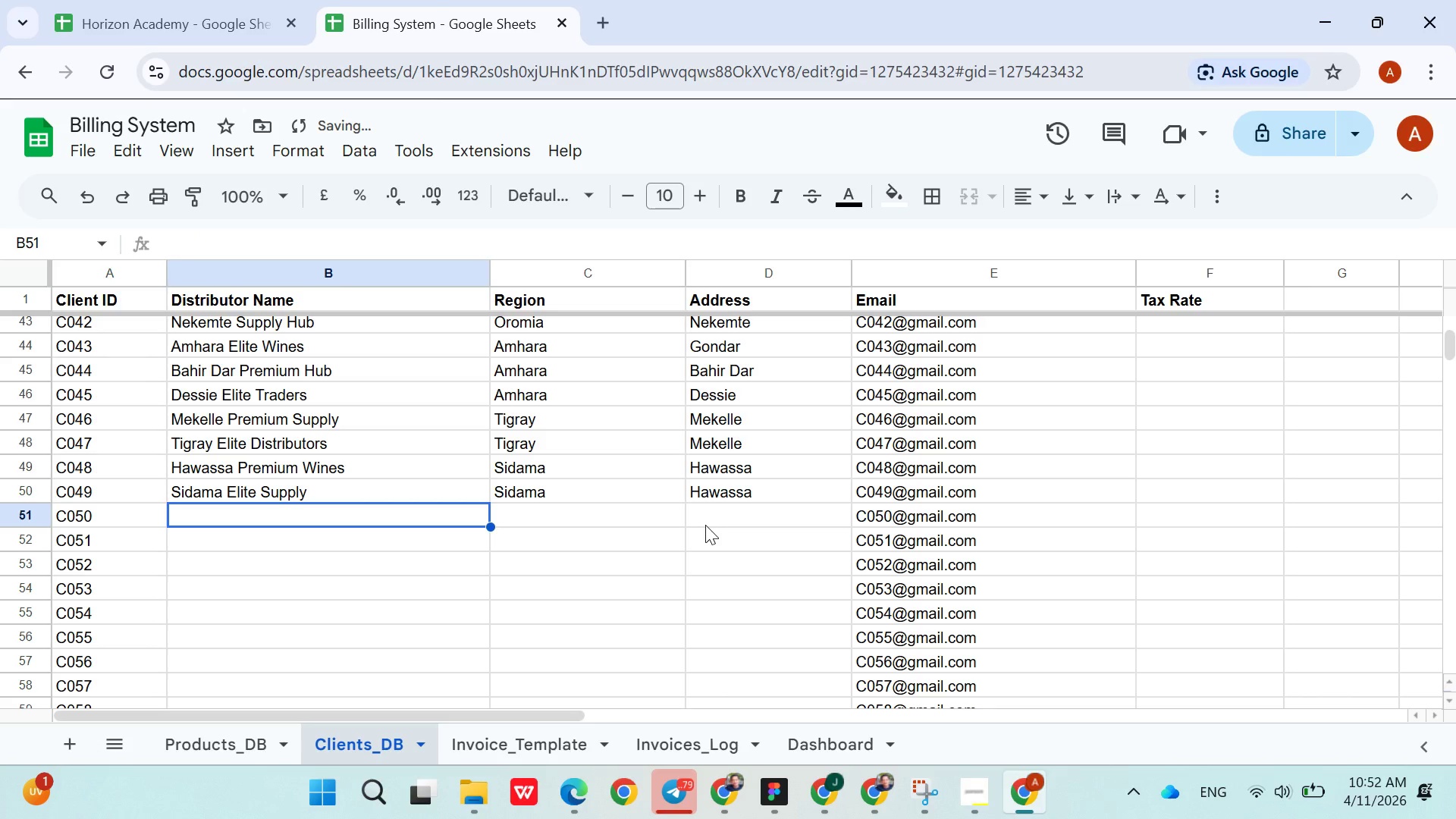 
type(Hw)
key(Backspace)
type(aw)
 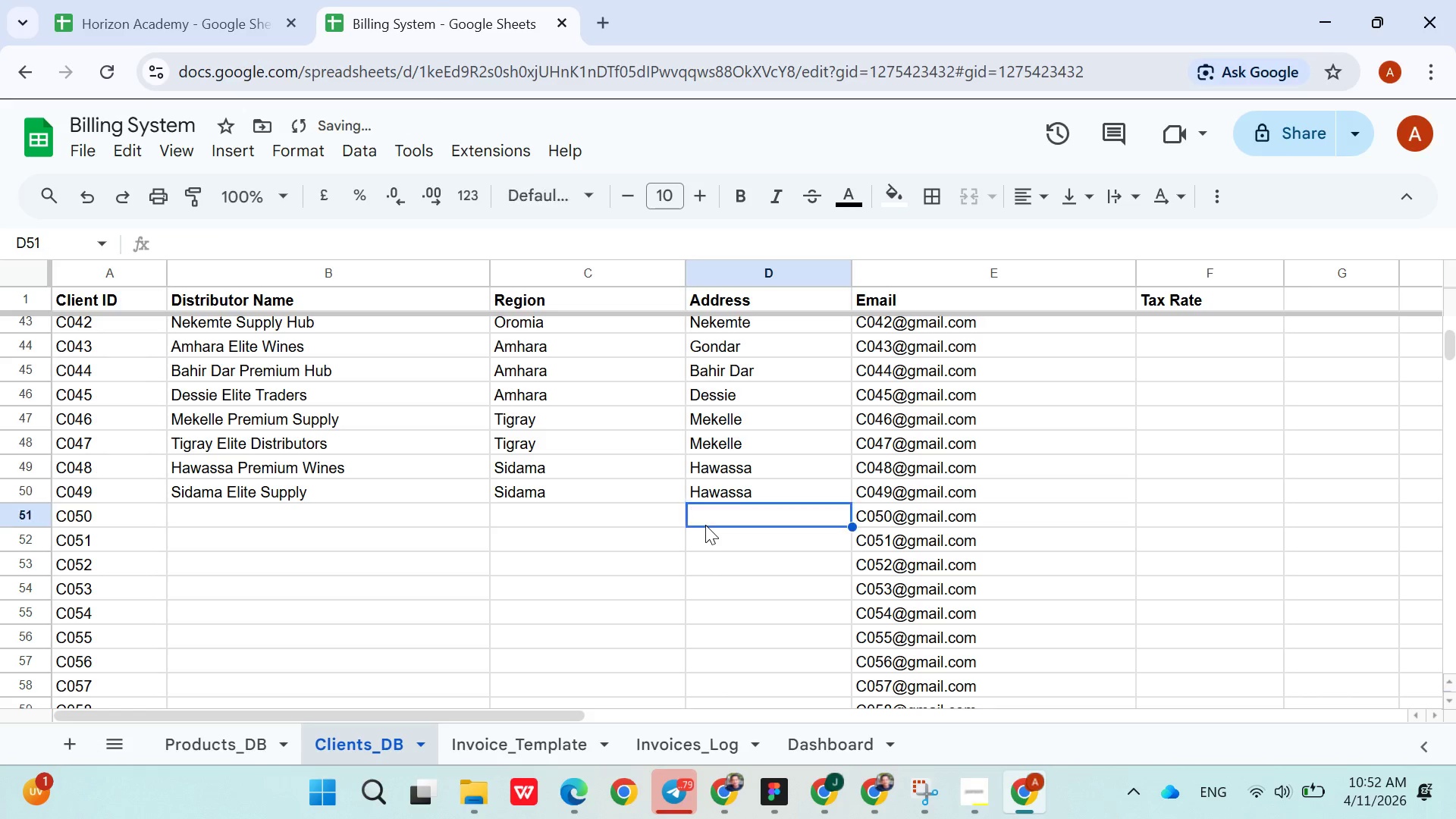 
key(ArrowDown)
 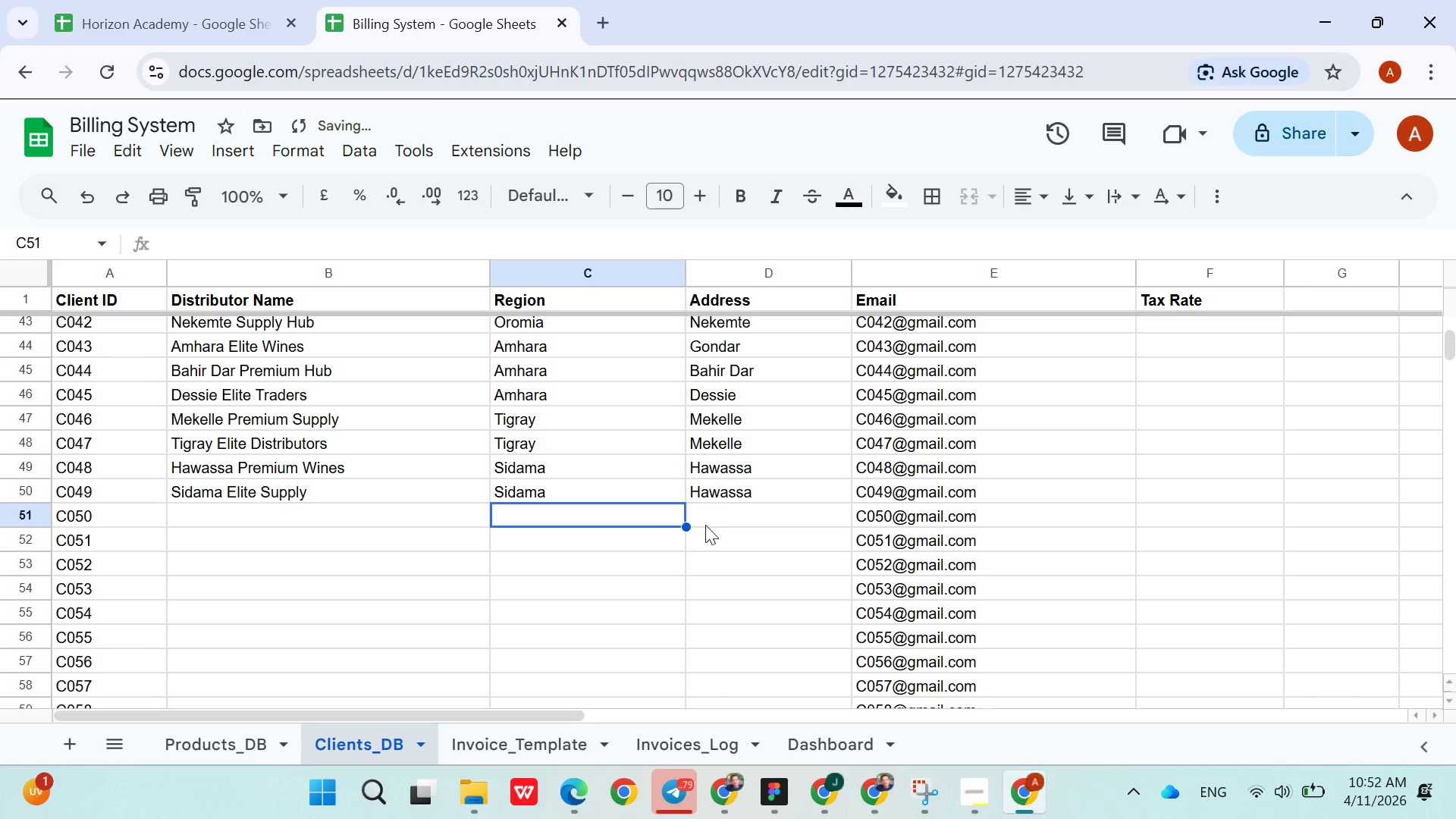 
hold_key(key=ArrowLeft, duration=0.72)
 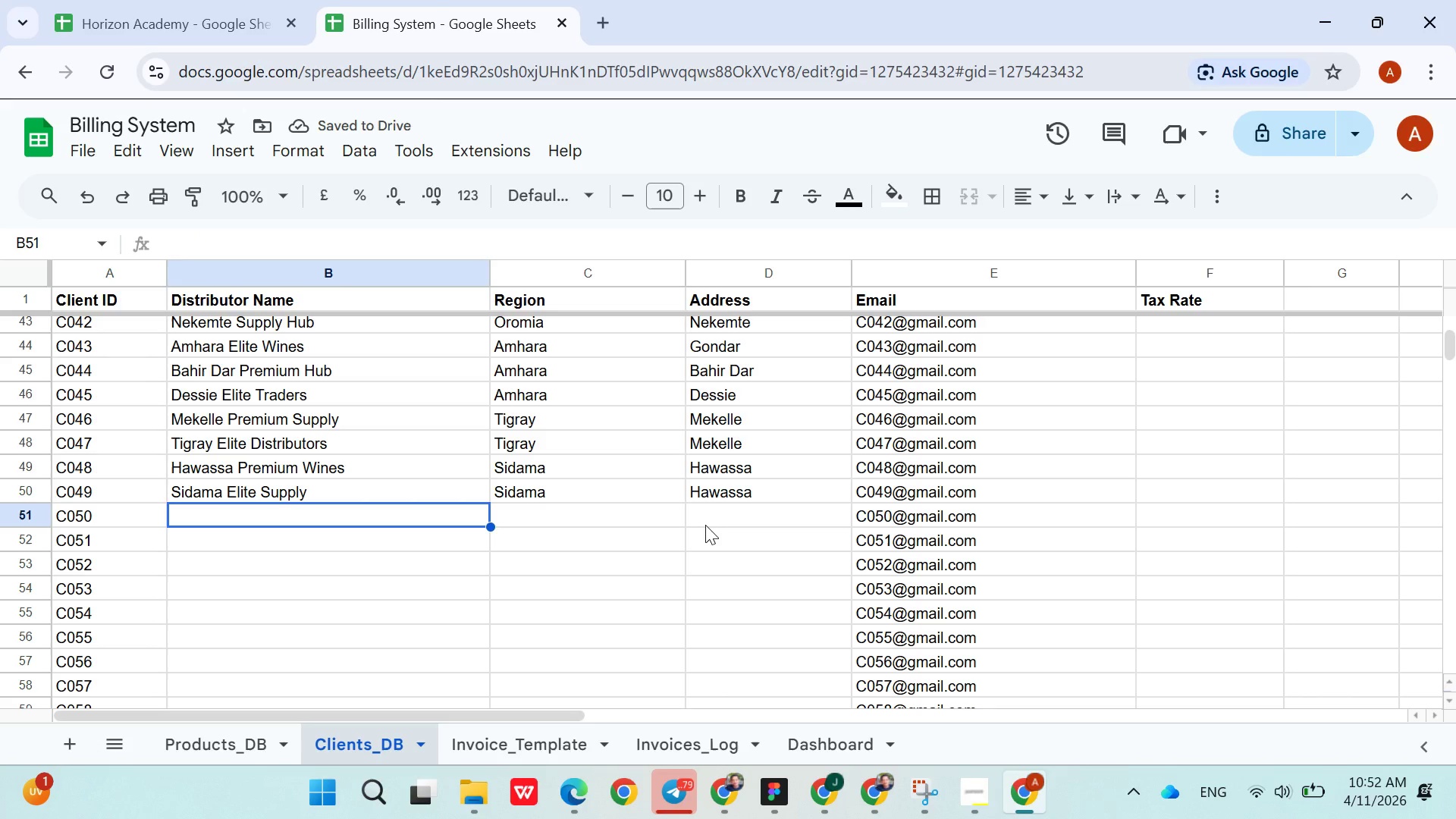 
type(Dire )
 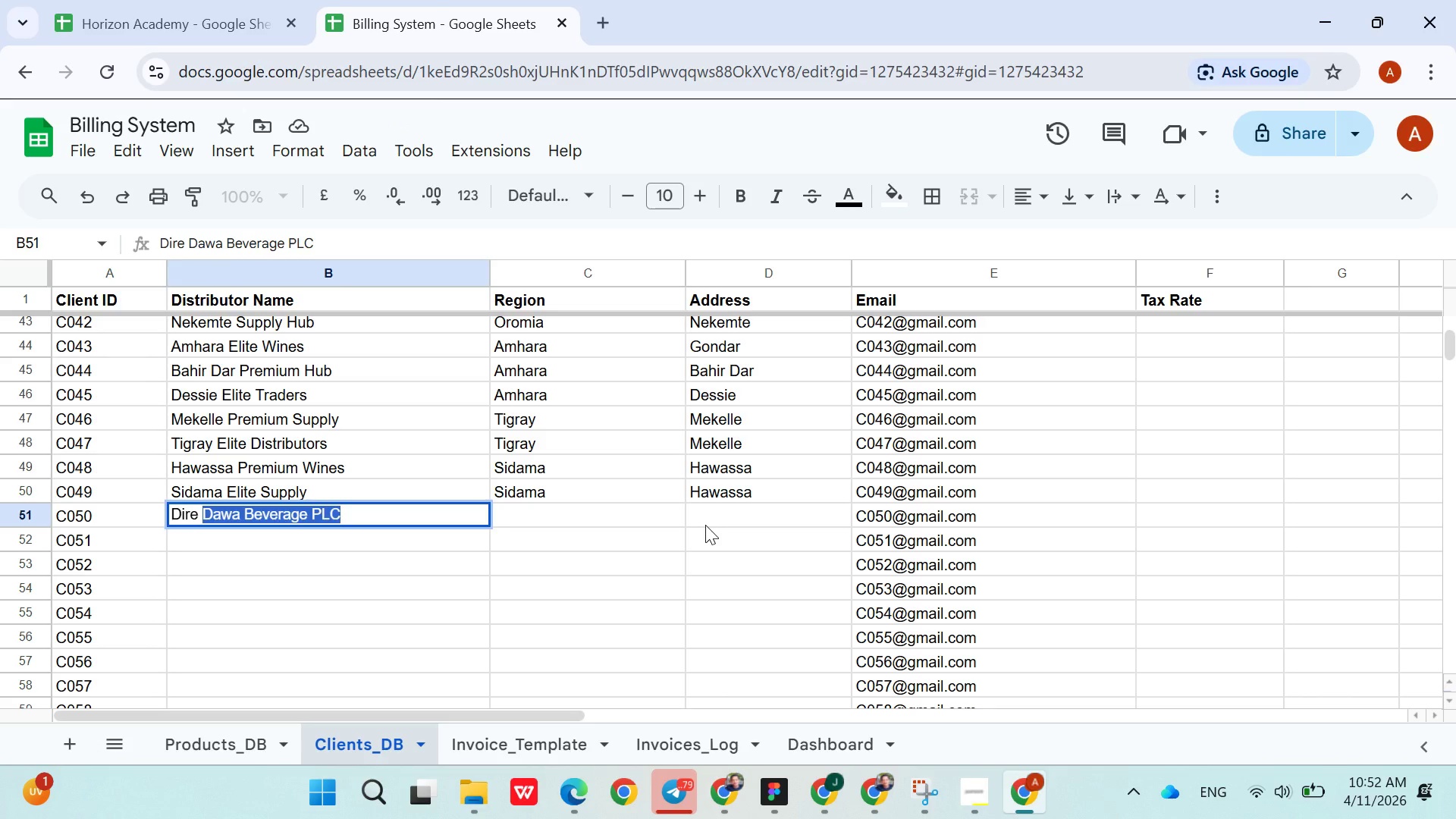 
hold_key(key=ShiftLeft, duration=0.62)
 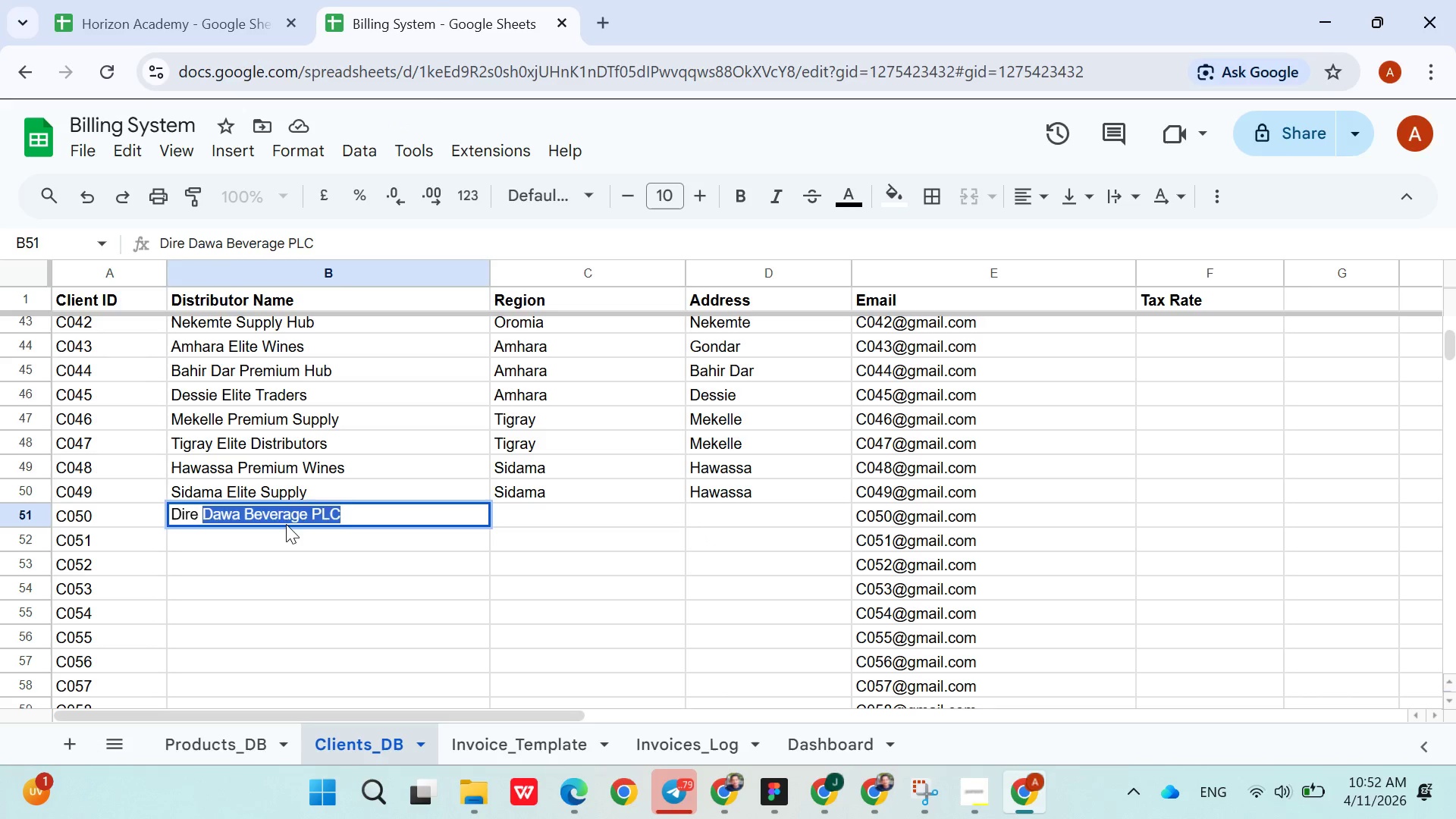 
double_click([282, 524])
 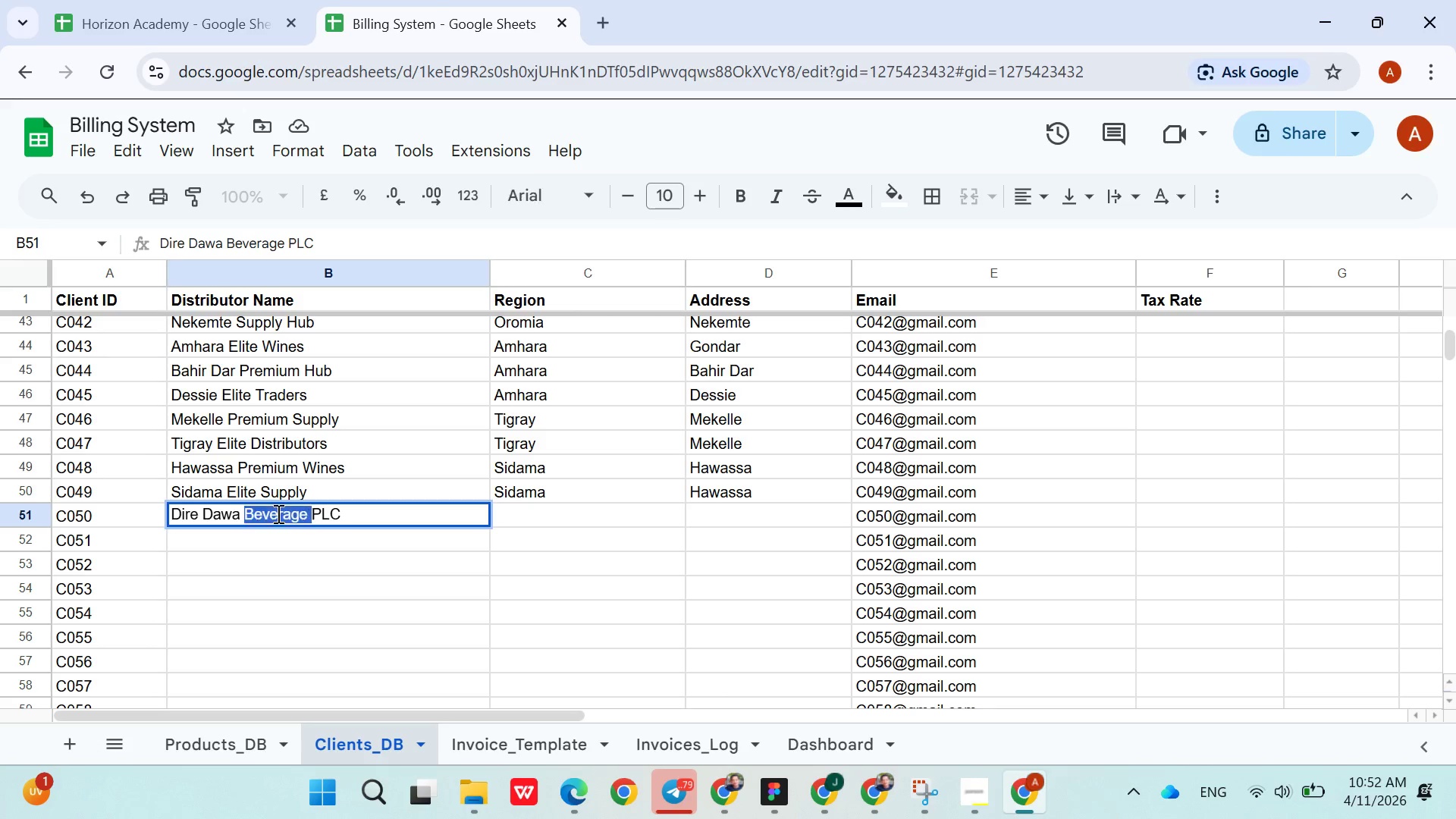 
double_click([277, 513])
 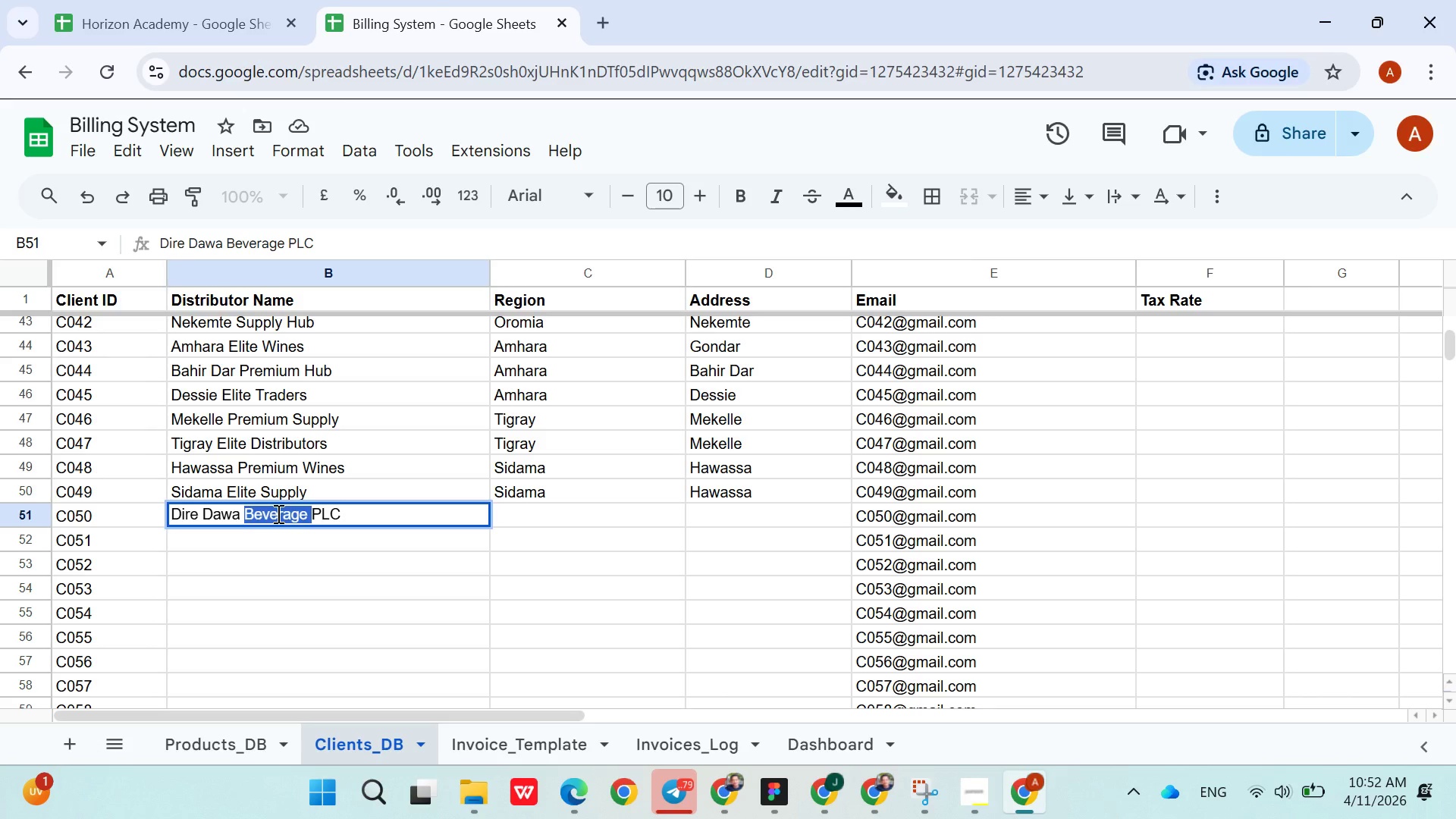 
type(Premium )
 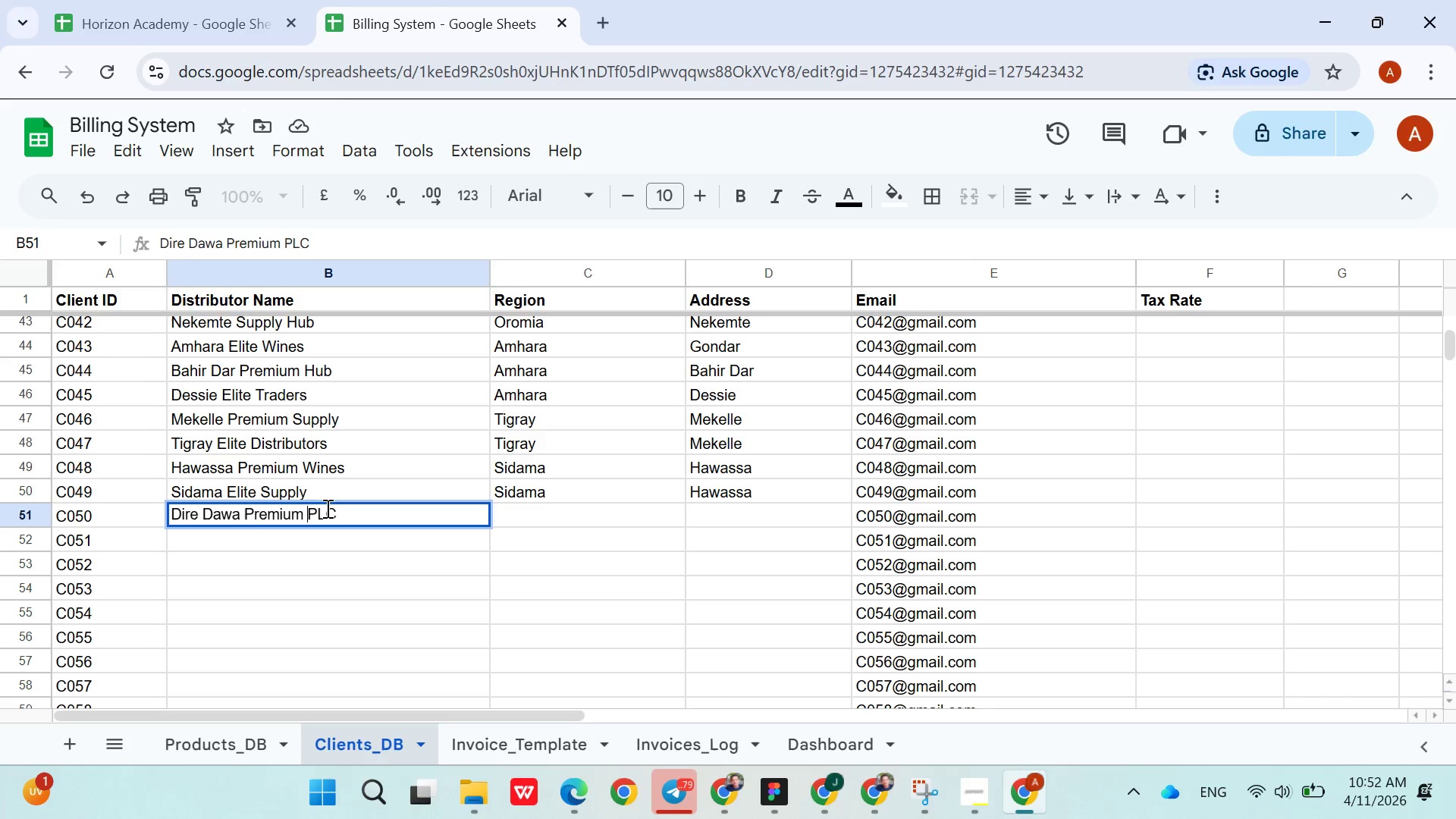 
double_click([328, 508])
 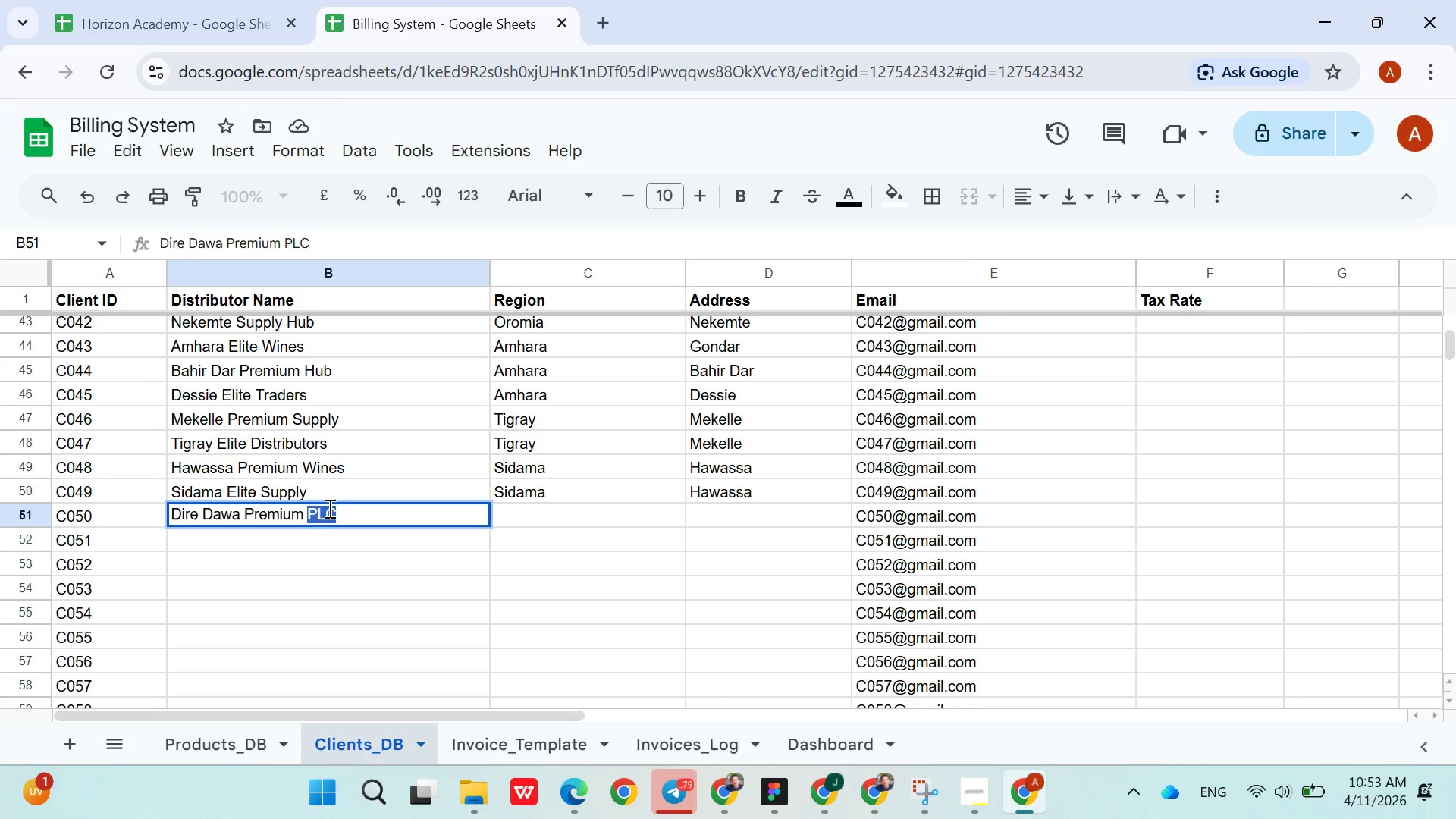 
type(Hub)
 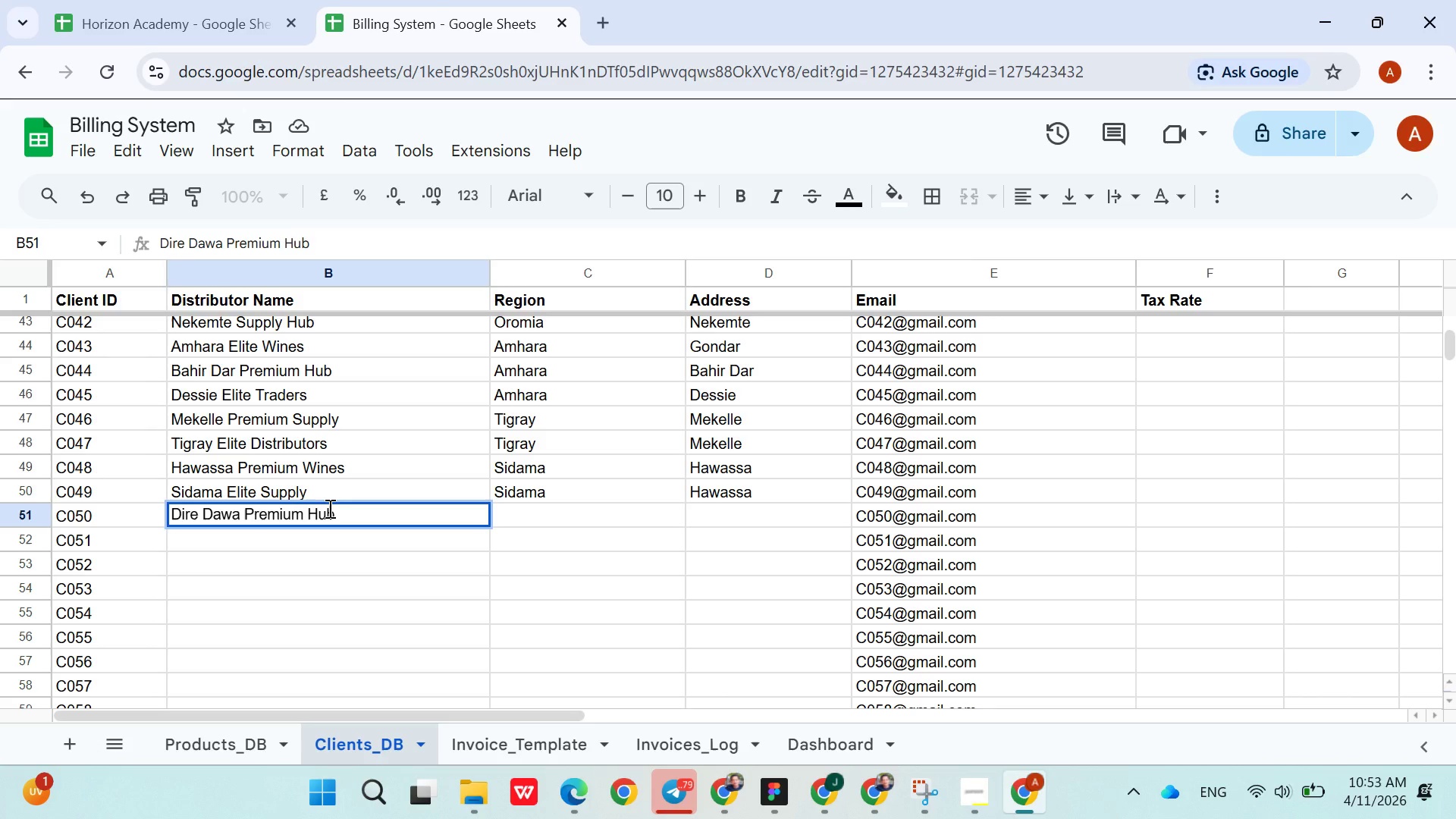 
key(ArrowRight)
 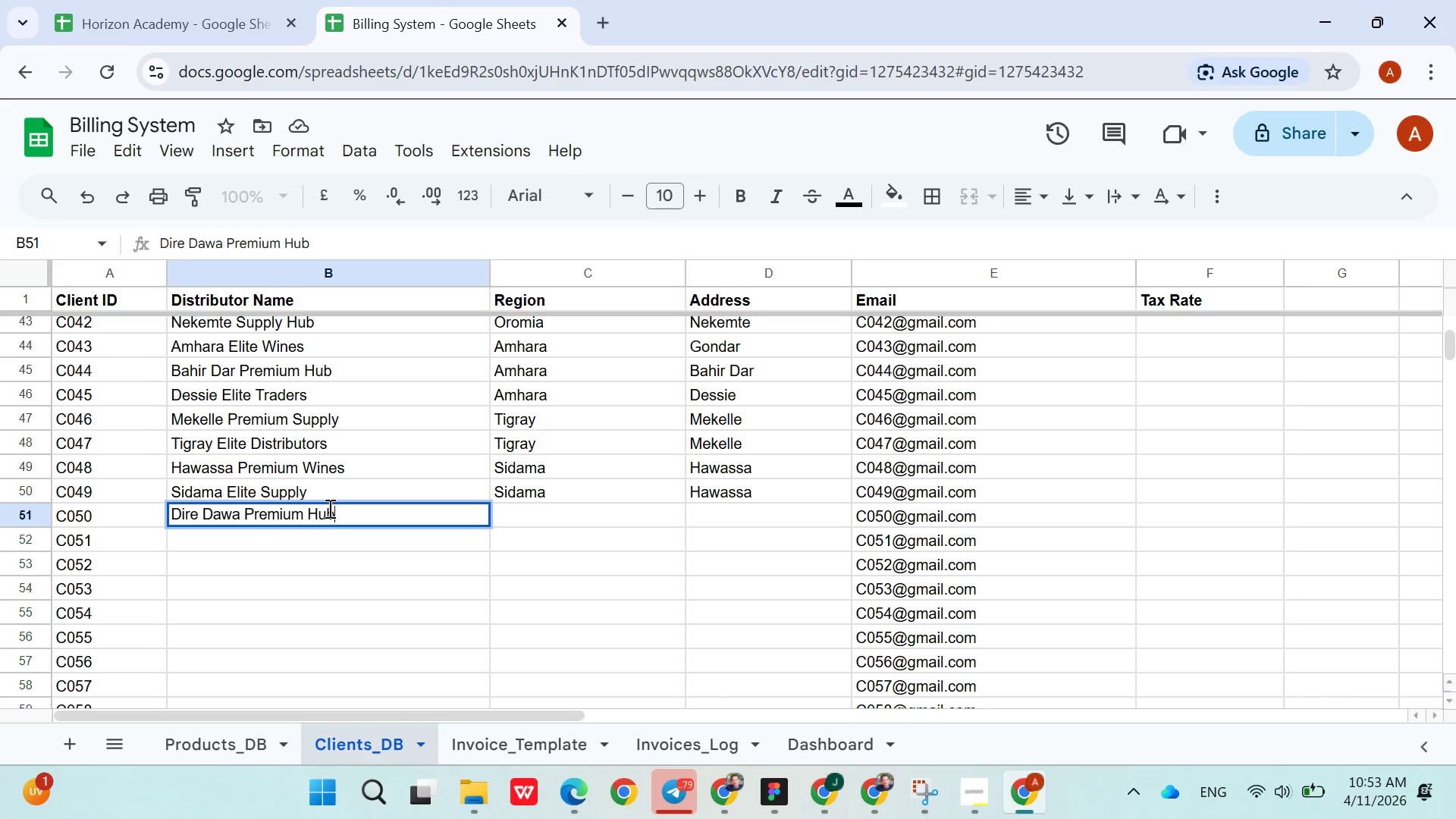 
key(ArrowRight)
 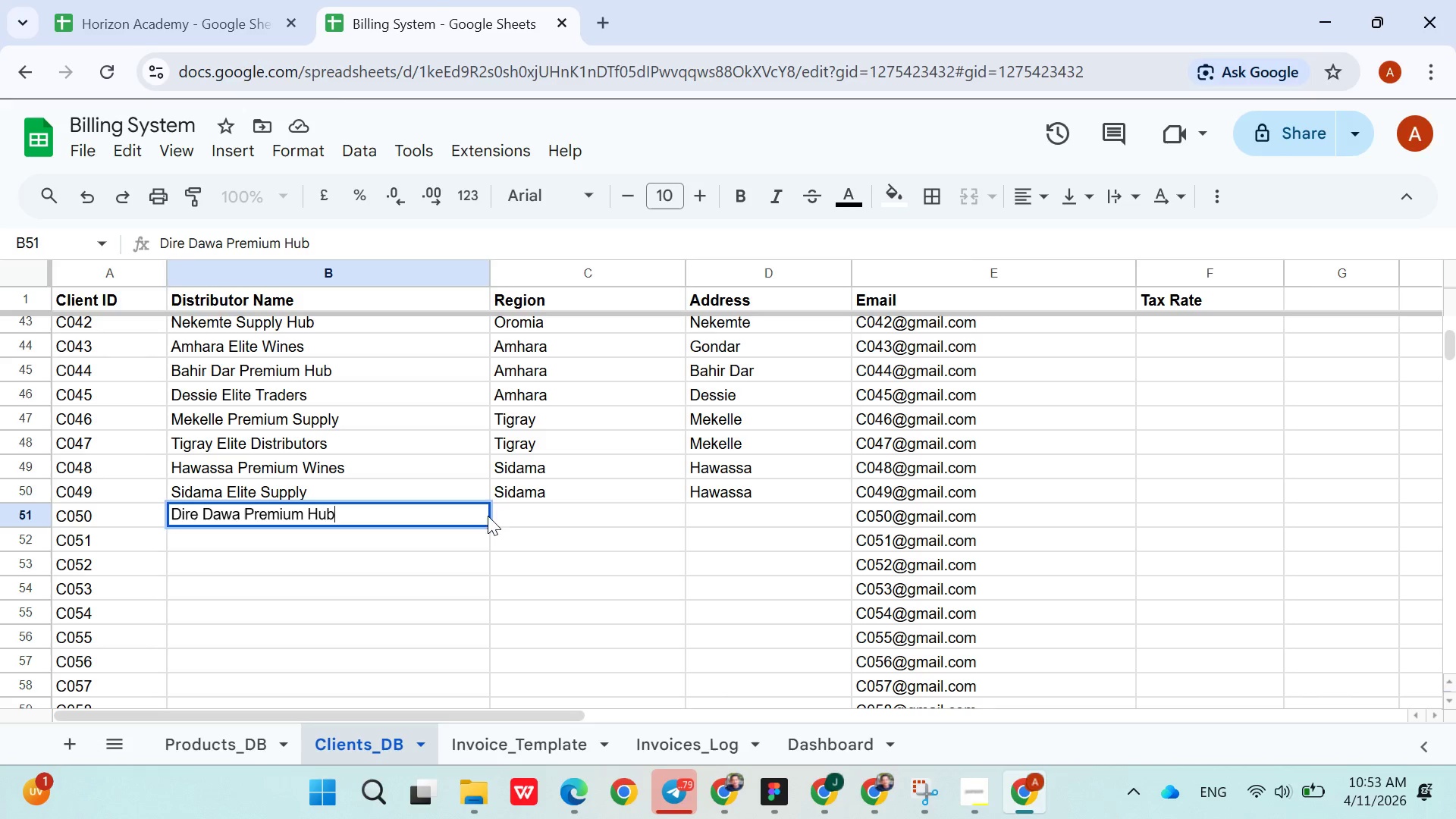 
left_click([510, 514])
 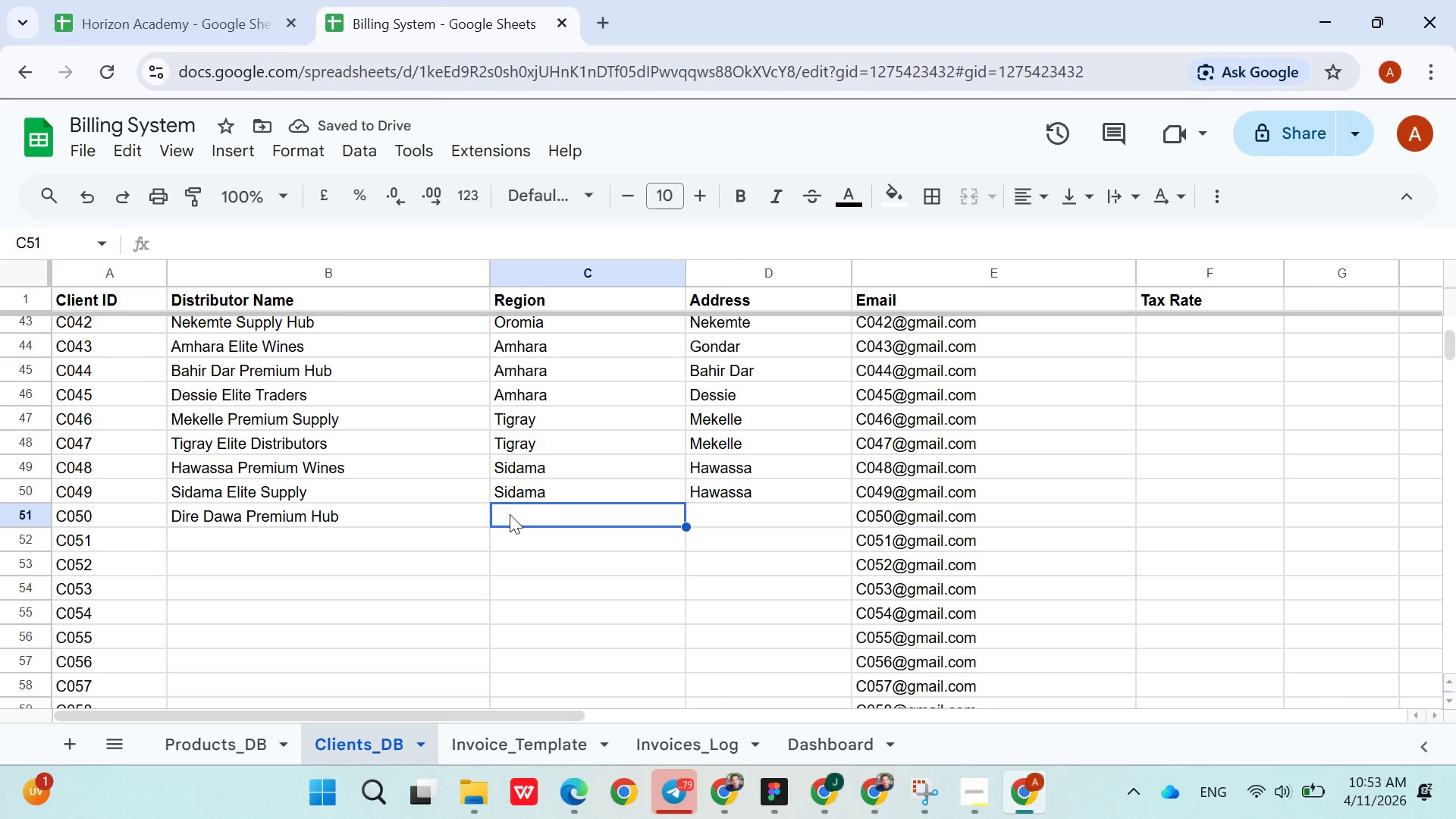 
type(Dire )
 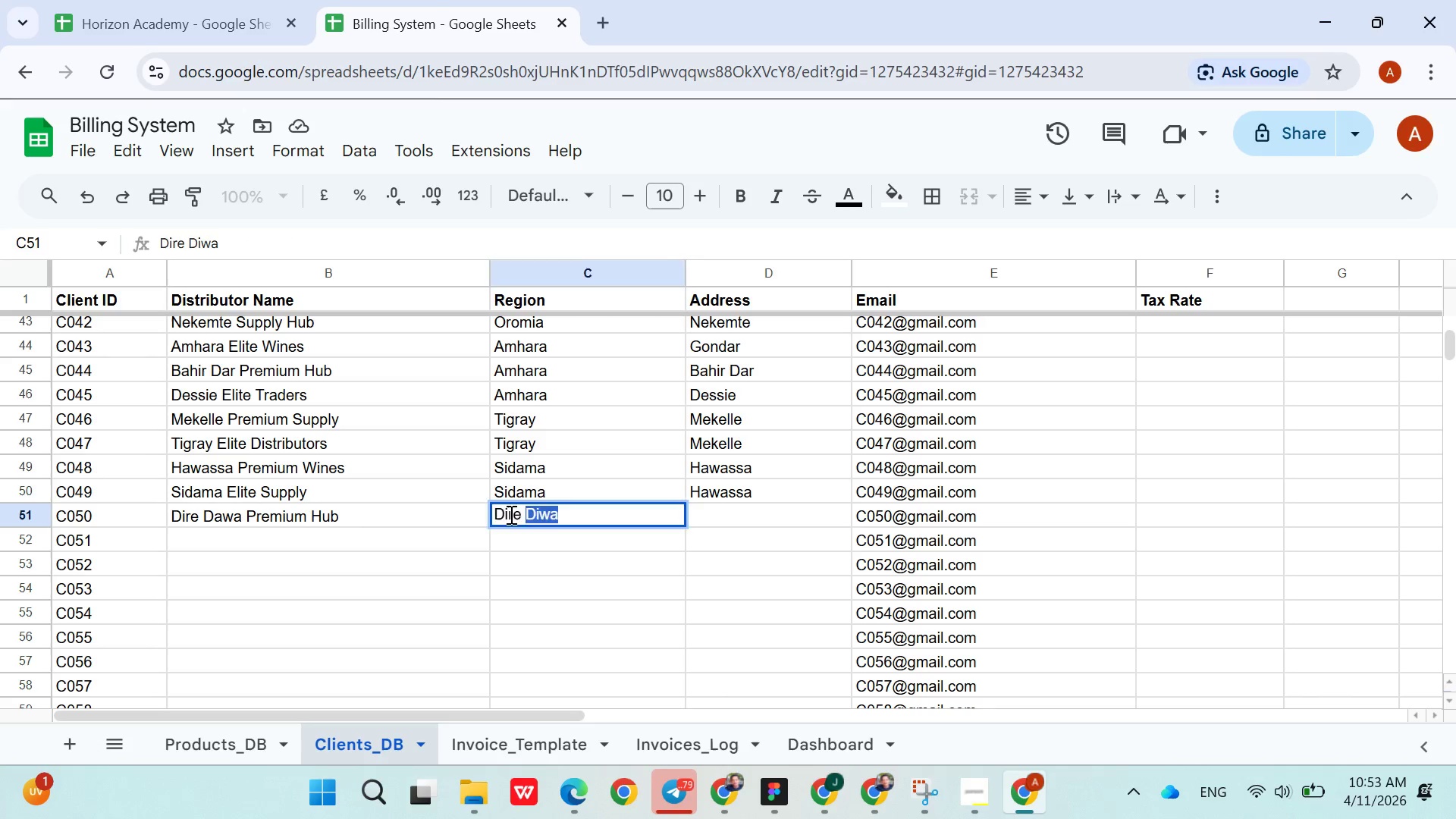 
key(ArrowRight)
 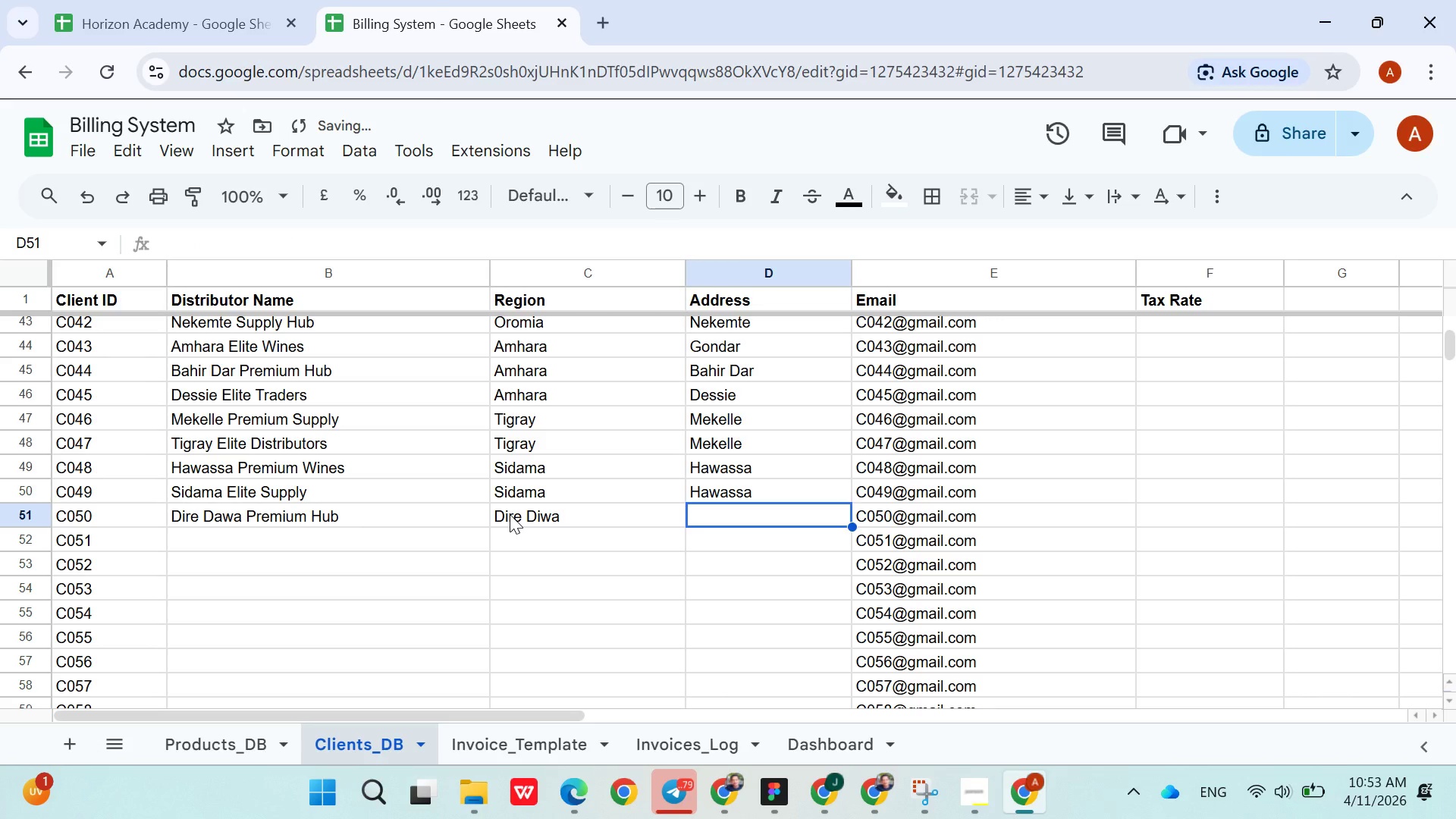 
type(Dir)
 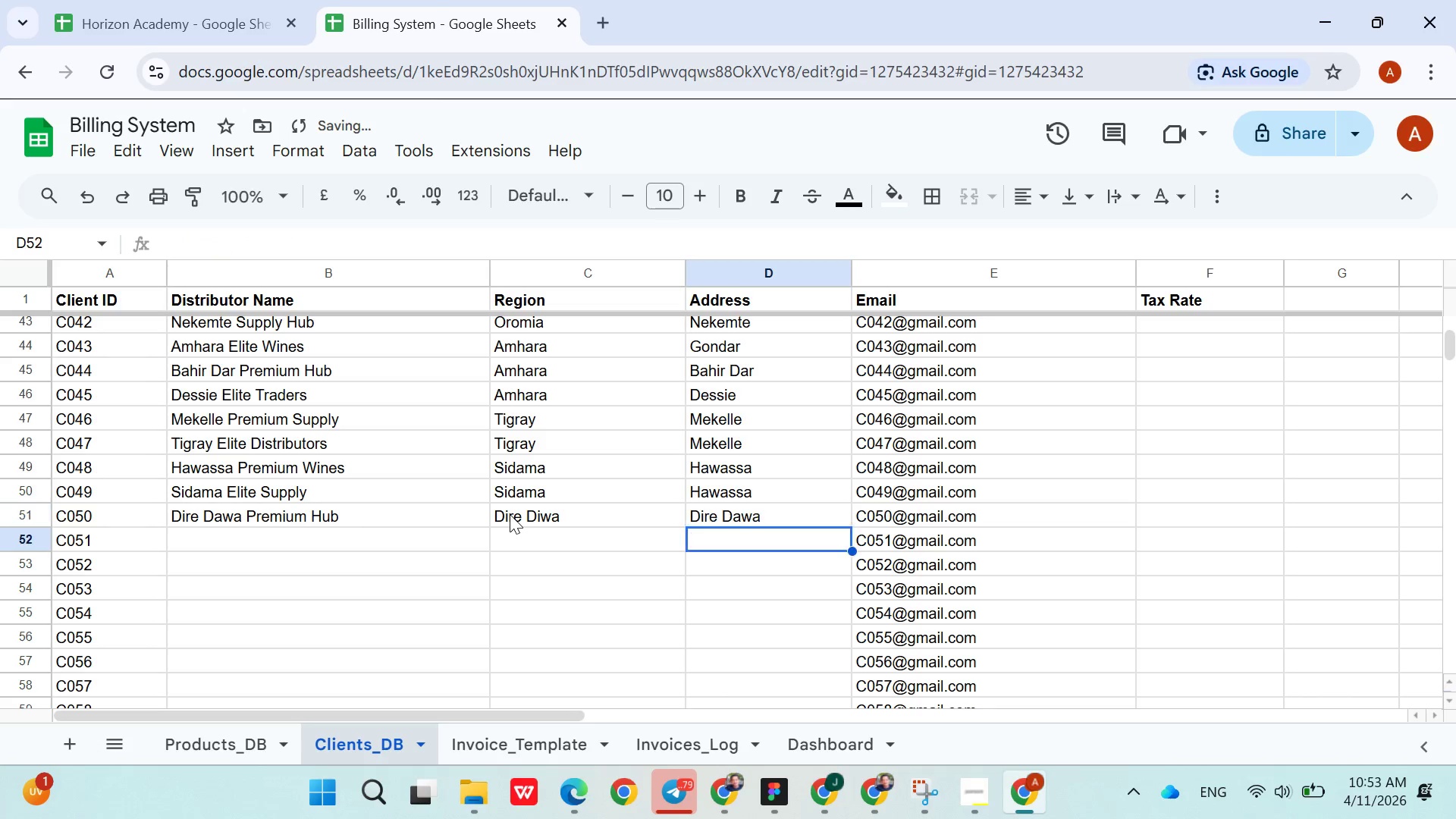 
key(ArrowDown)
 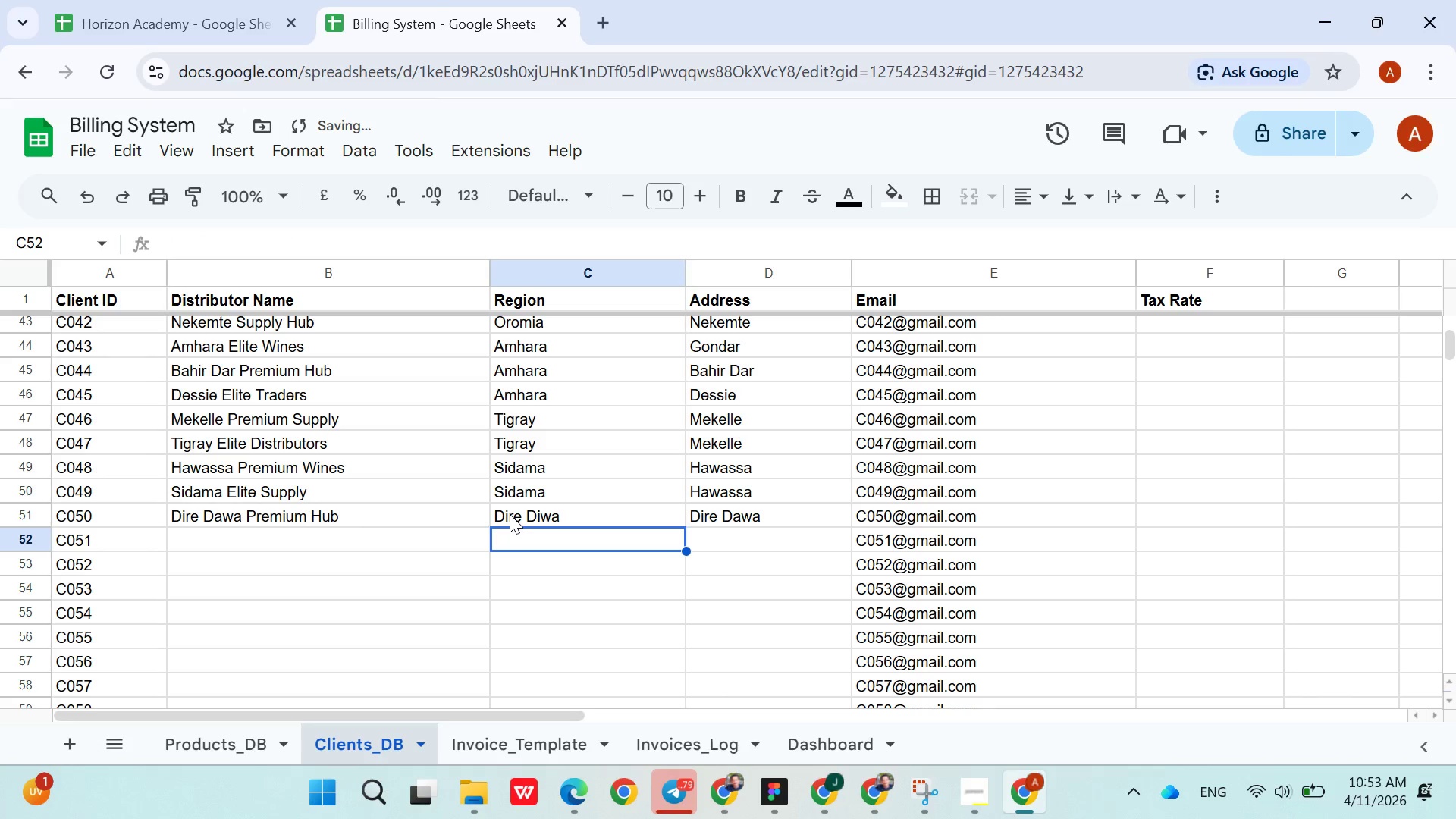 
hold_key(key=ArrowLeft, duration=0.81)
 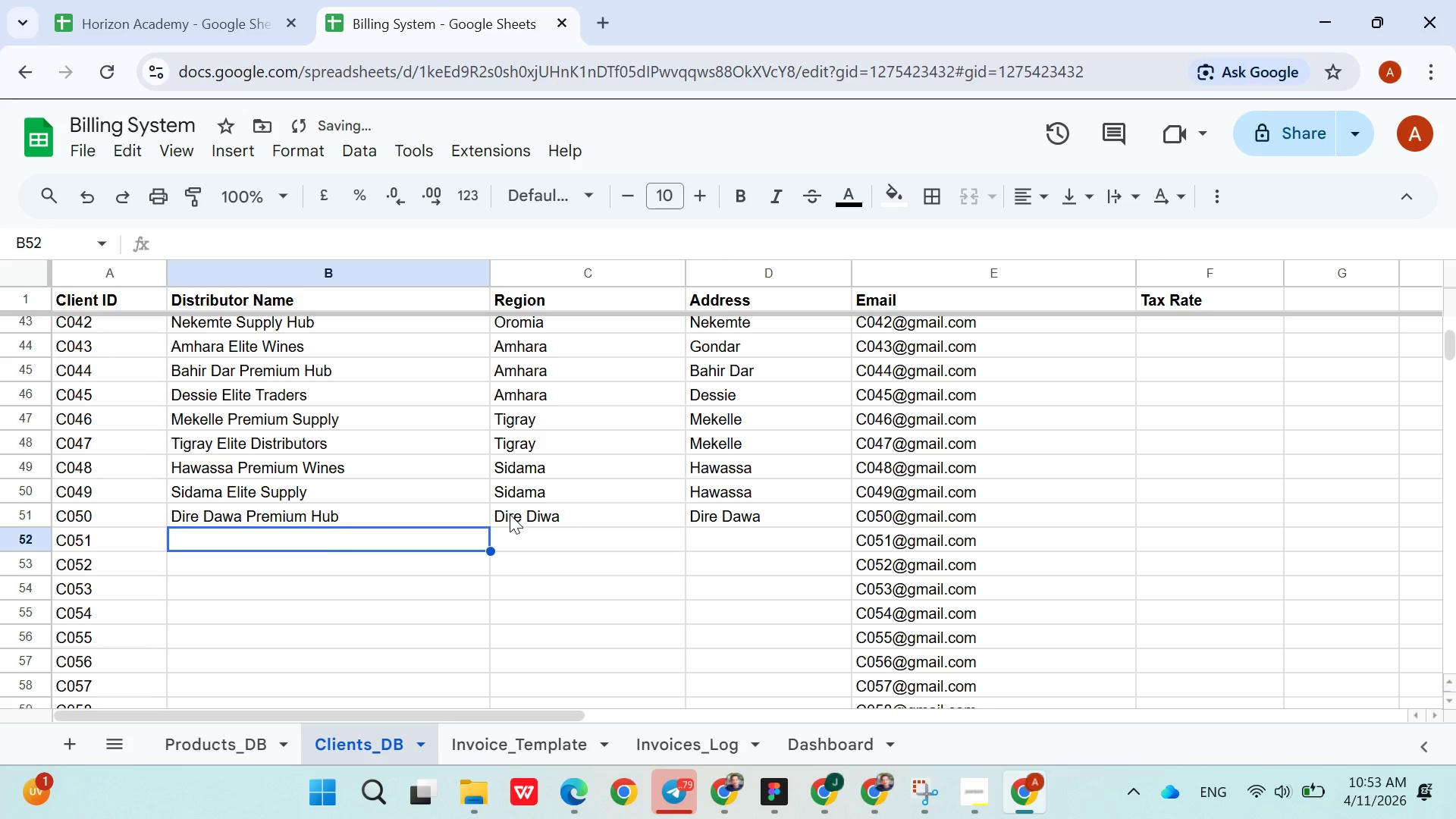 
key(ArrowRight)
 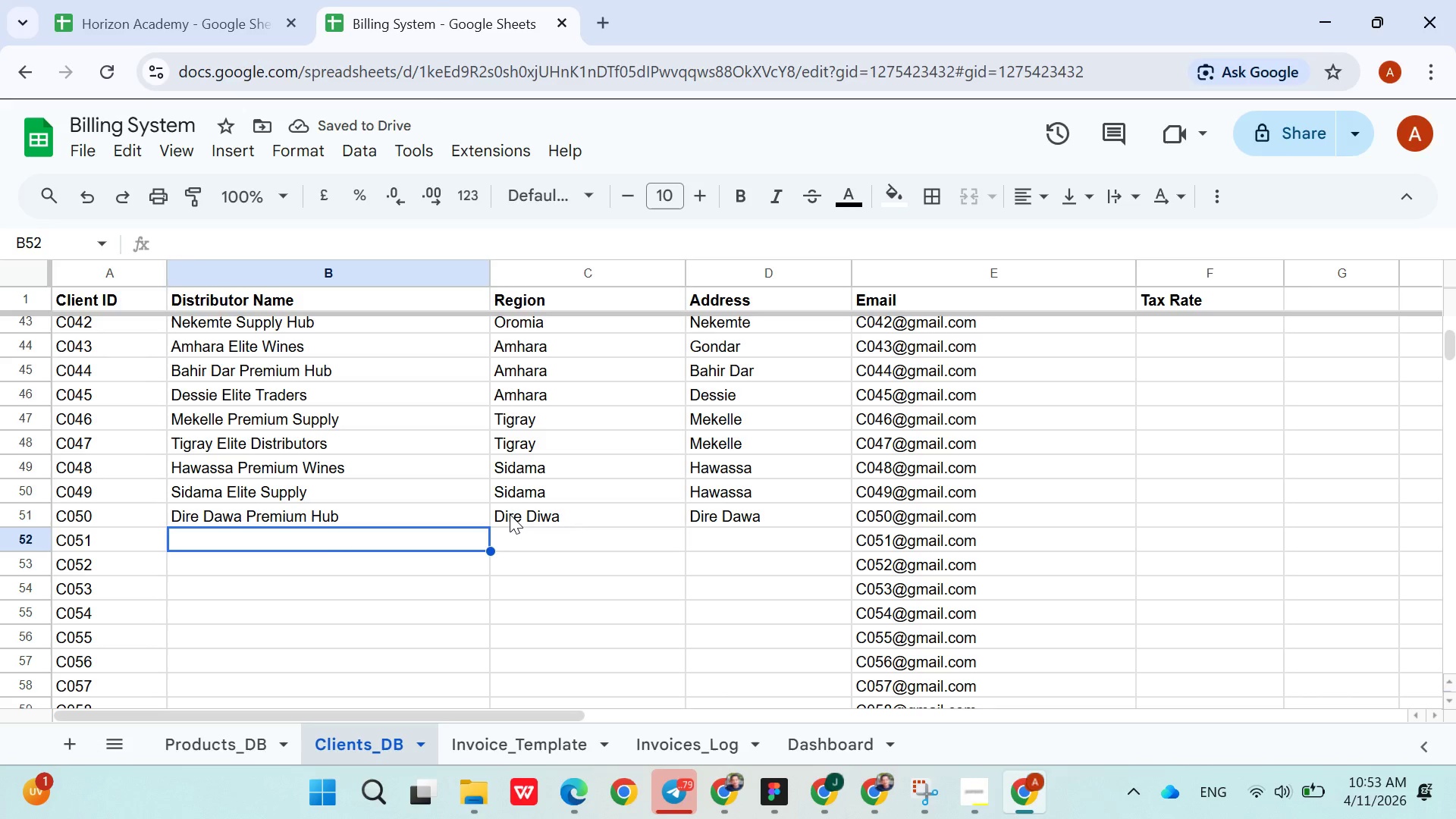 
type(Harar Eliet)
key(Backspace)
key(Backspace)
type(te Traders)
 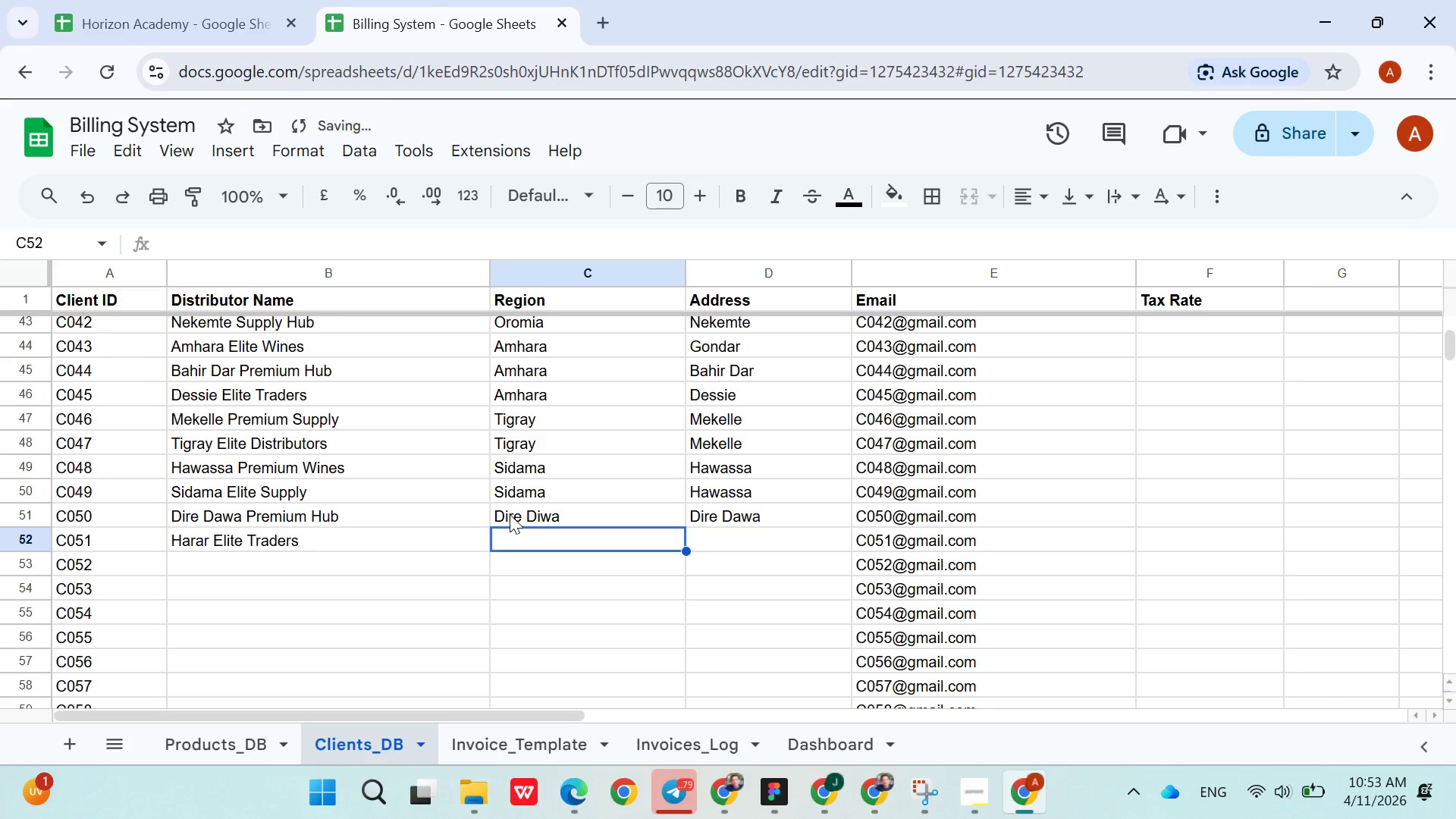 
 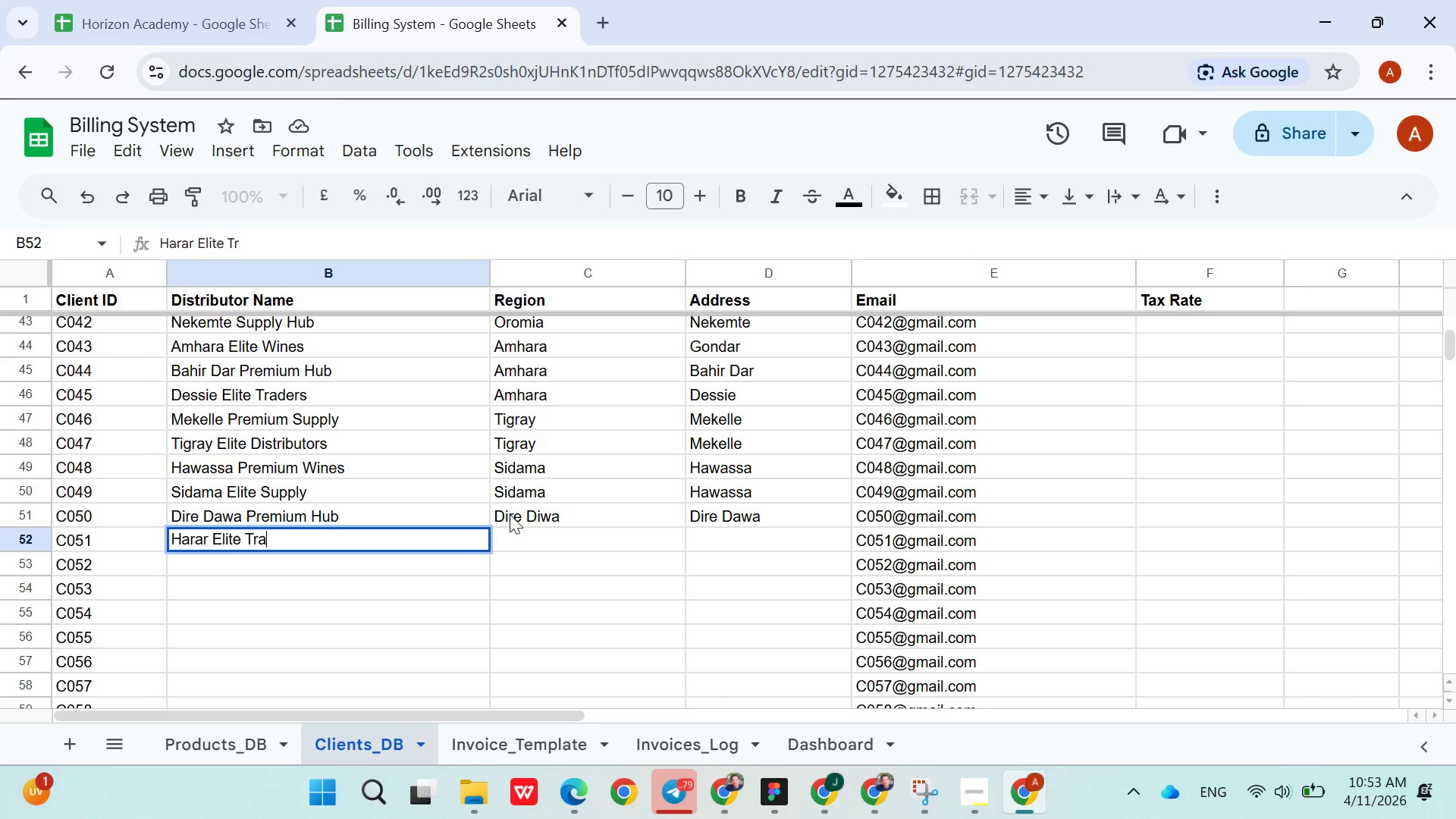 
key(ArrowRight)
 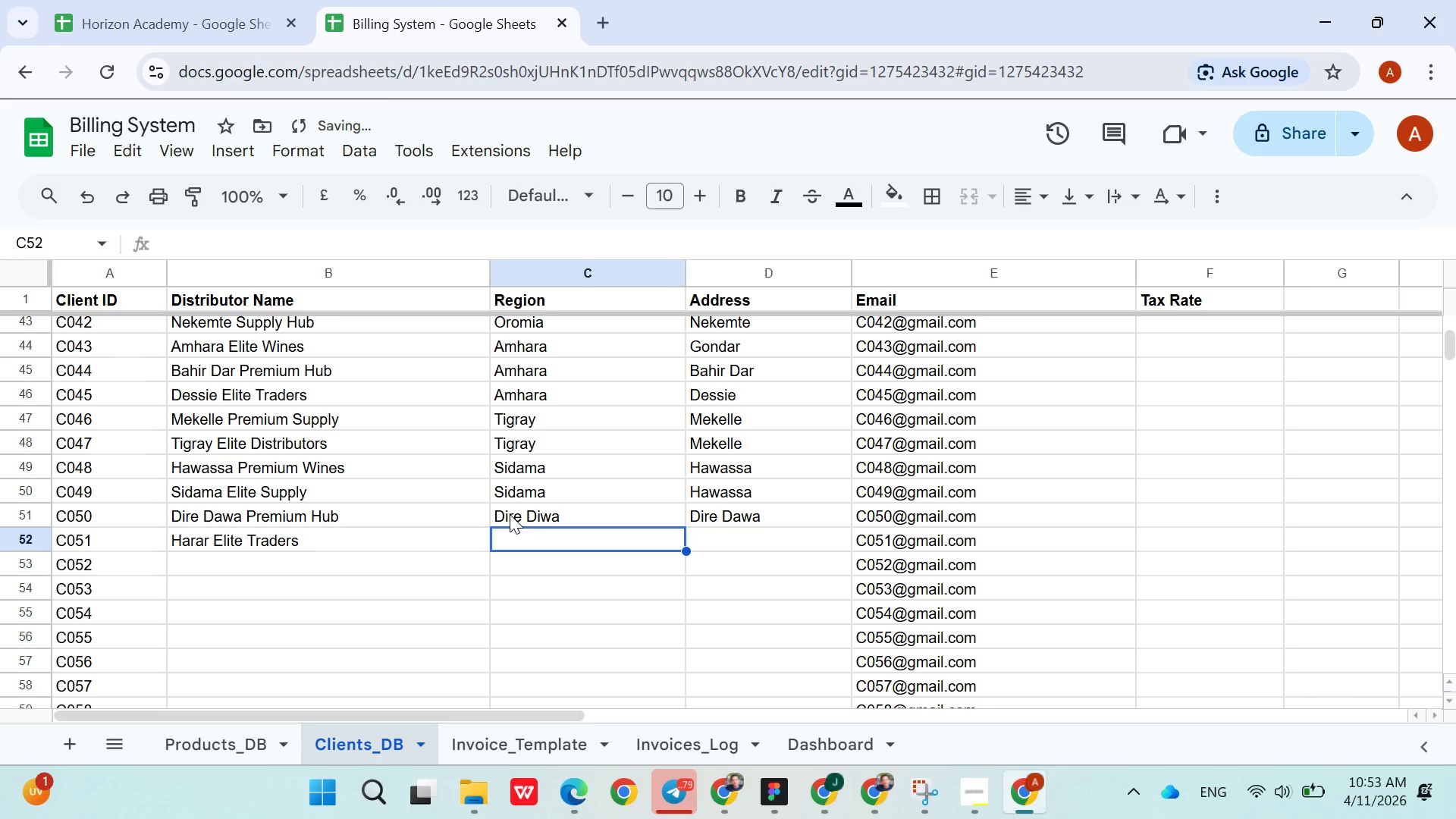 
type(Harari)
 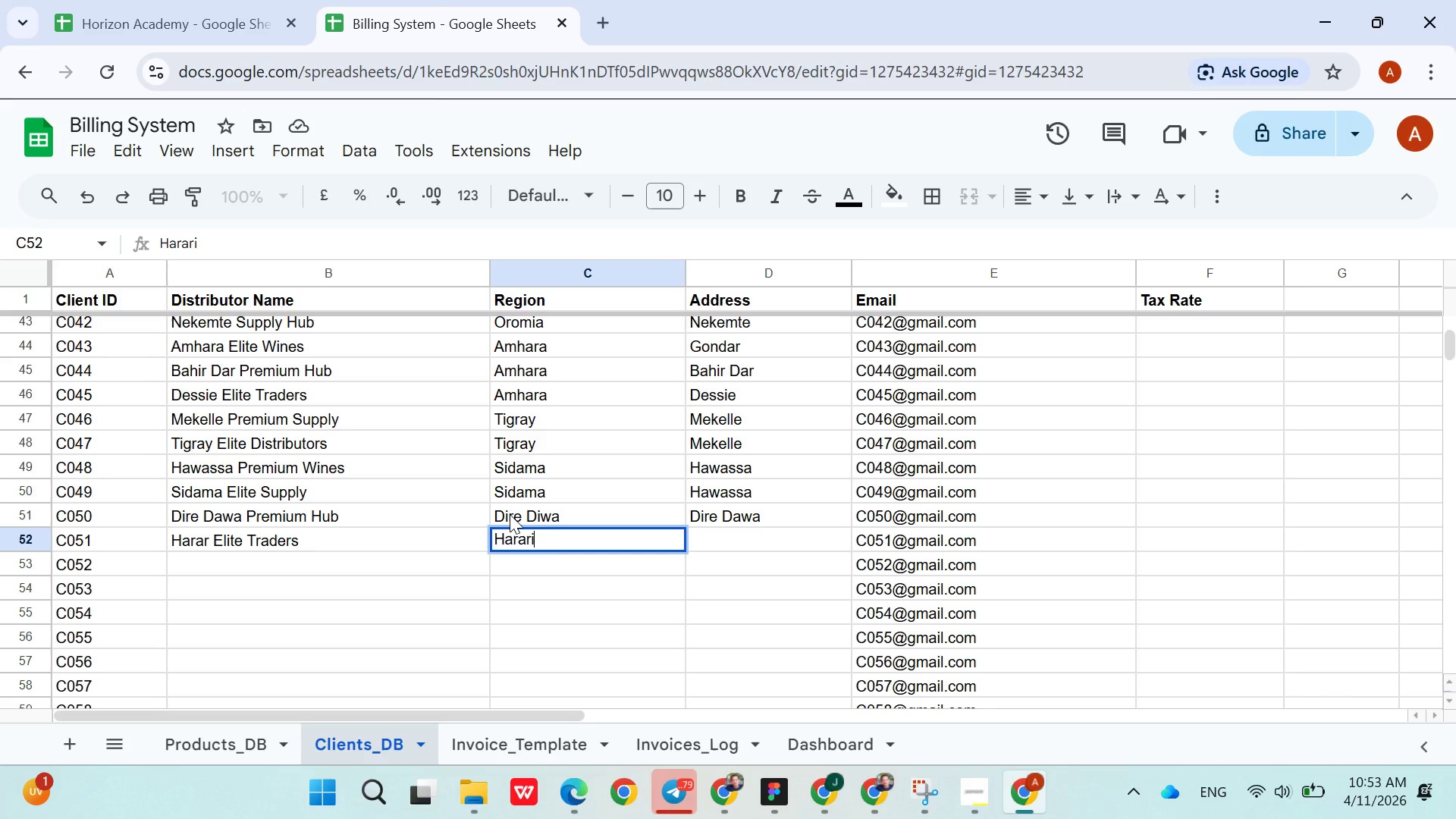 
key(ArrowRight)
 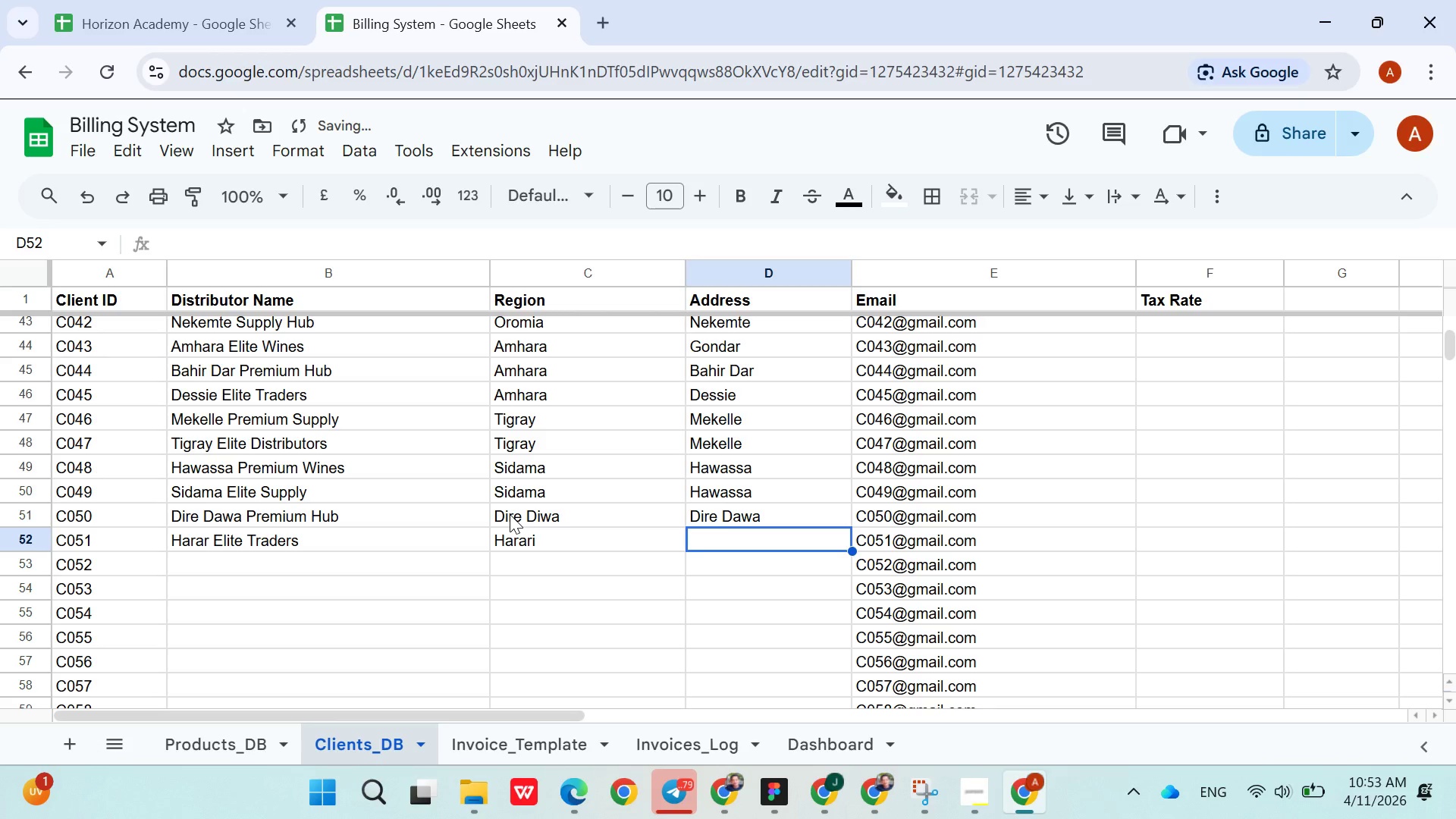 
type(Harar)
 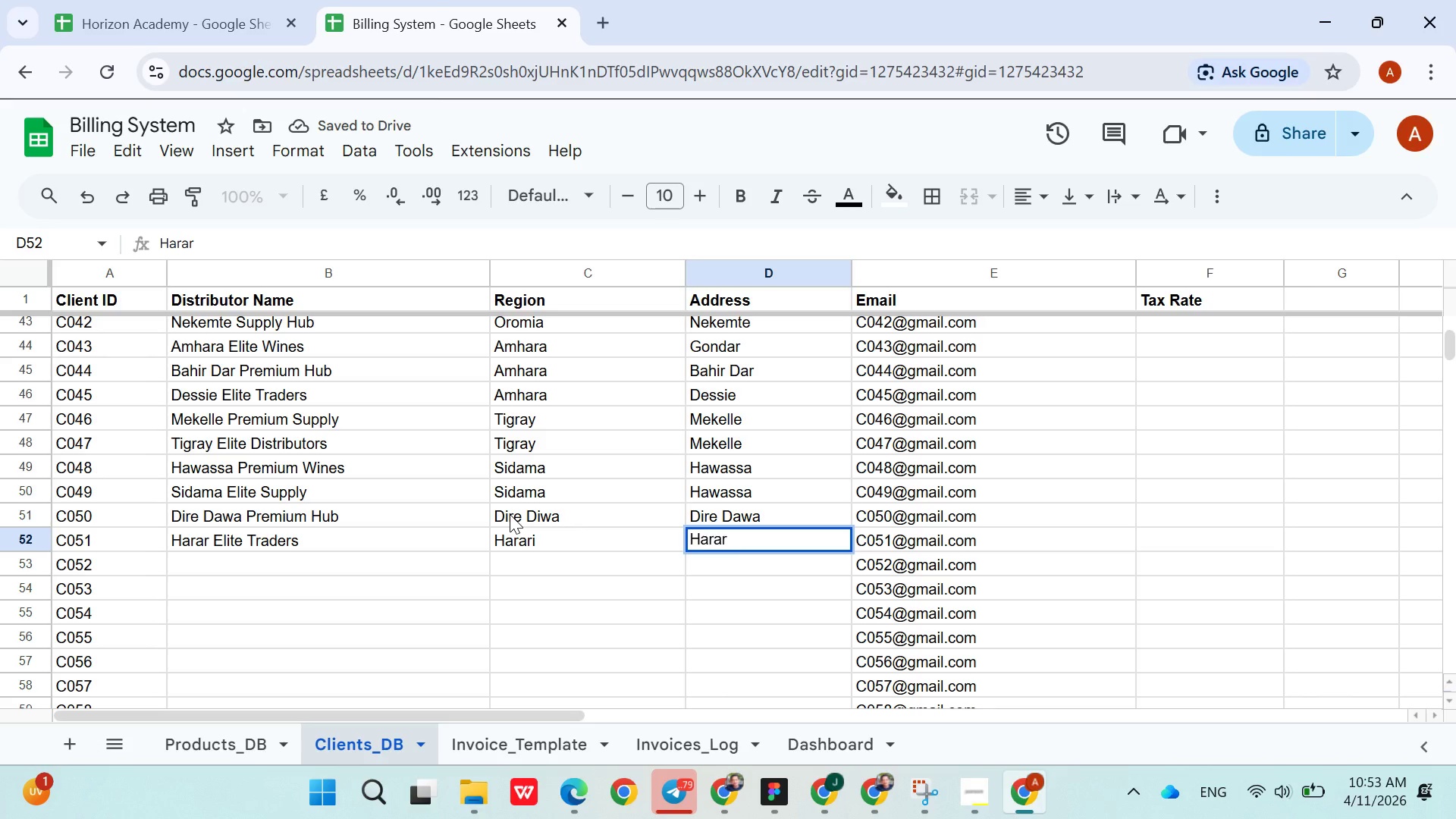 
key(ArrowDown)
 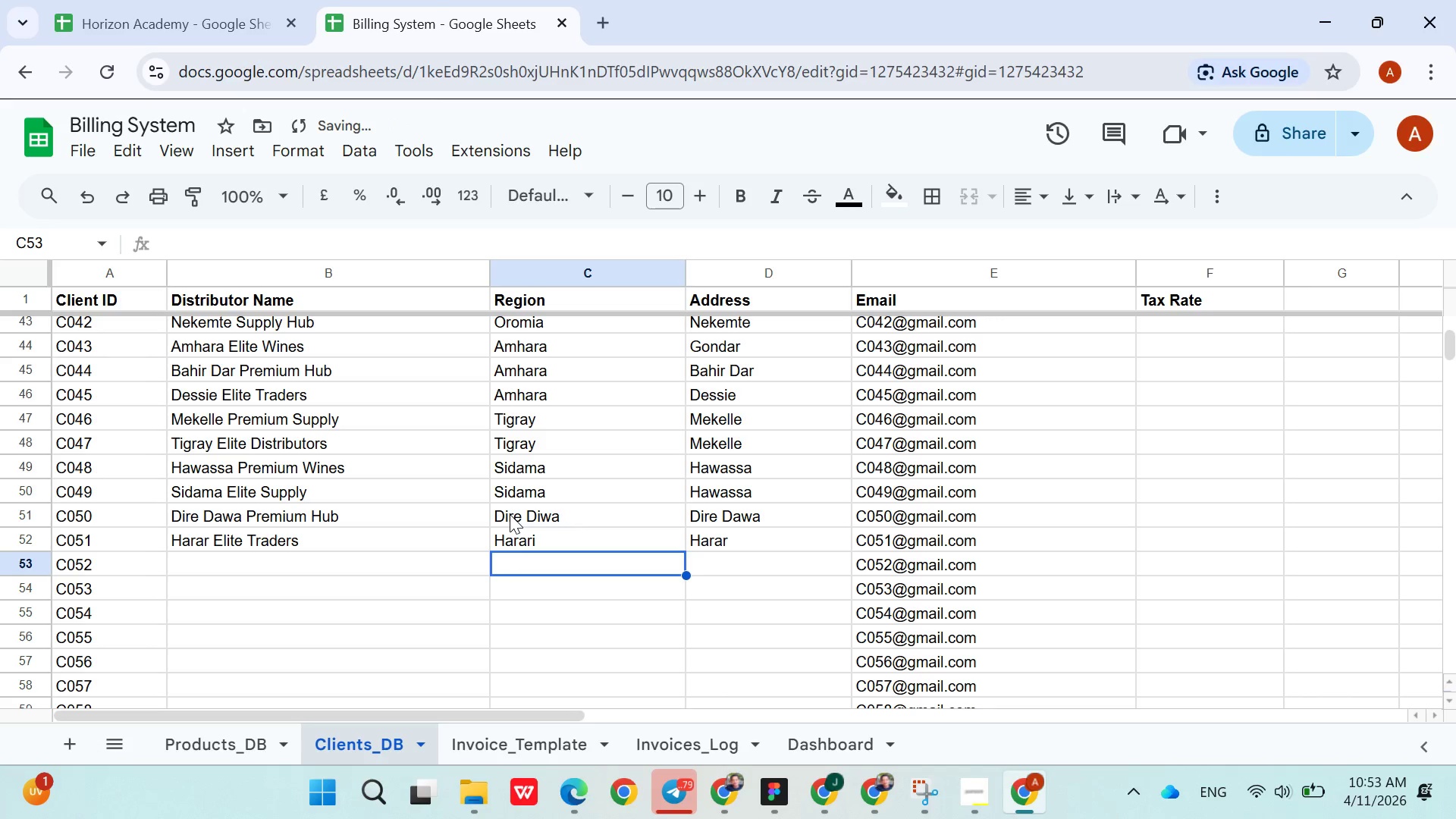 
hold_key(key=ArrowLeft, duration=0.7)
 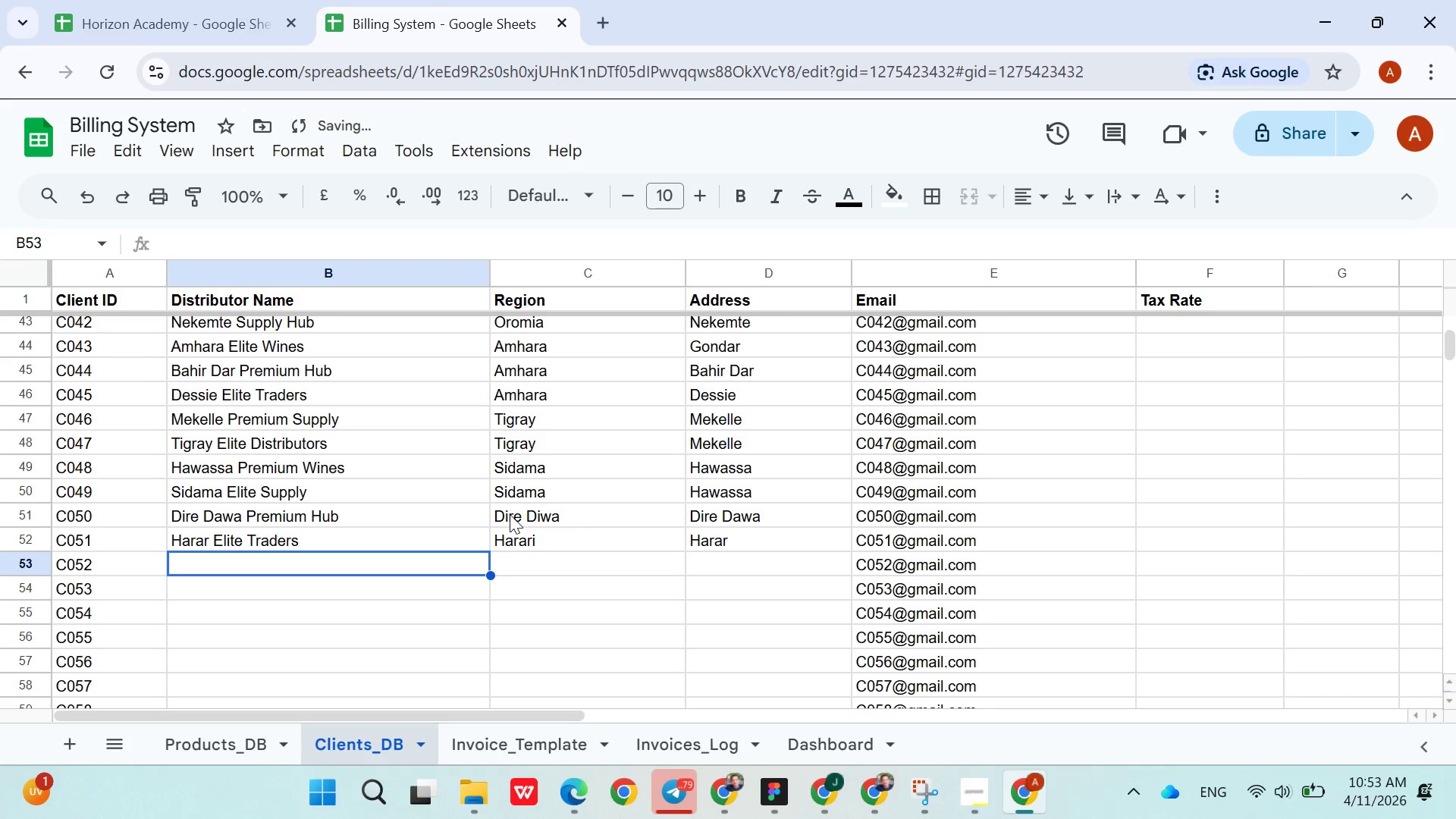 
key(ArrowRight)
 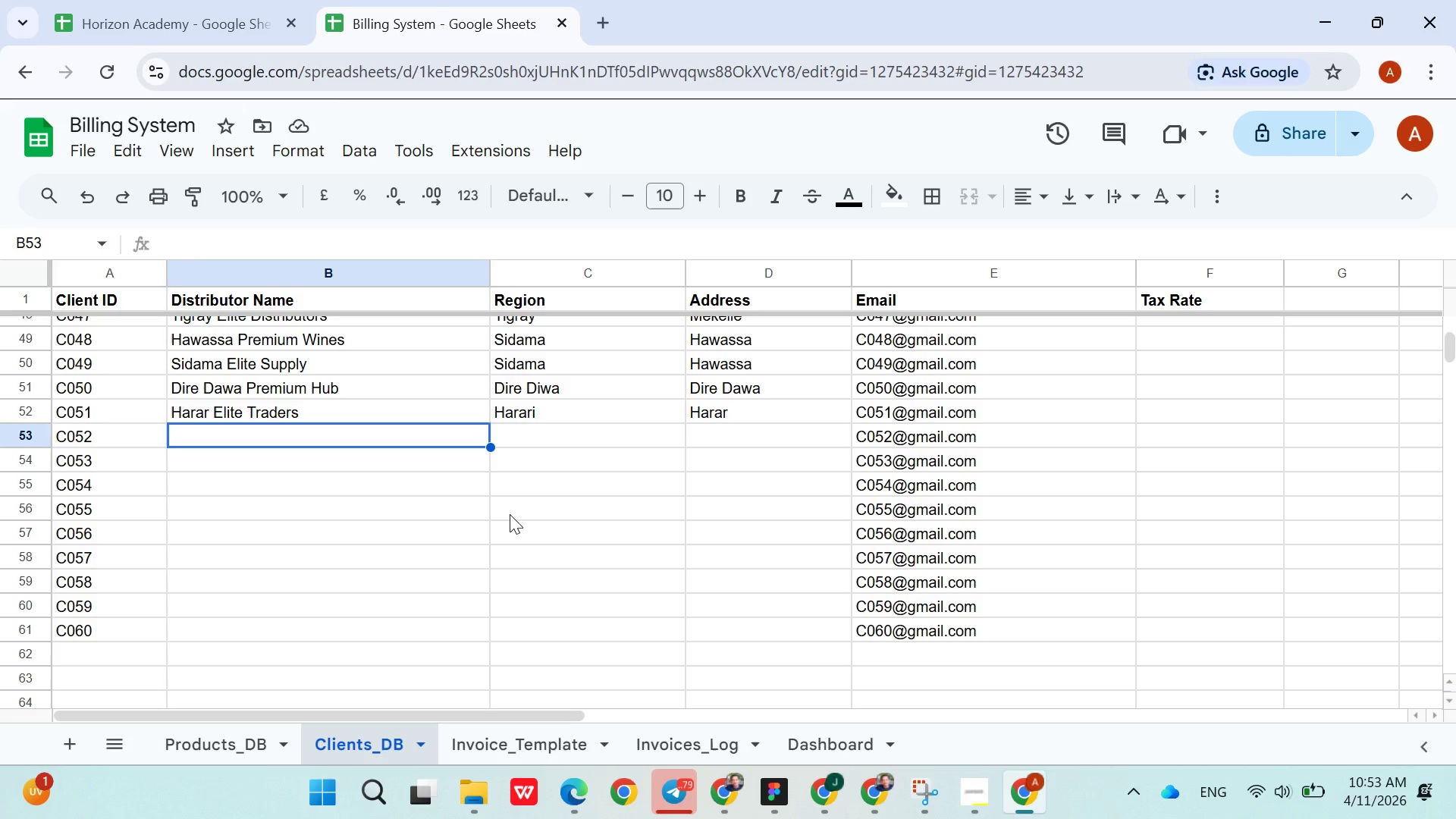 
wait(13.36)
 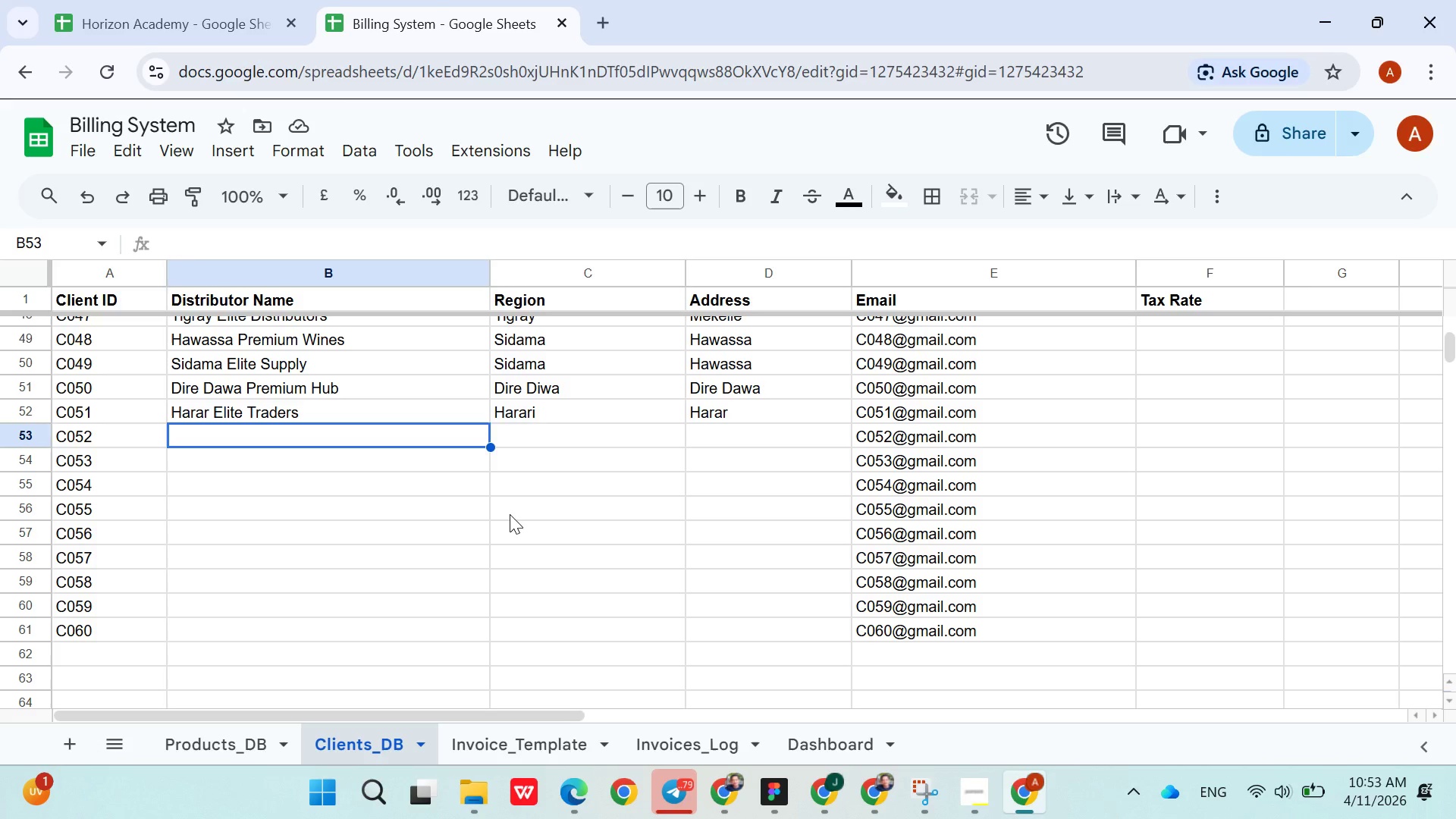 
type(Soma;)
key(Backspace)
type(li Elite Supply)
 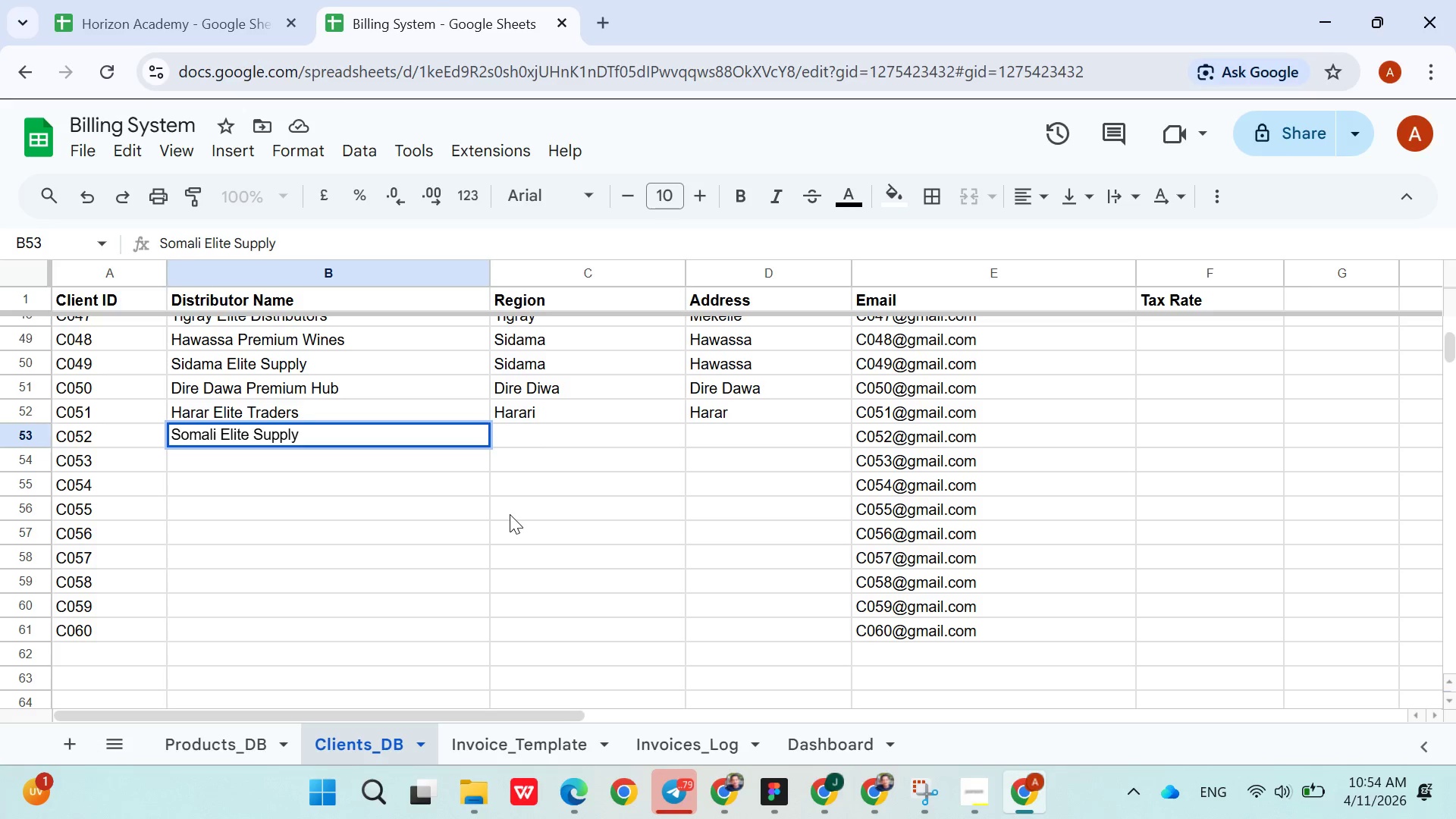 
key(ArrowRight)
 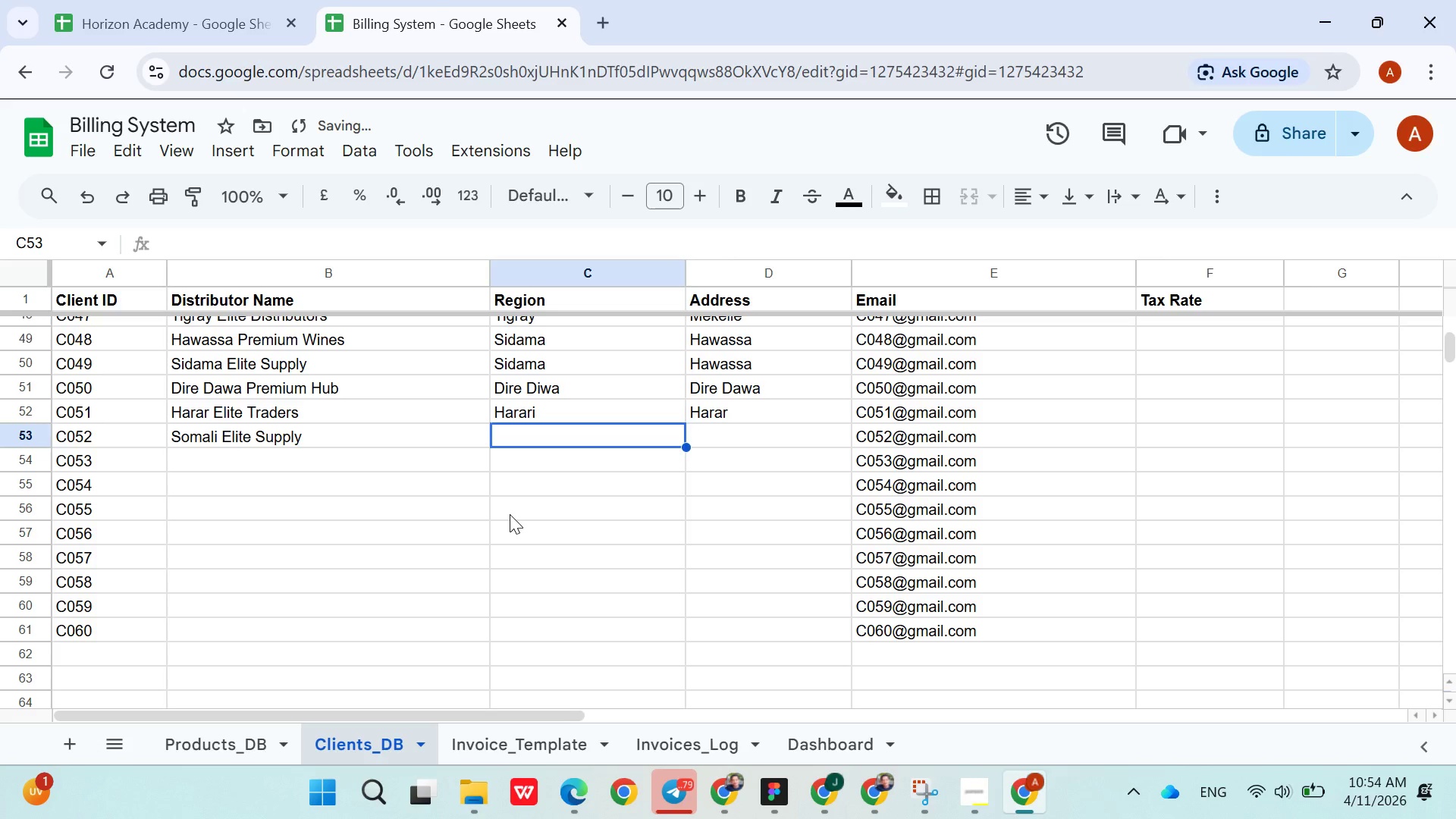 
type(Soma)
 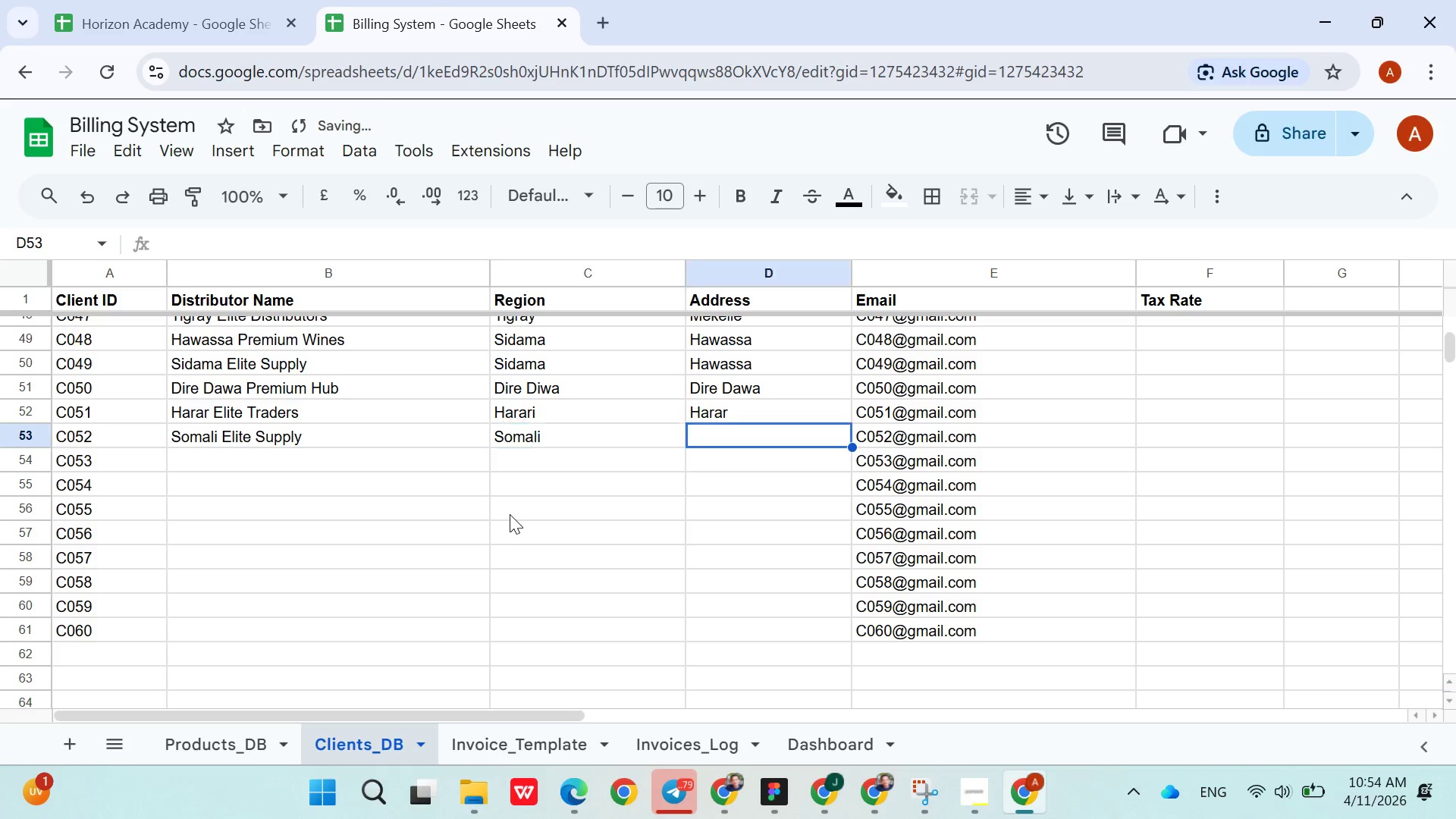 
key(ArrowRight)
 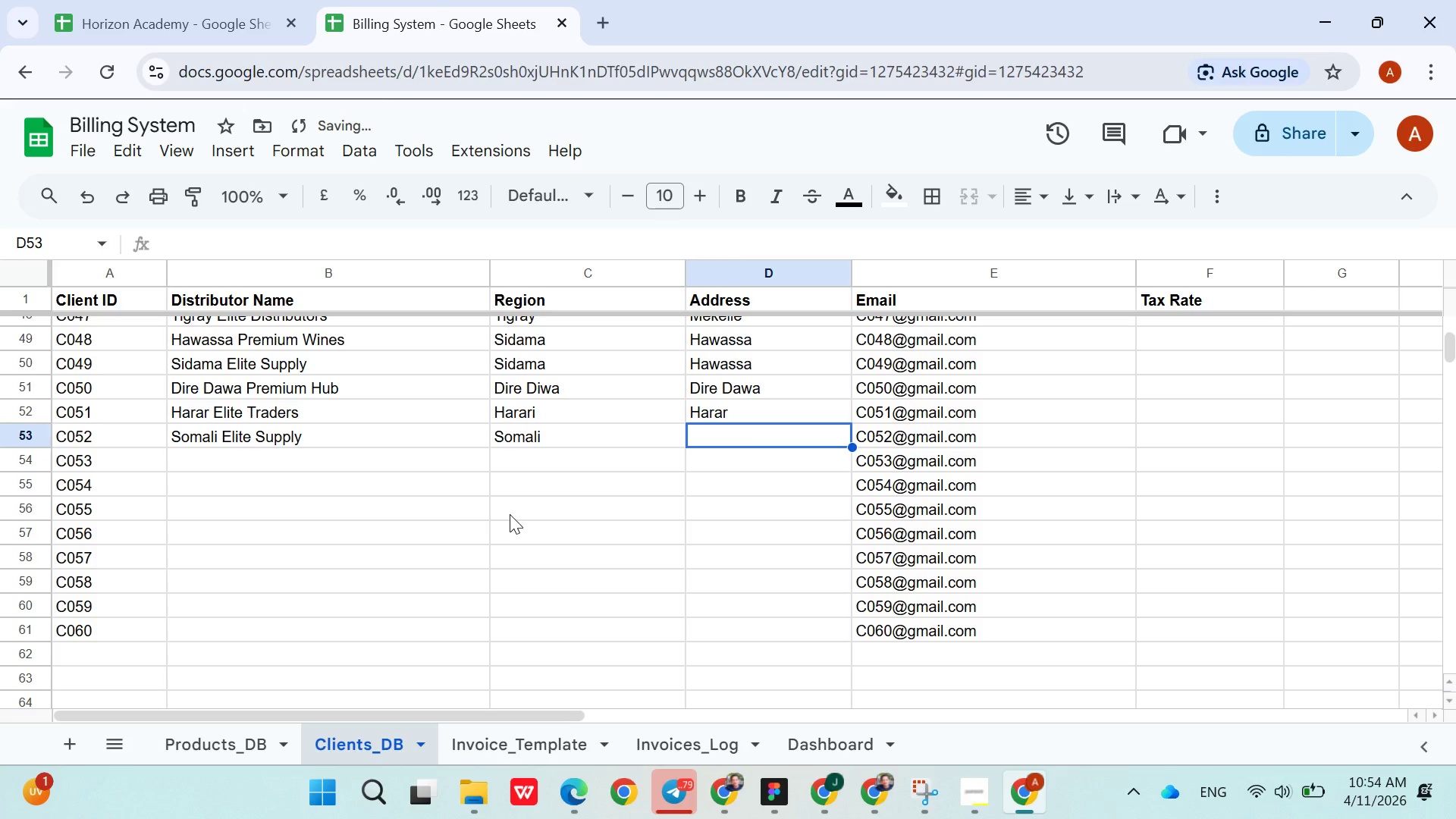 
type(Jigjiga)
 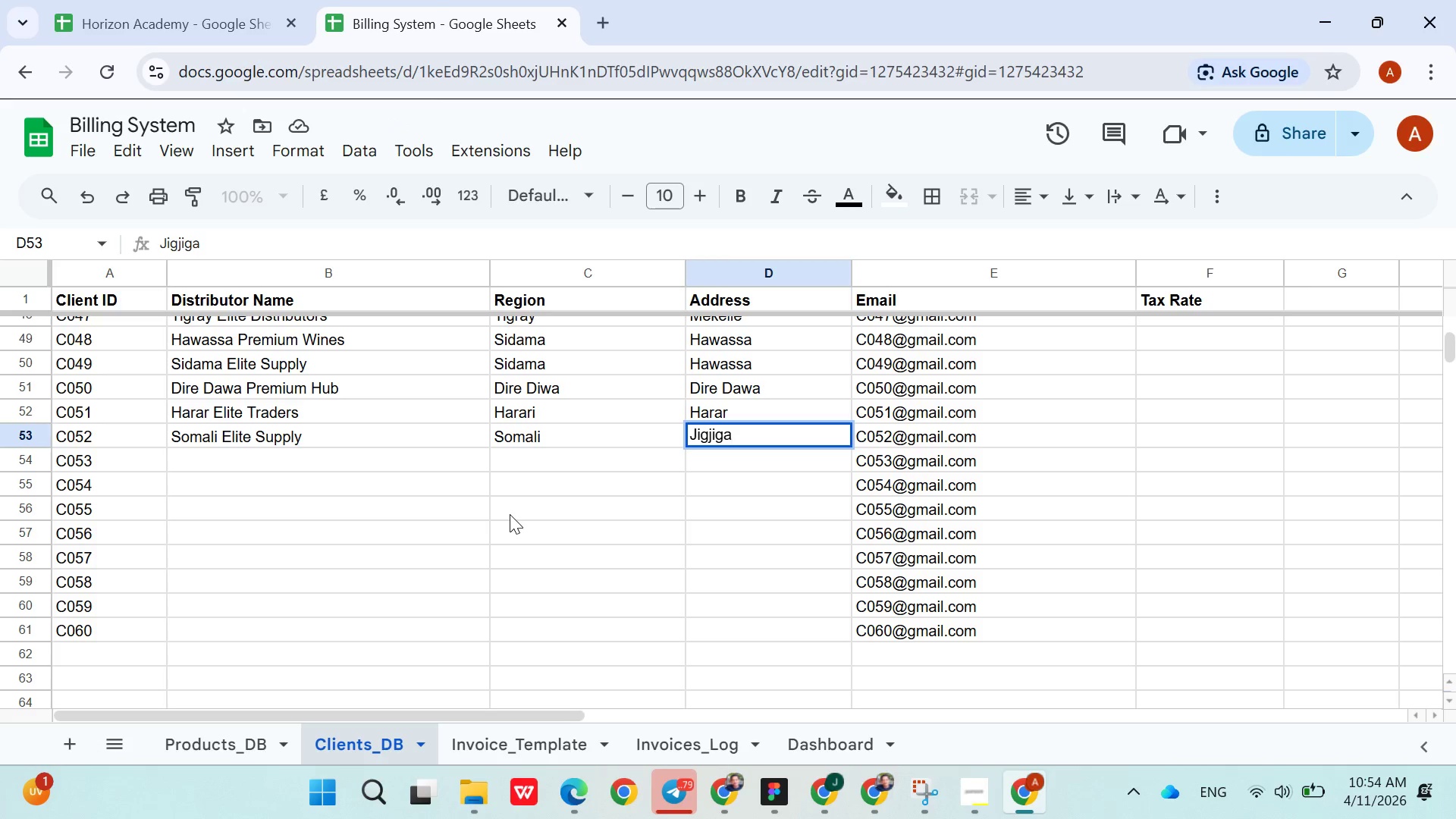 
key(ArrowDown)
 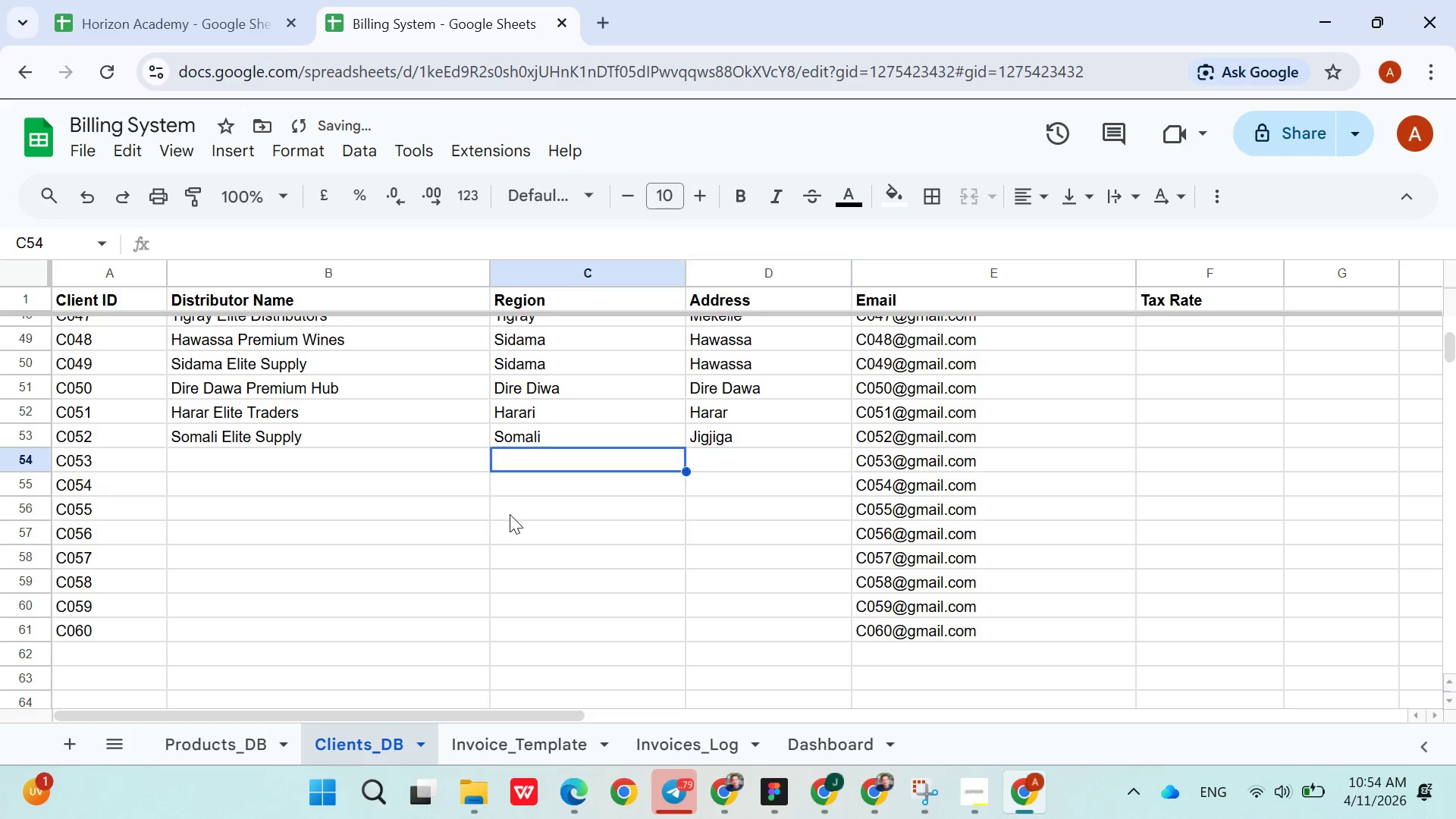 
hold_key(key=ArrowLeft, duration=0.72)
 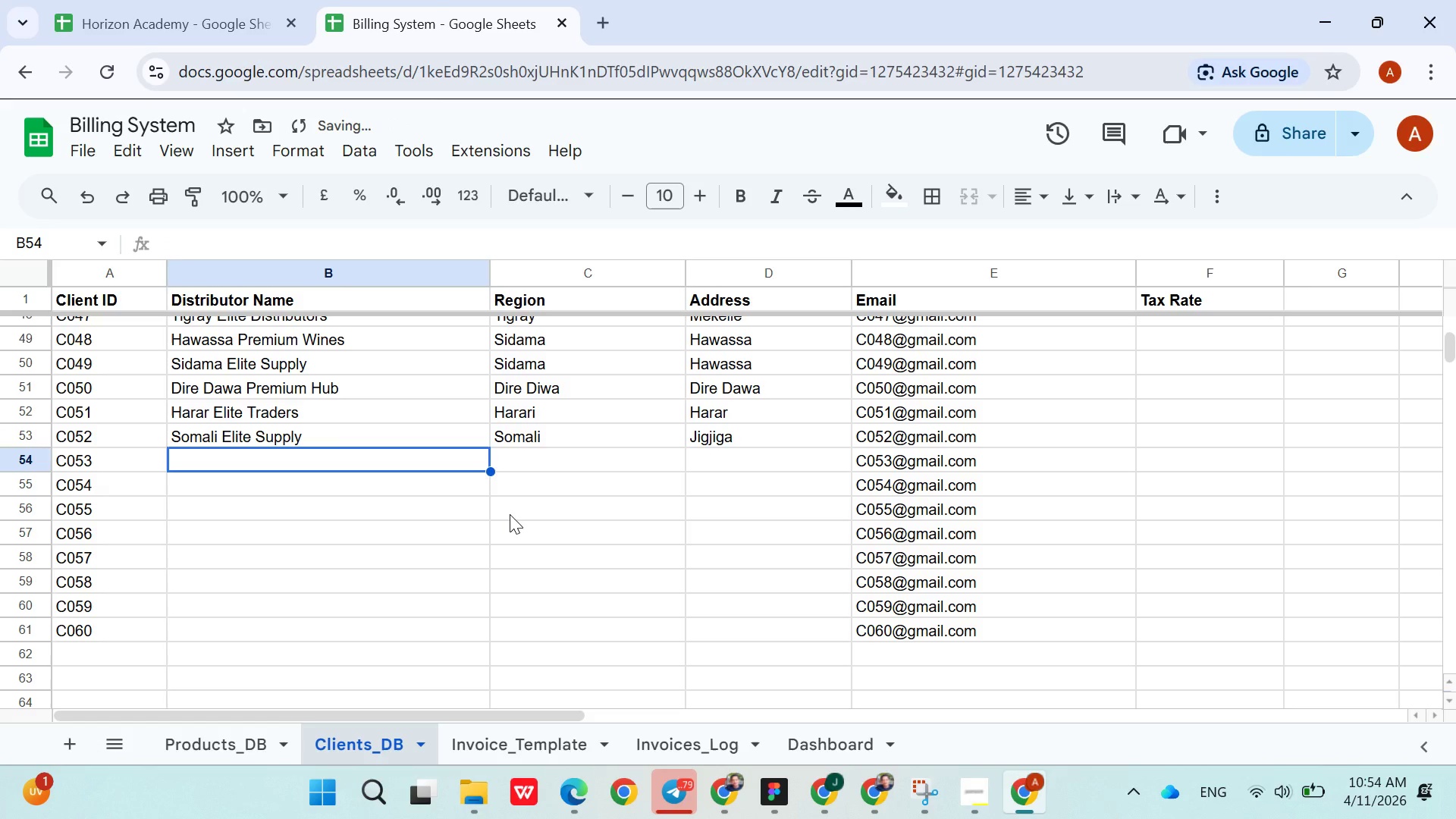 
key(ArrowRight)
 